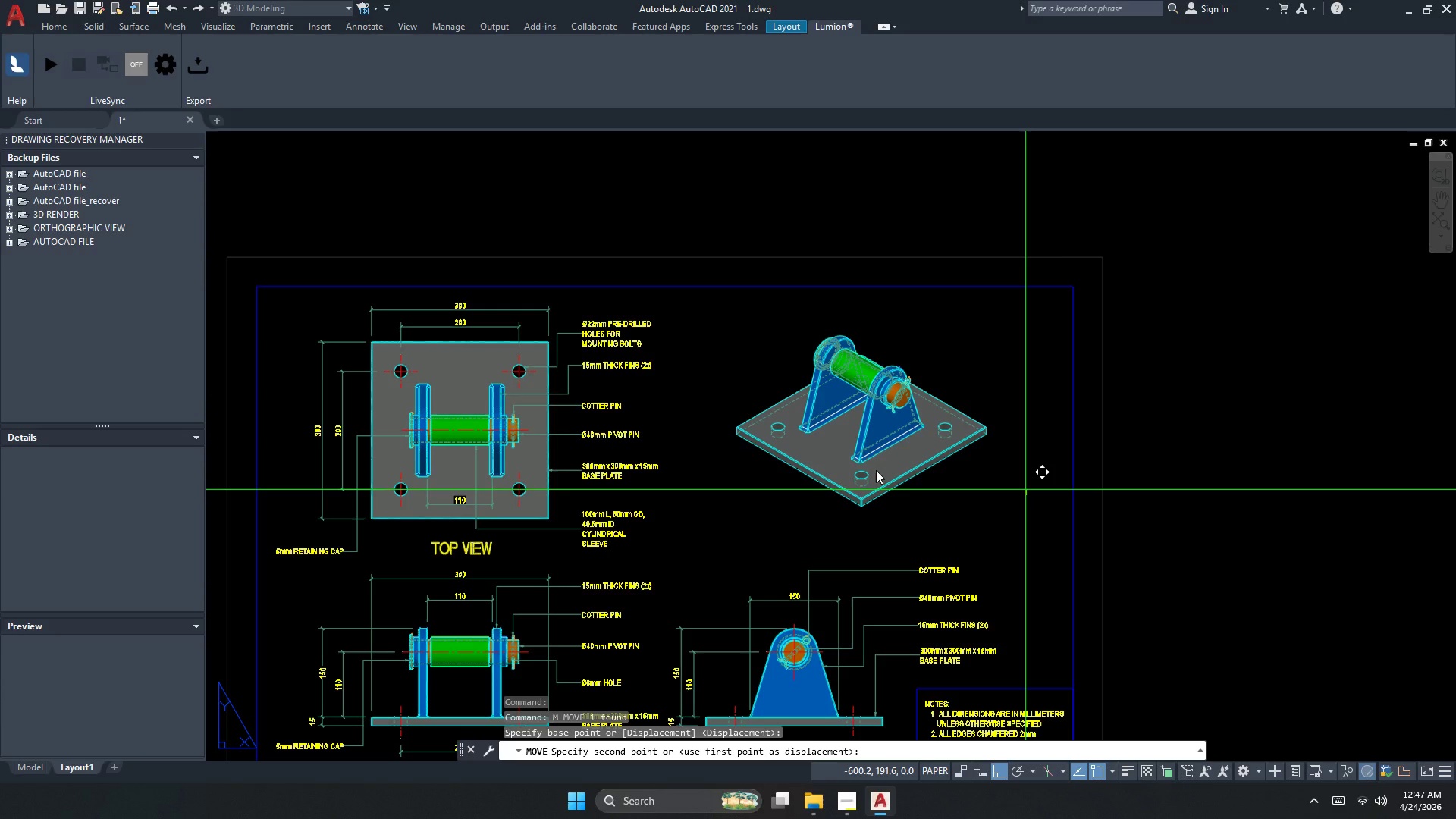 
scroll: coordinate [908, 482], scroll_direction: up, amount: 4.0
 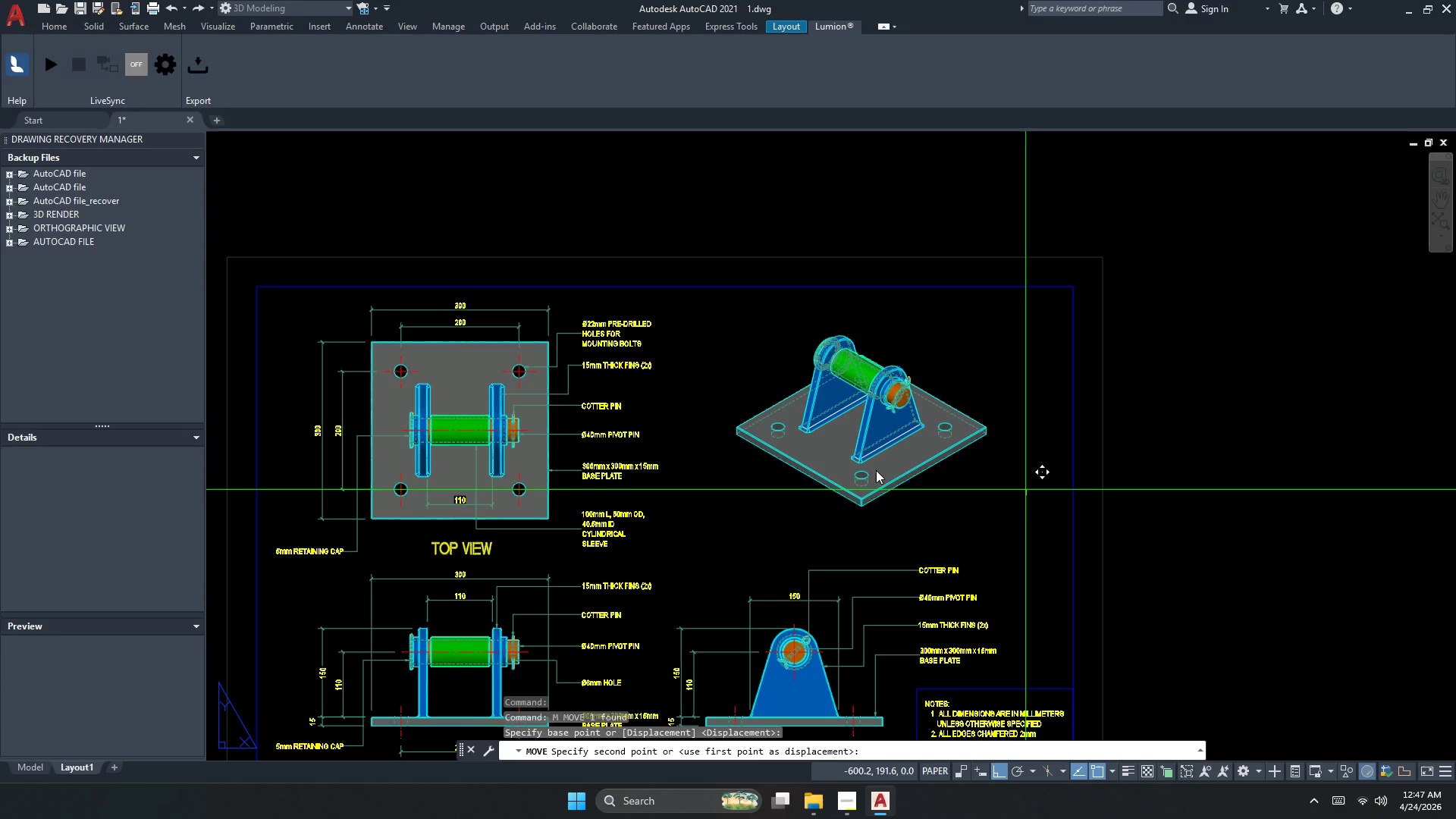 
key(Escape)
 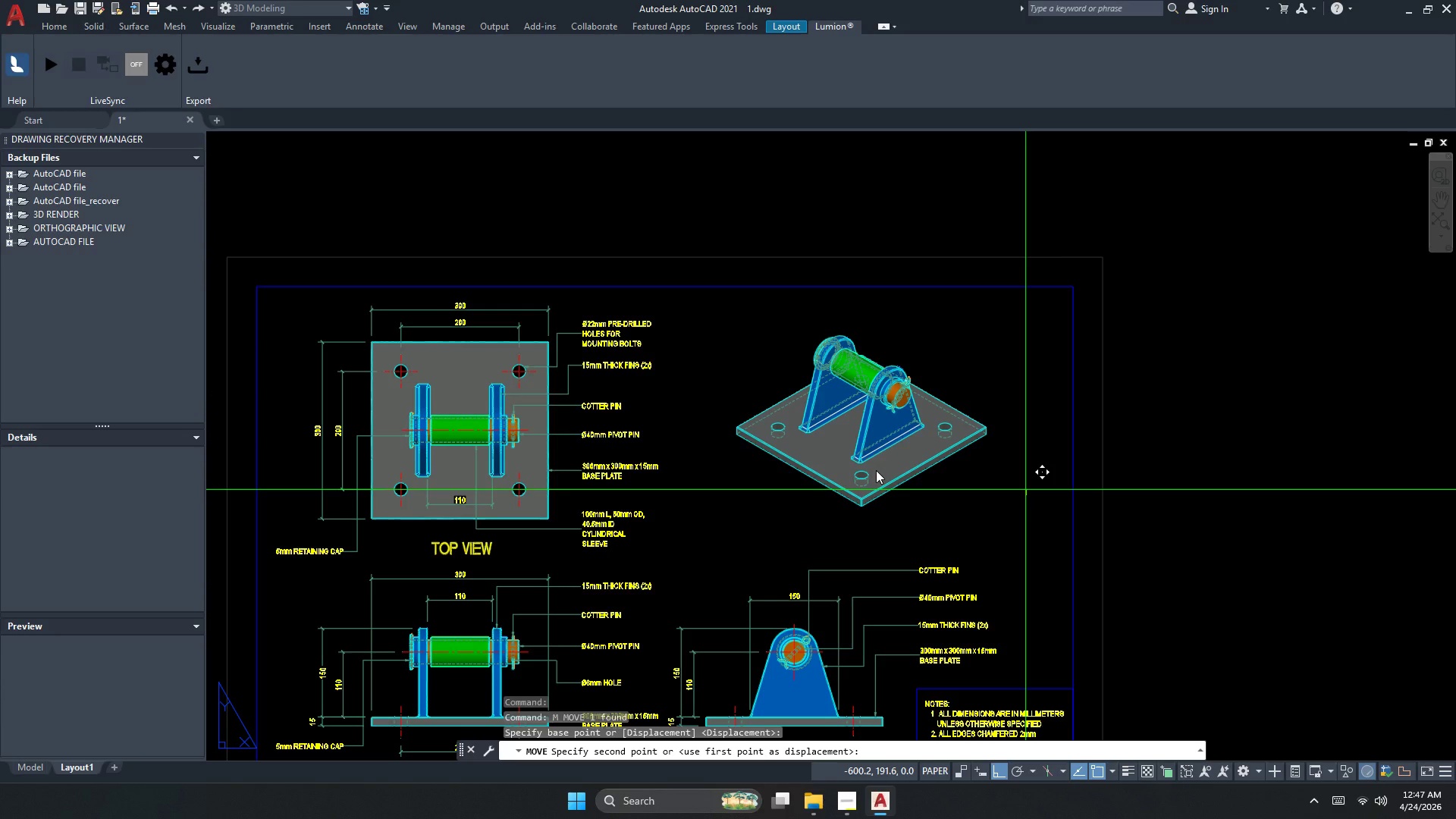 
key(Escape)
 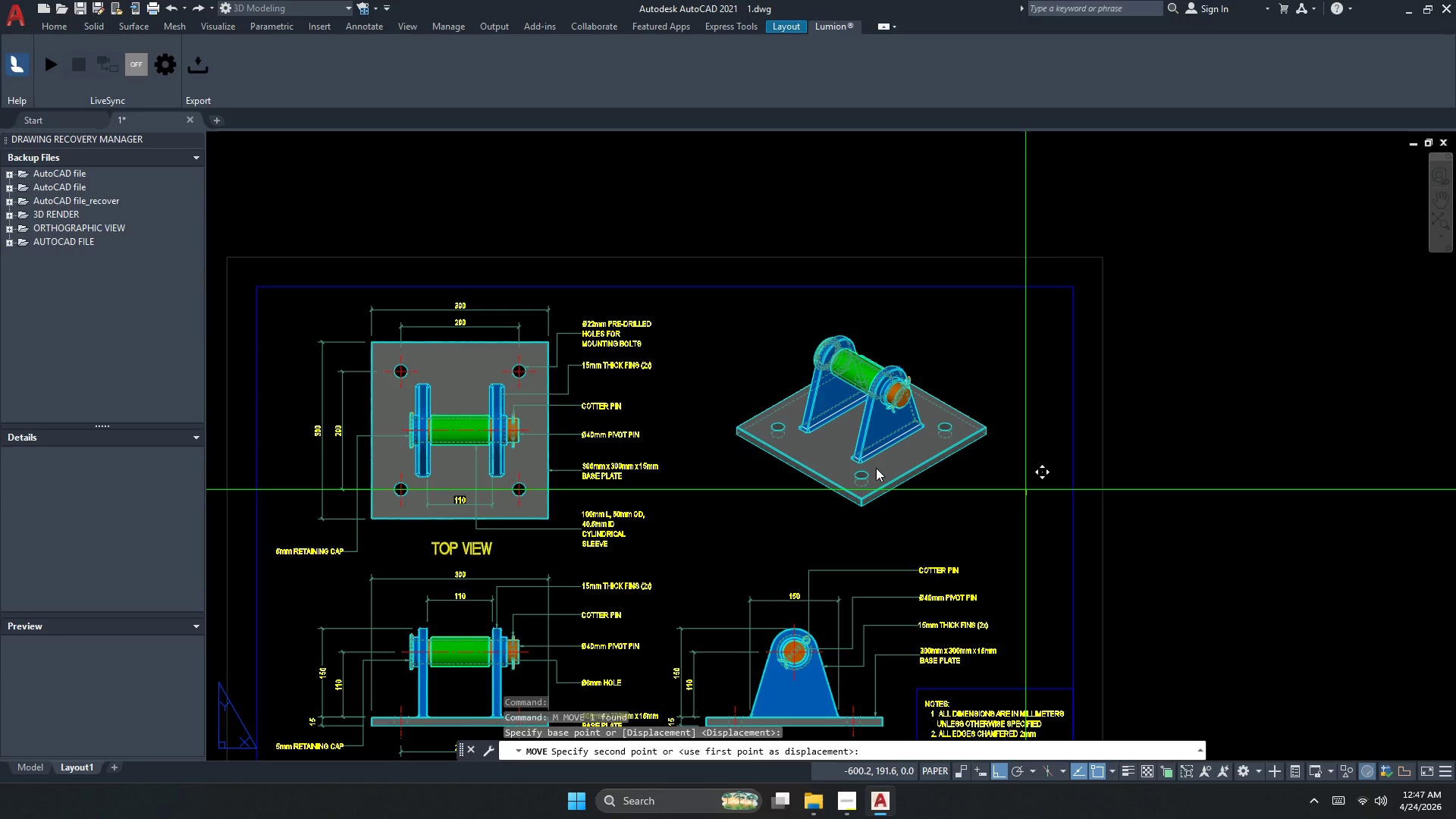 
key(Escape)
key(Escape)
type(11)
 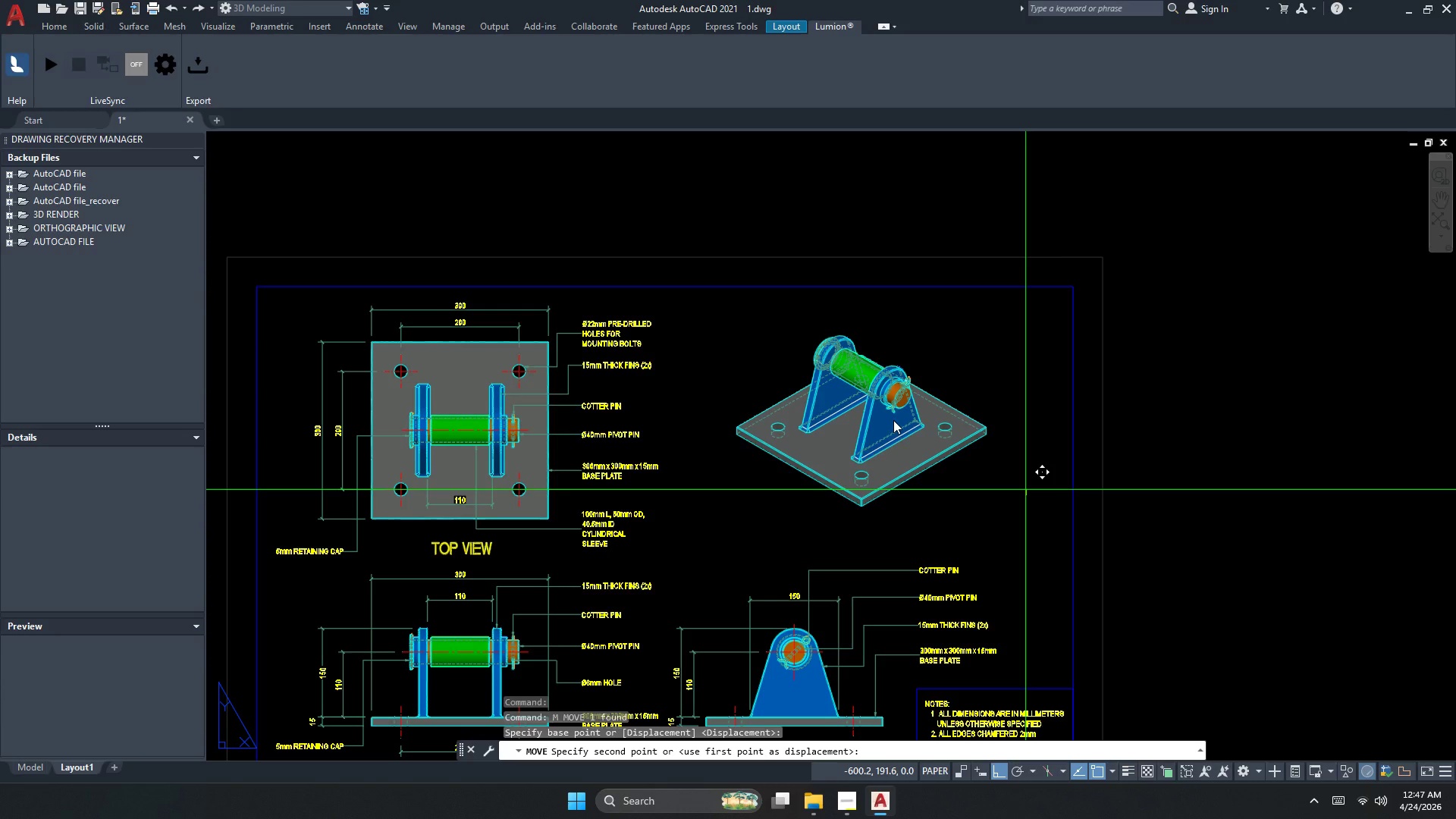 
hold_key(key=1, duration=1.5)
 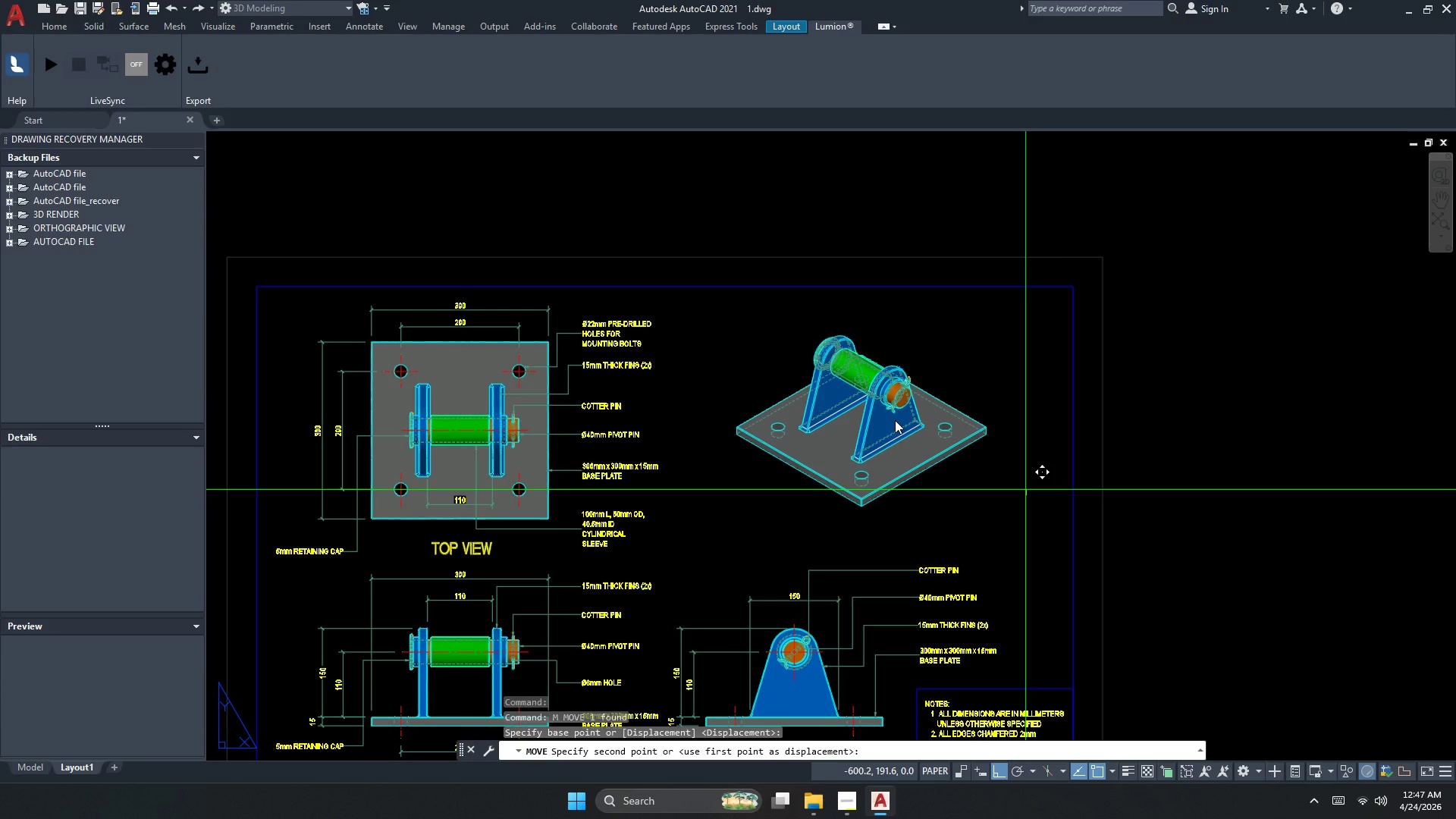 
hold_key(key=1, duration=1.51)
 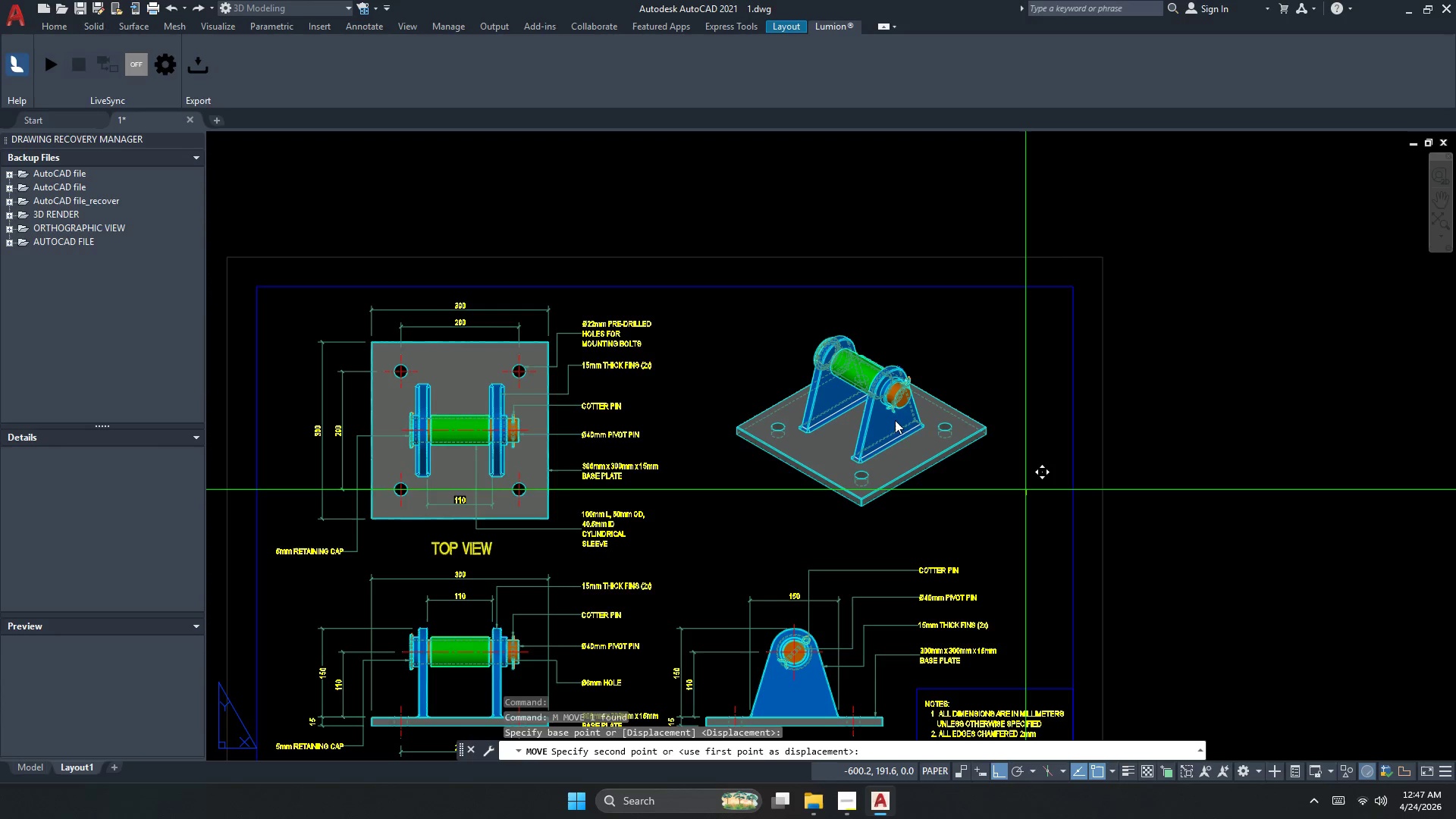 
hold_key(key=1, duration=0.67)
 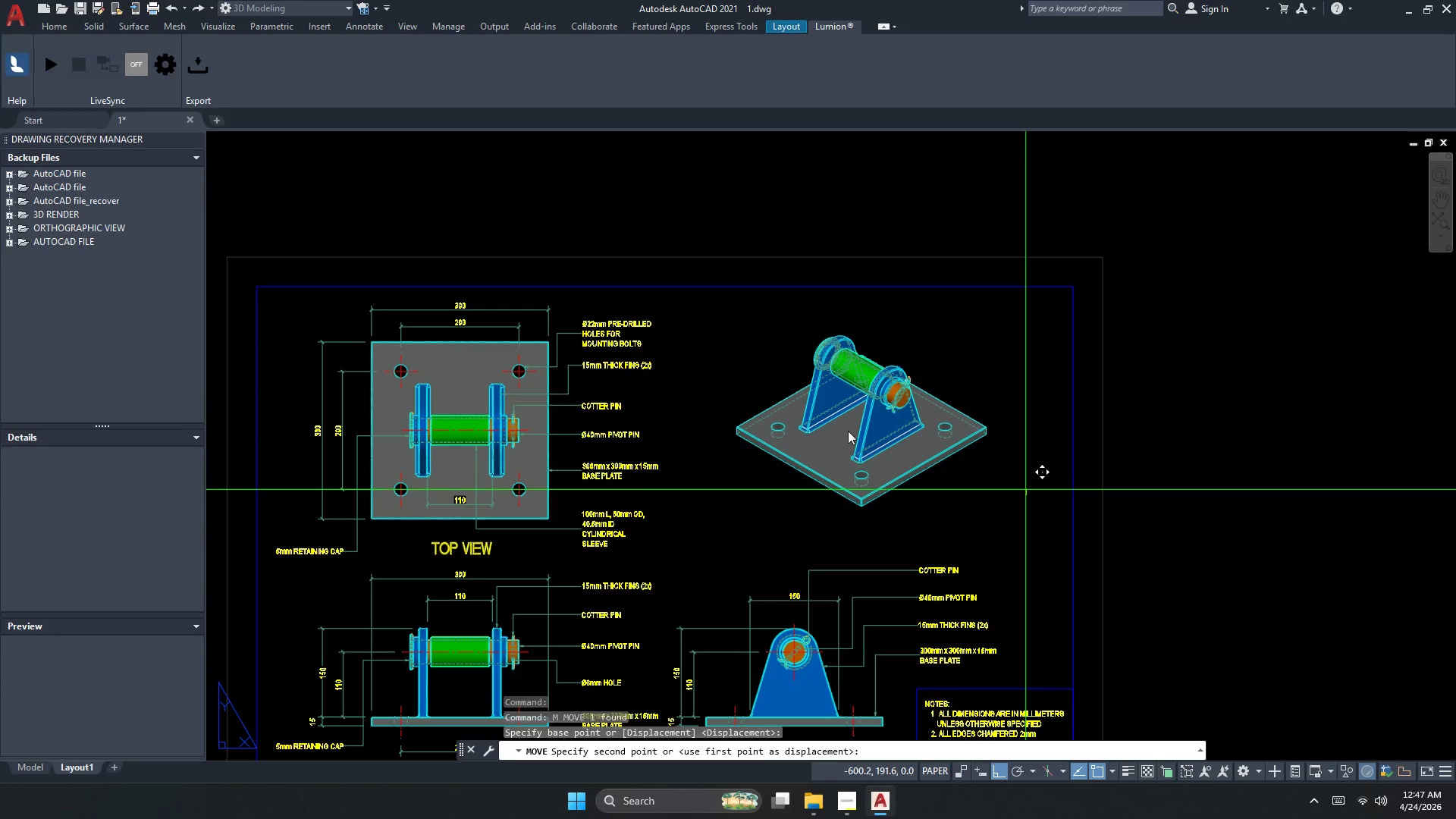 
left_click([895, 420])
 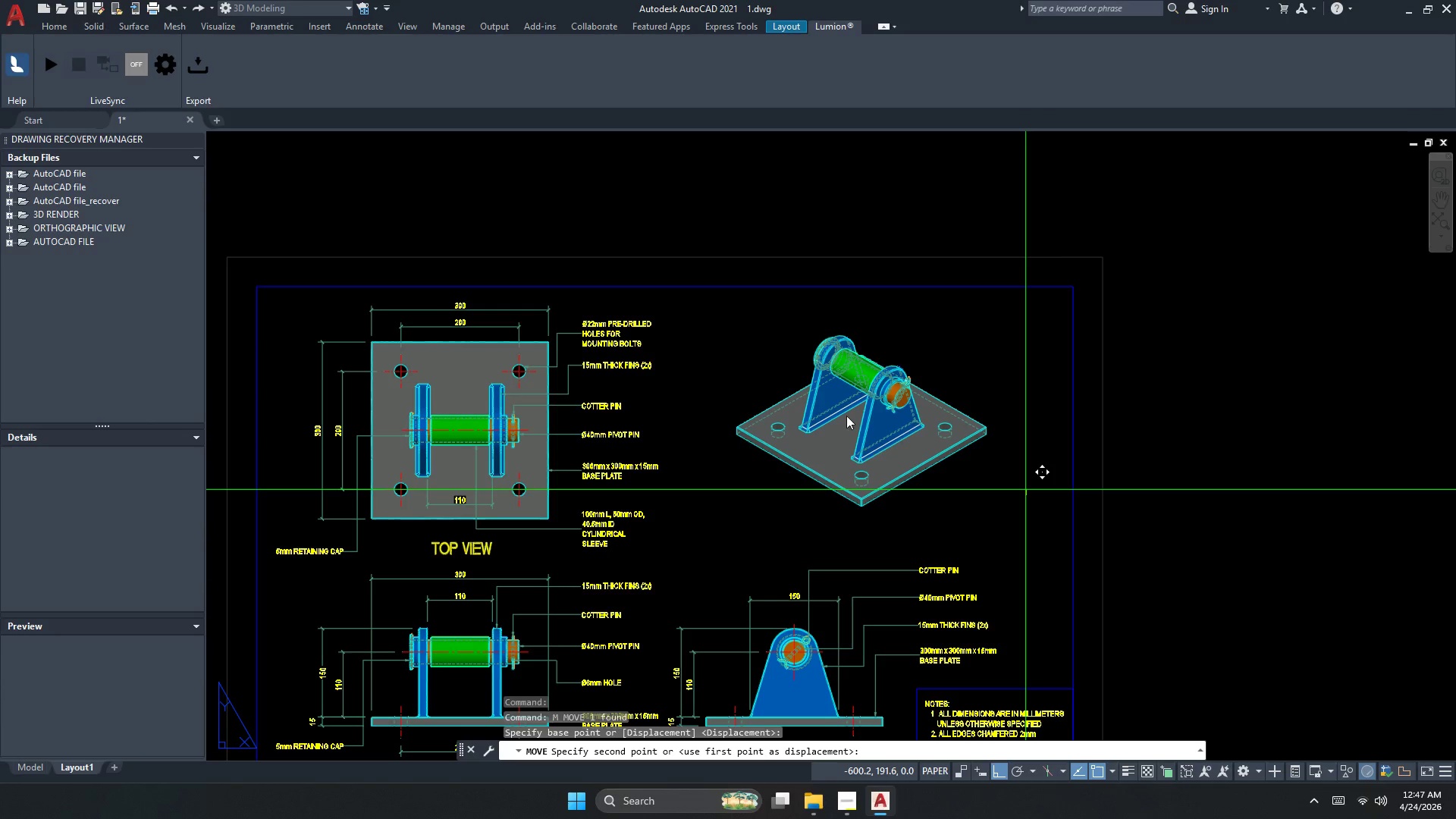 
left_click_drag(start_coordinate=[857, 427], to_coordinate=[657, 482])
 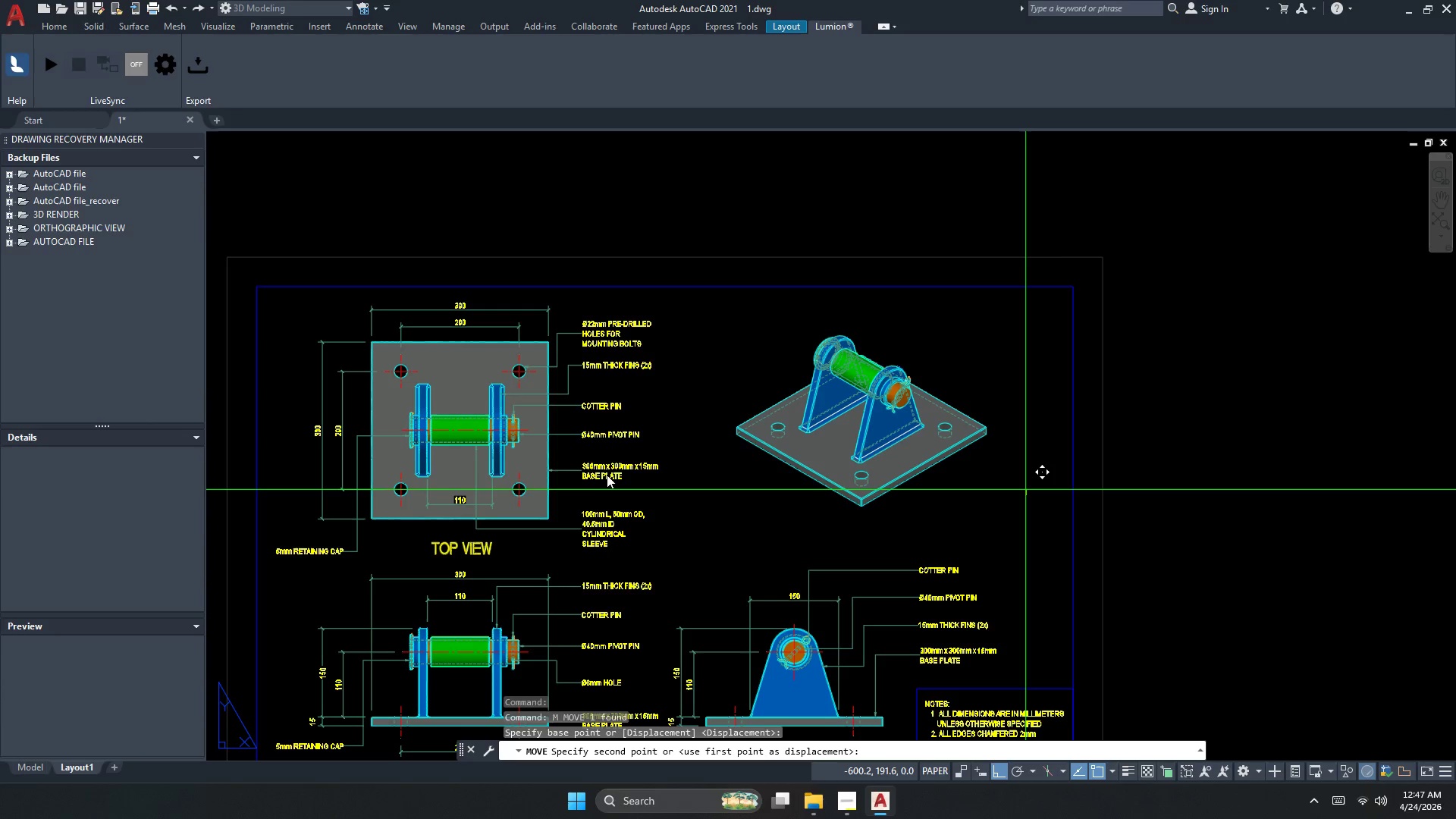 
key(Escape)
 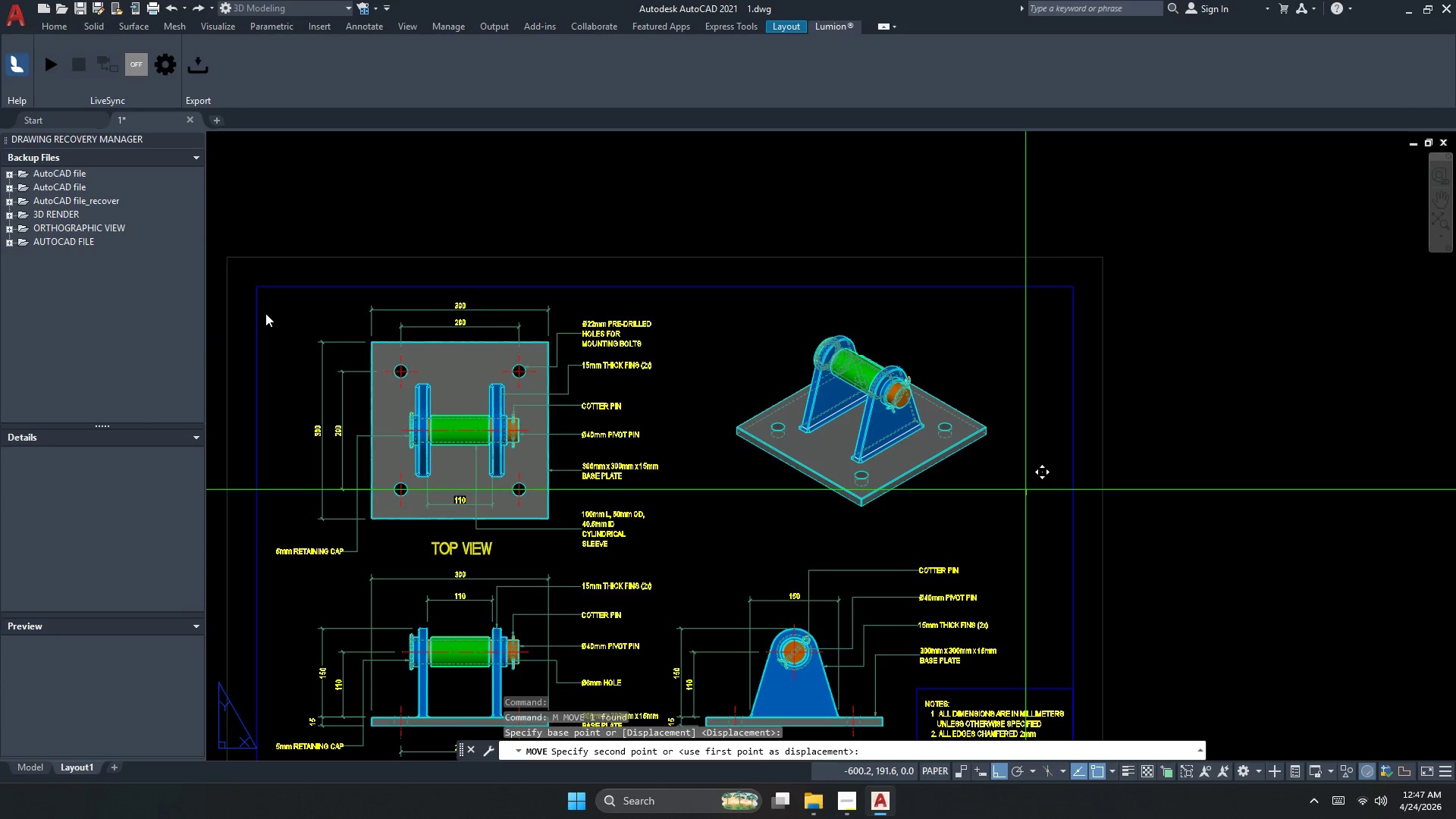 
wait(8.31)
 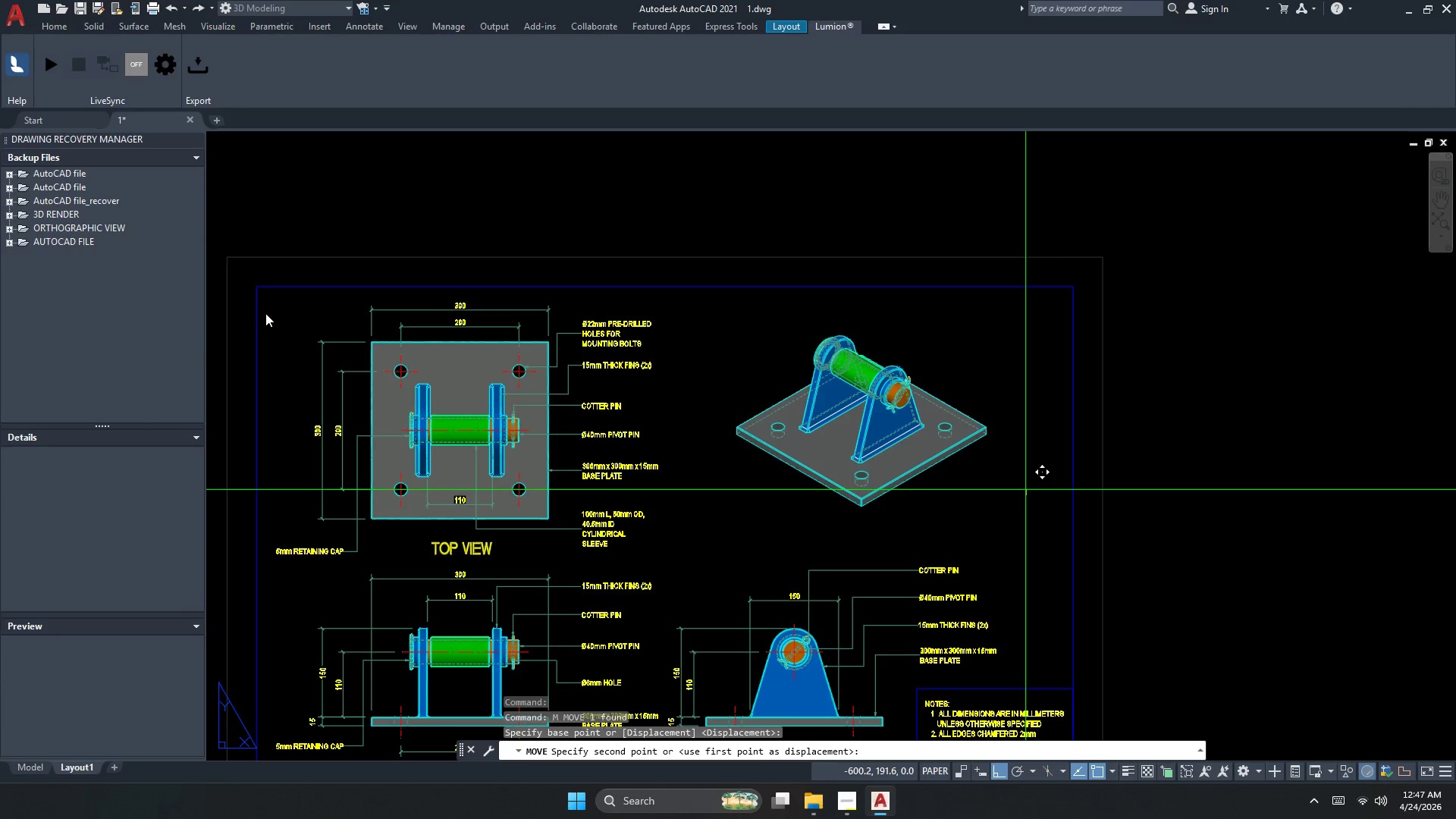 
left_click_drag(start_coordinate=[930, 818], to_coordinate=[909, 818])
 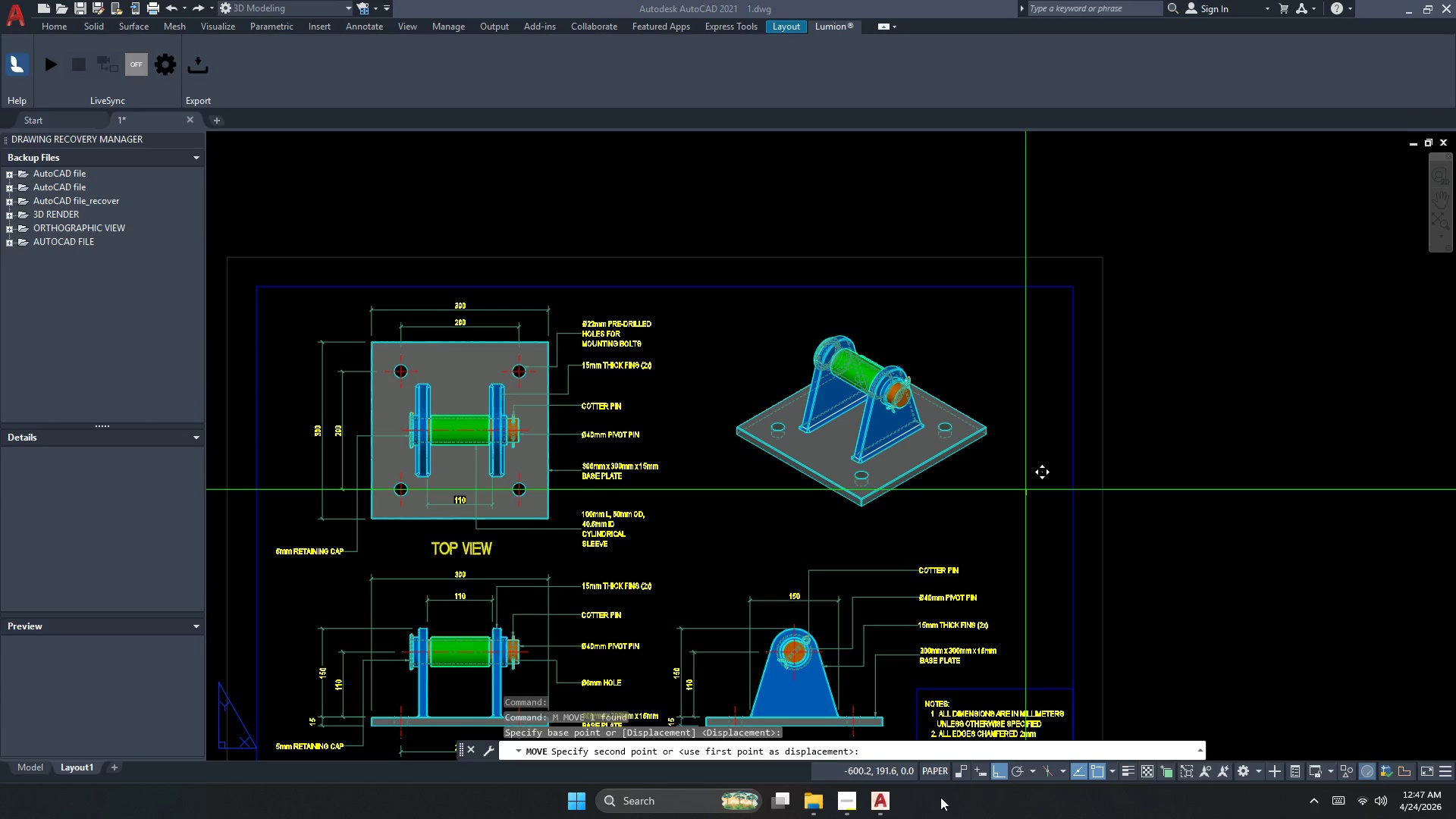 
right_click([949, 799])
 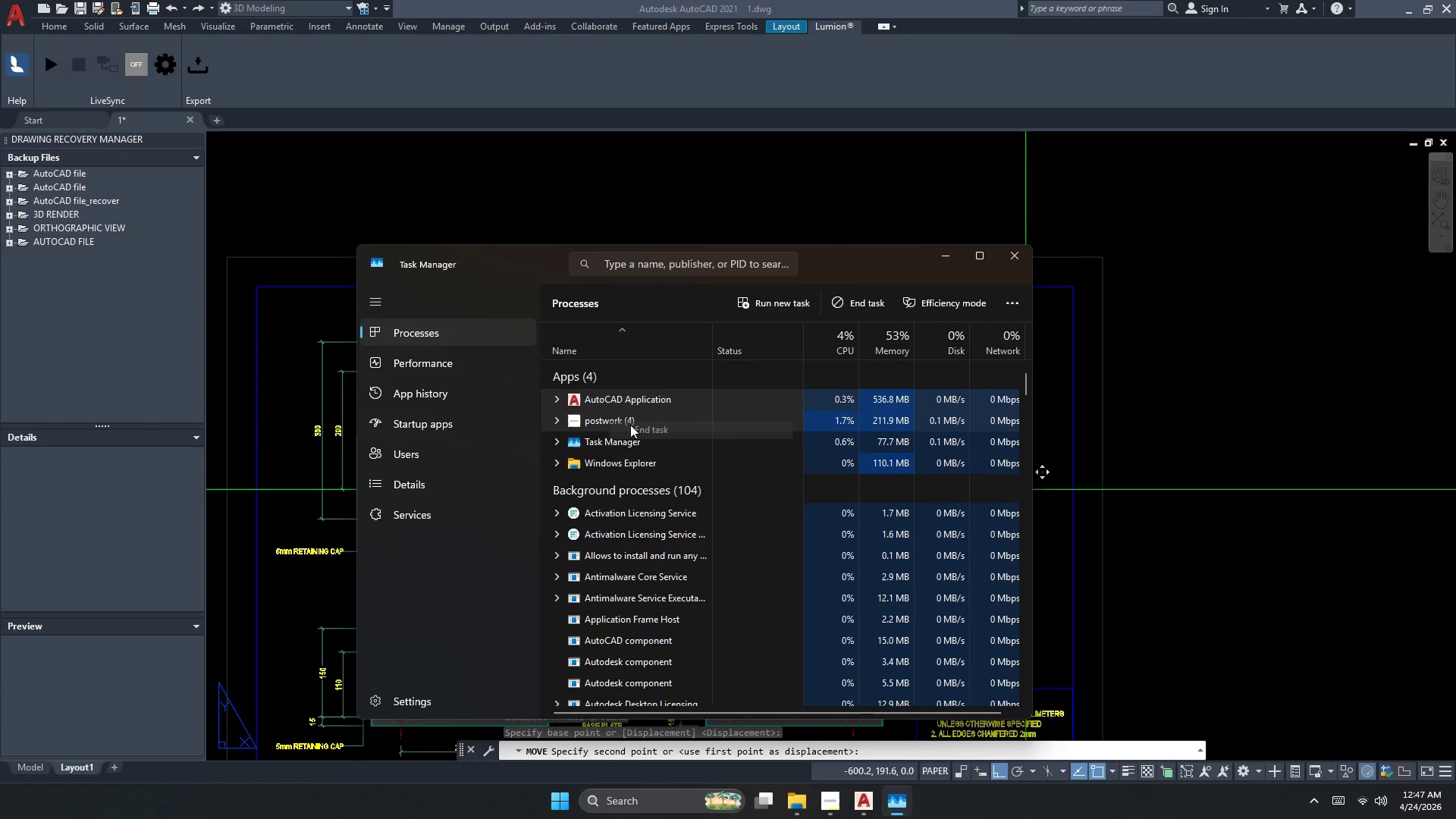 
wait(13.53)
 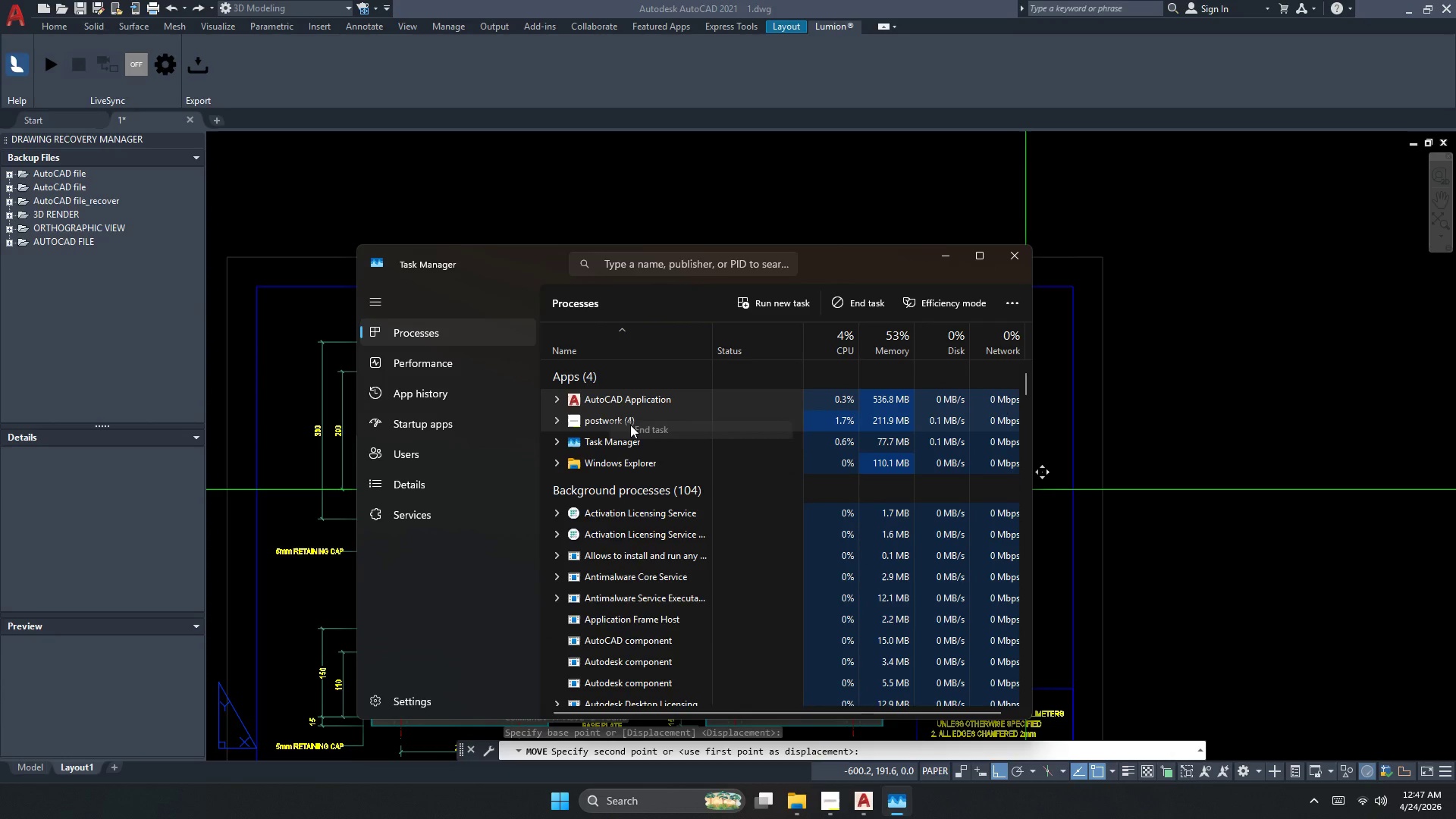 
double_click([208, 174])
 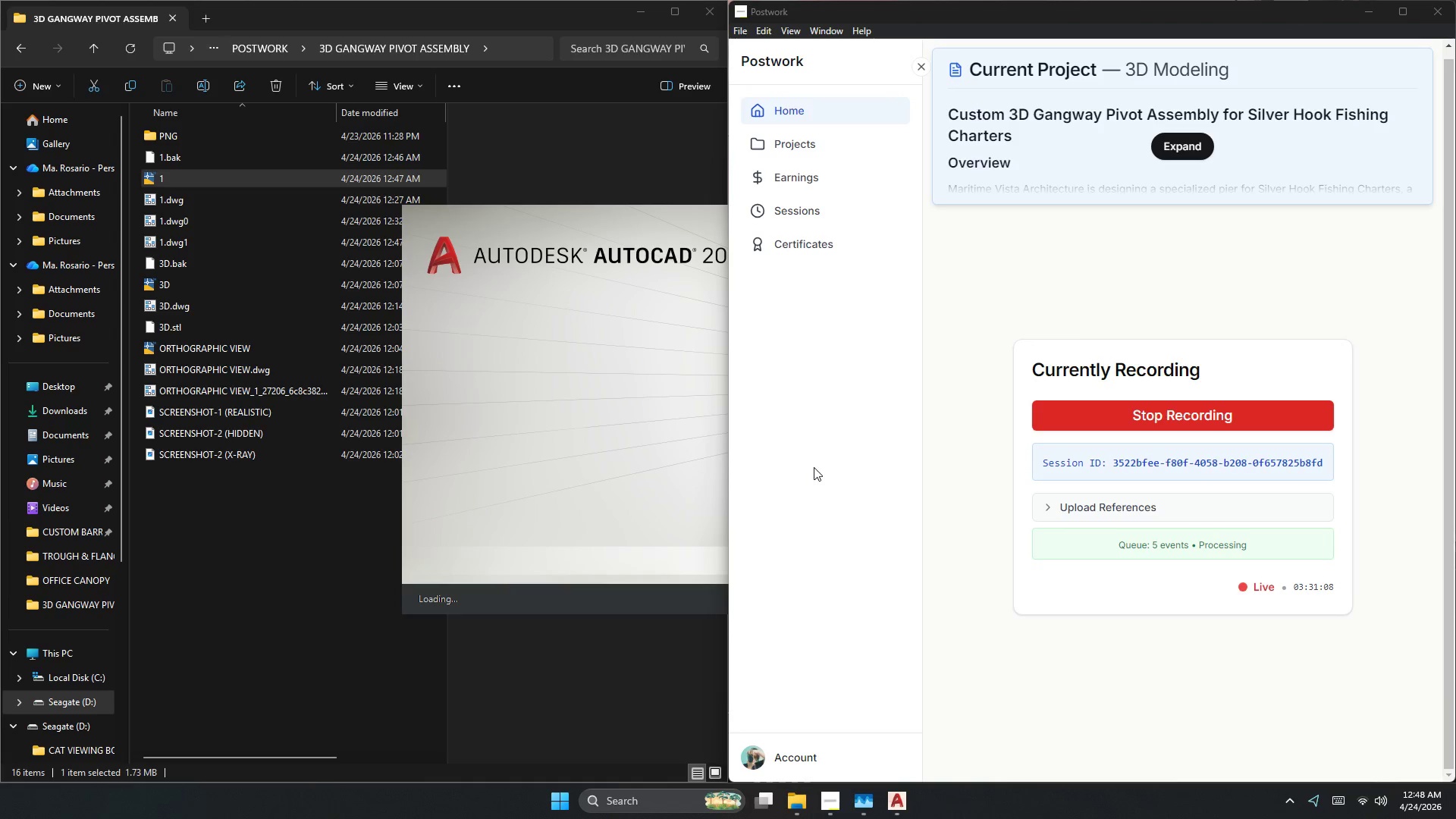 
wait(18.55)
 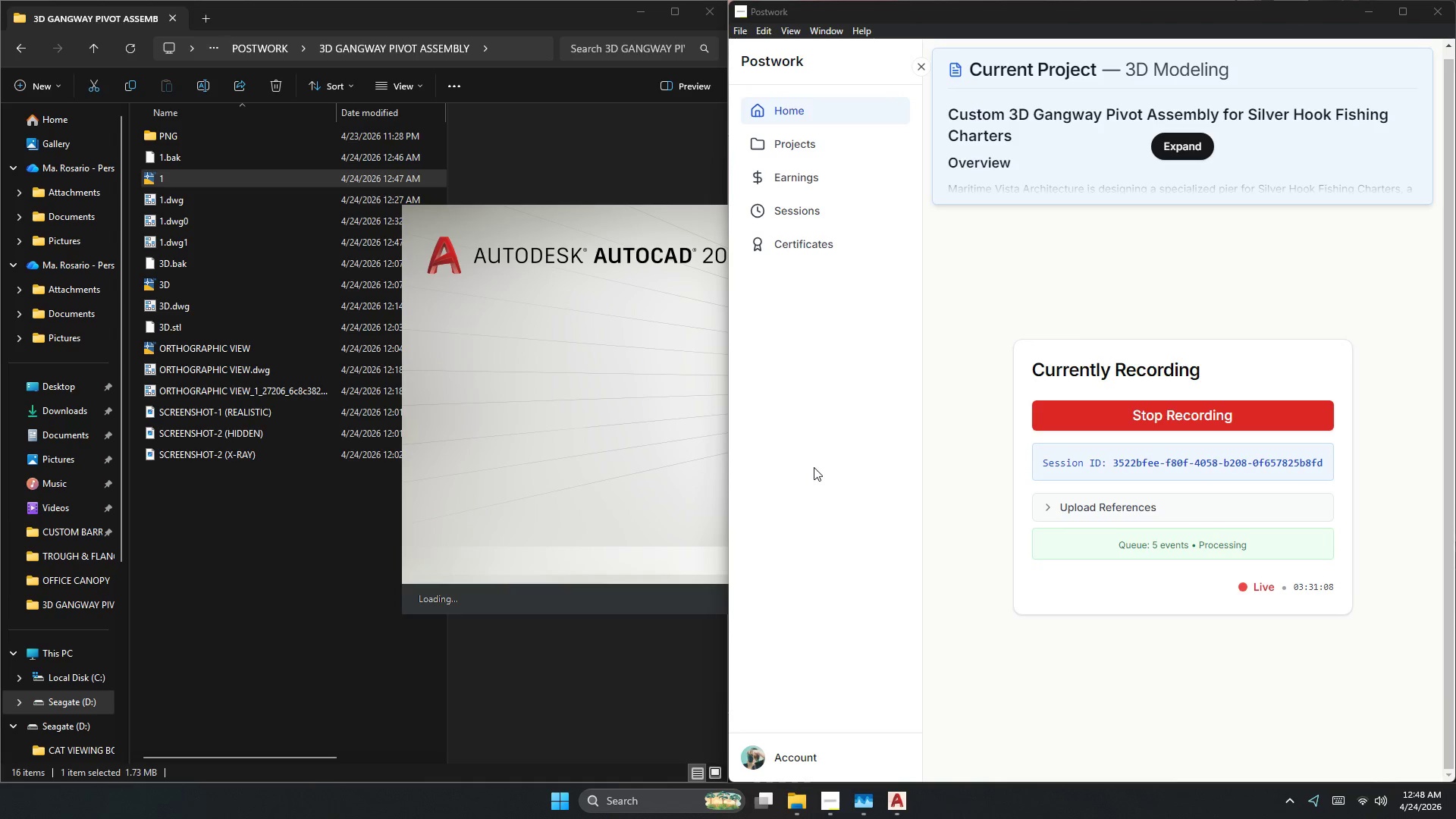 
left_click_drag(start_coordinate=[817, 425], to_coordinate=[817, 422])
 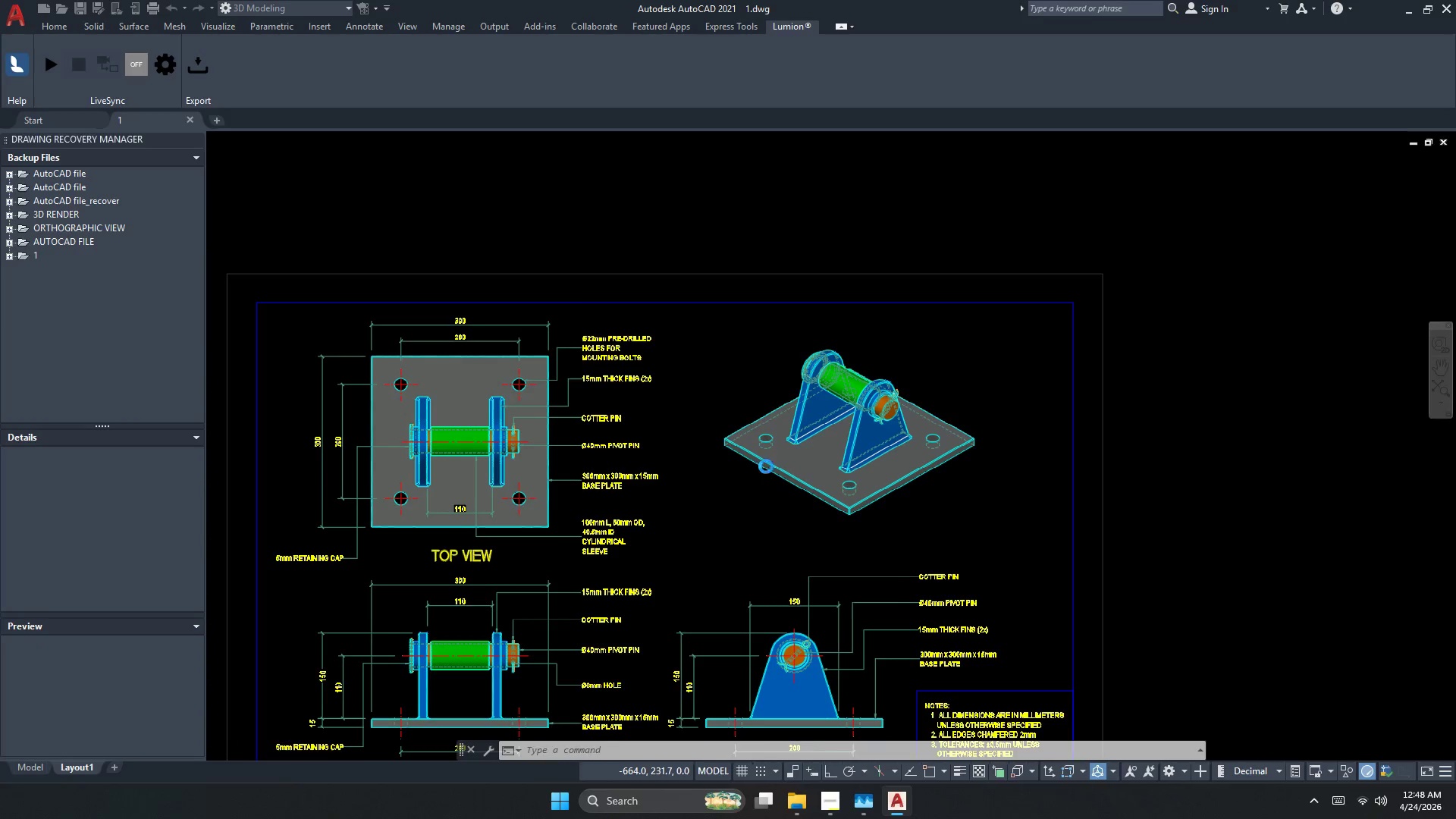 
left_click([752, 425])
 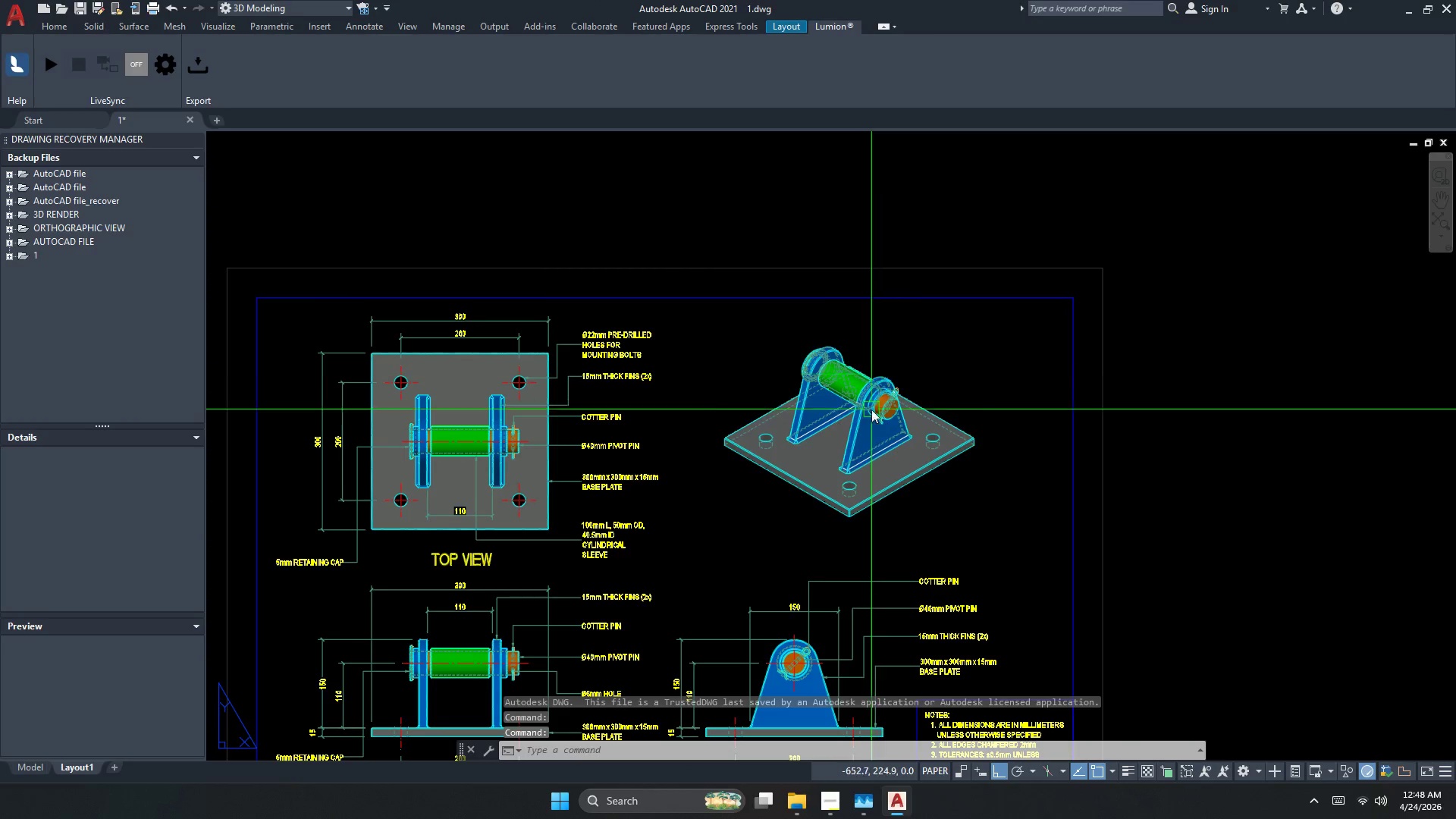 
scroll: coordinate [846, 437], scroll_direction: up, amount: 1.0
 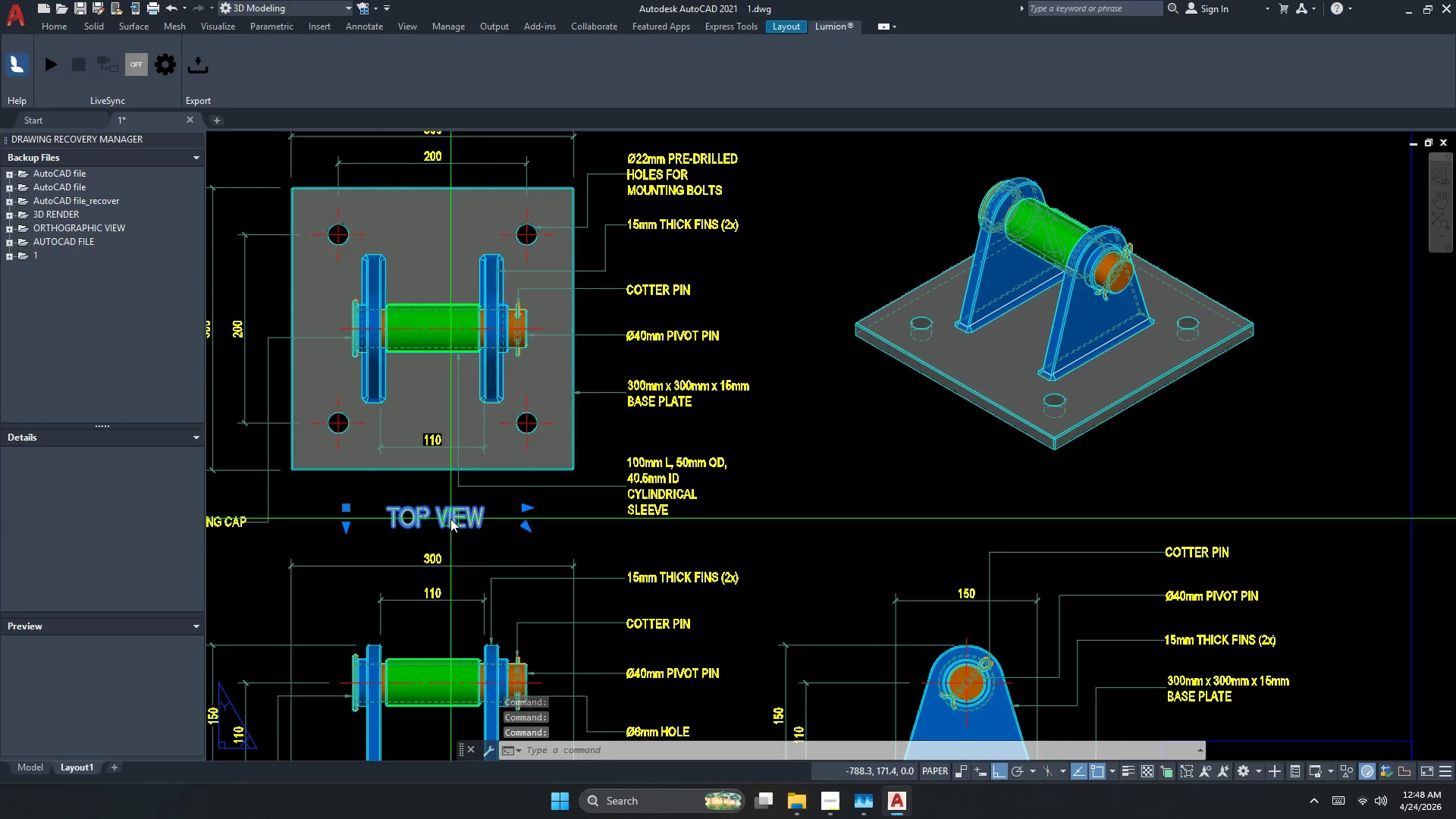 
type(co )
 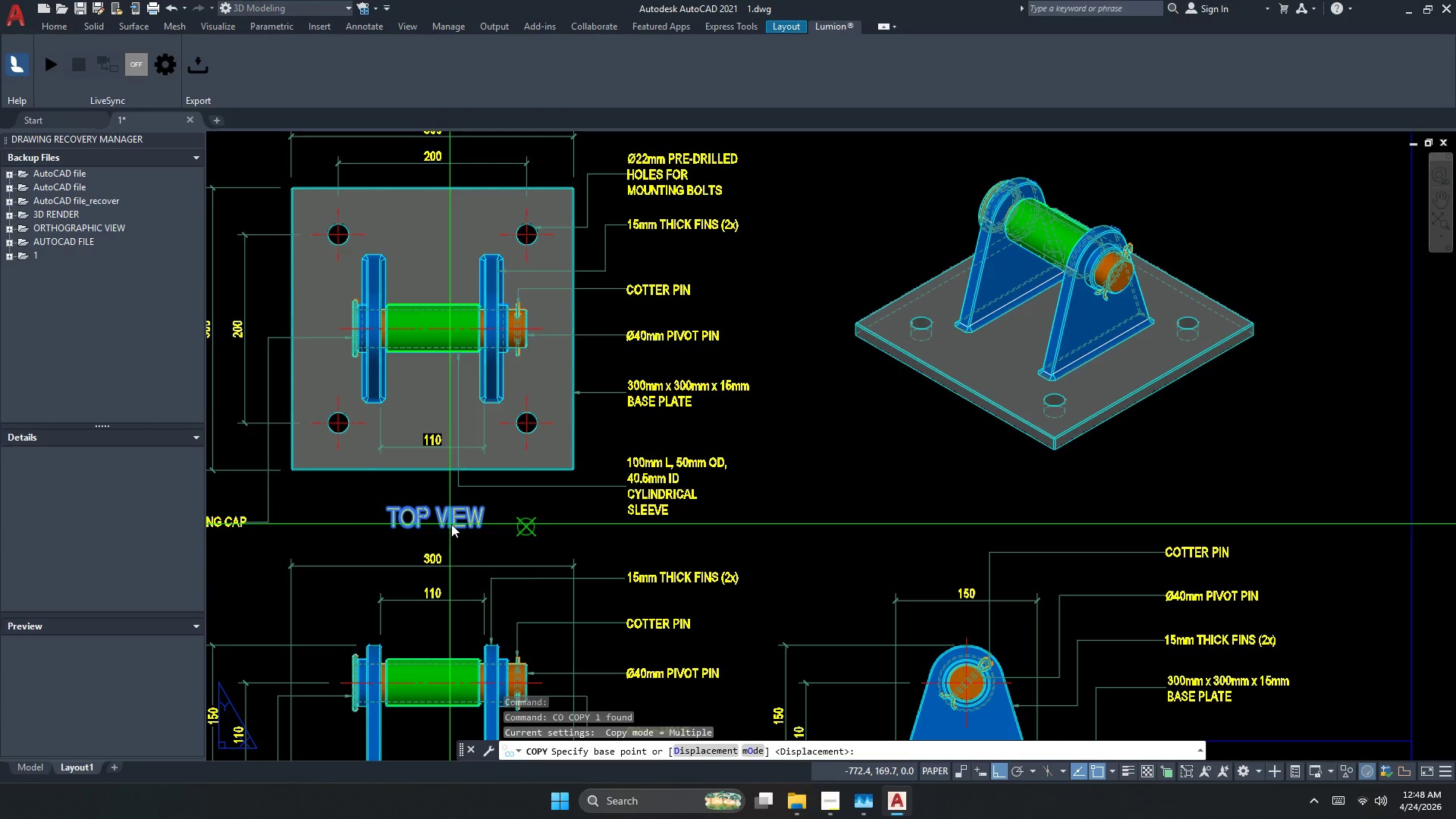 
left_click_drag(start_coordinate=[451, 523], to_coordinate=[460, 522])
 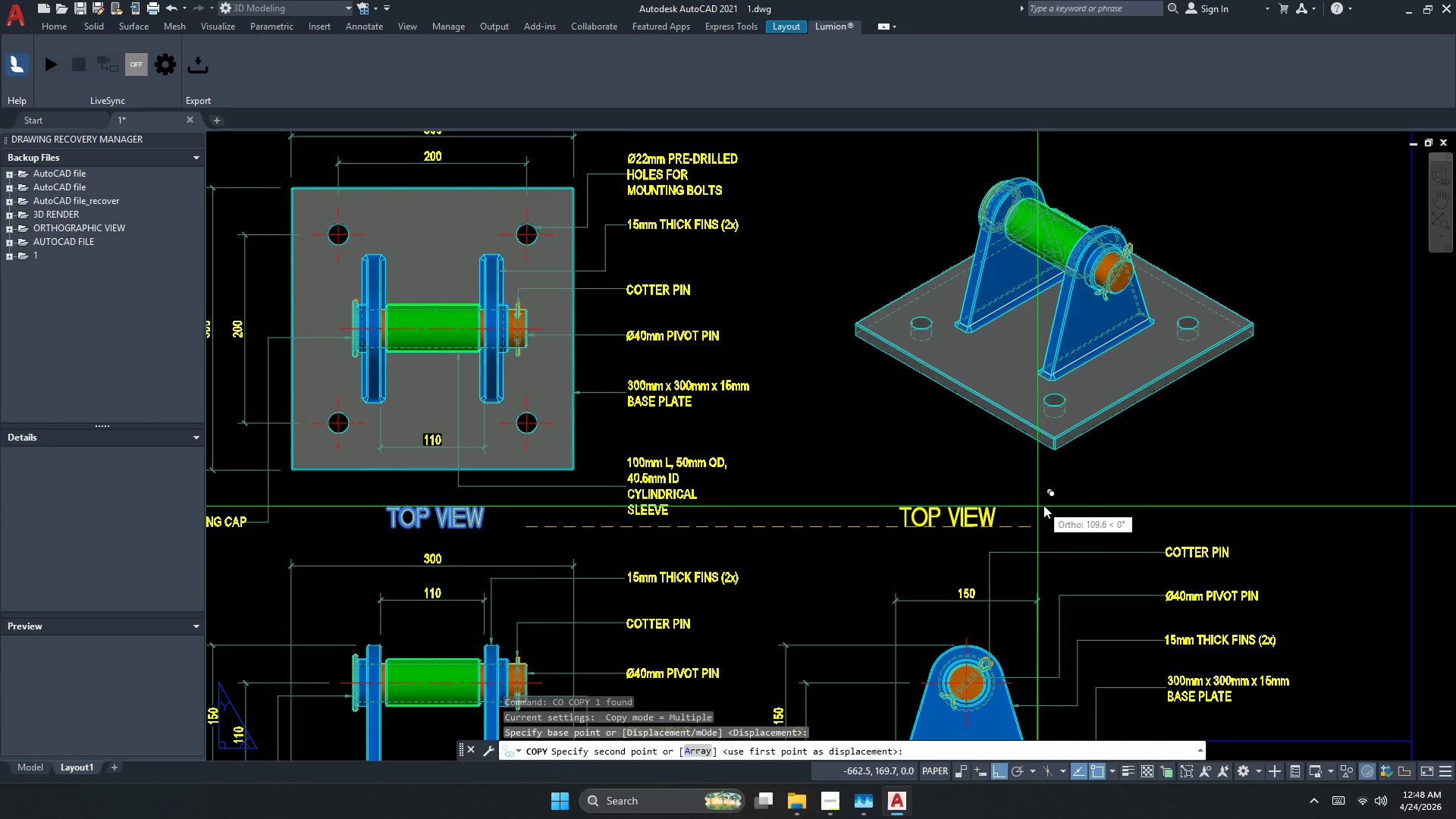 
left_click([1064, 505])
 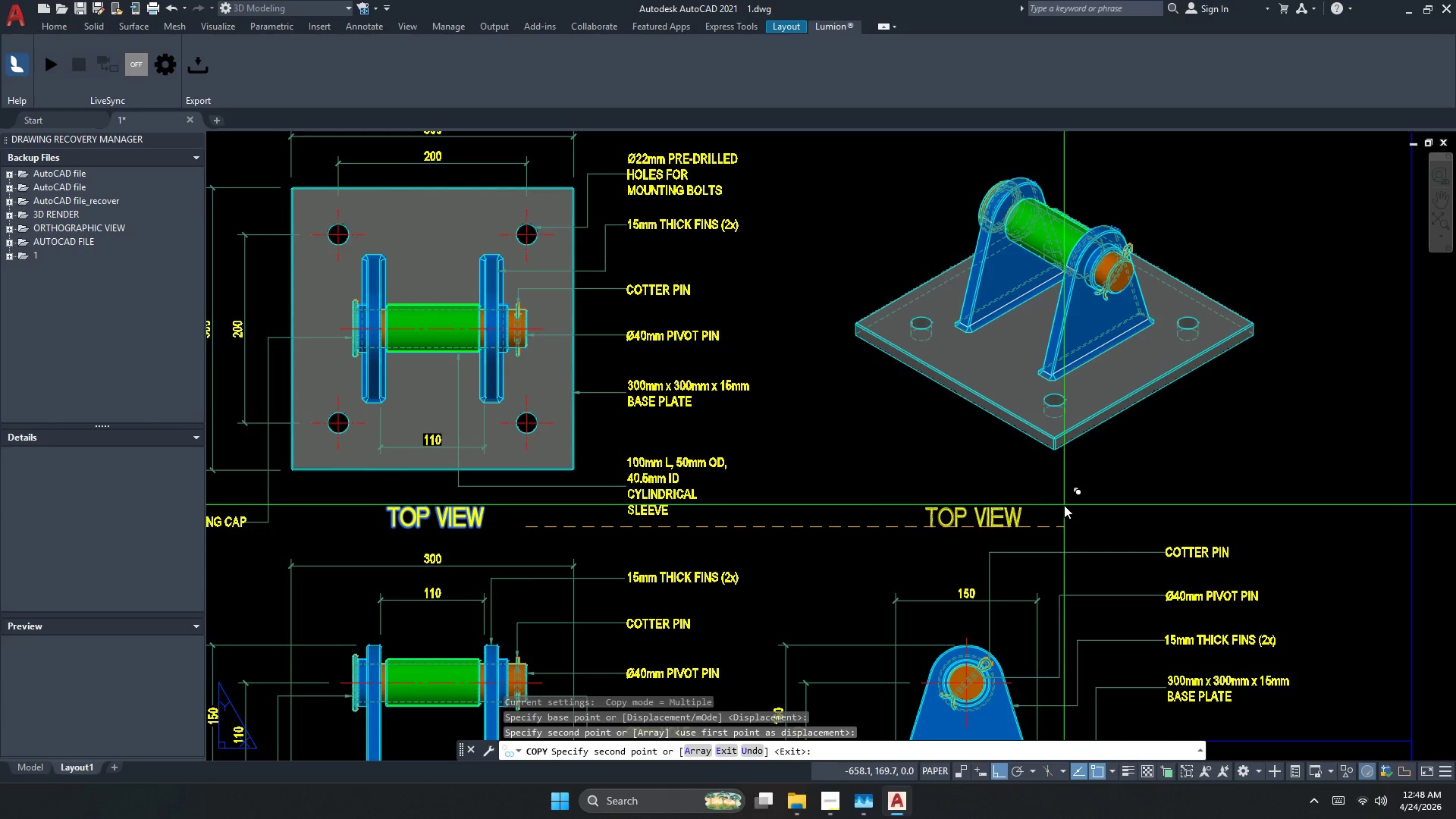 
key(Escape)
 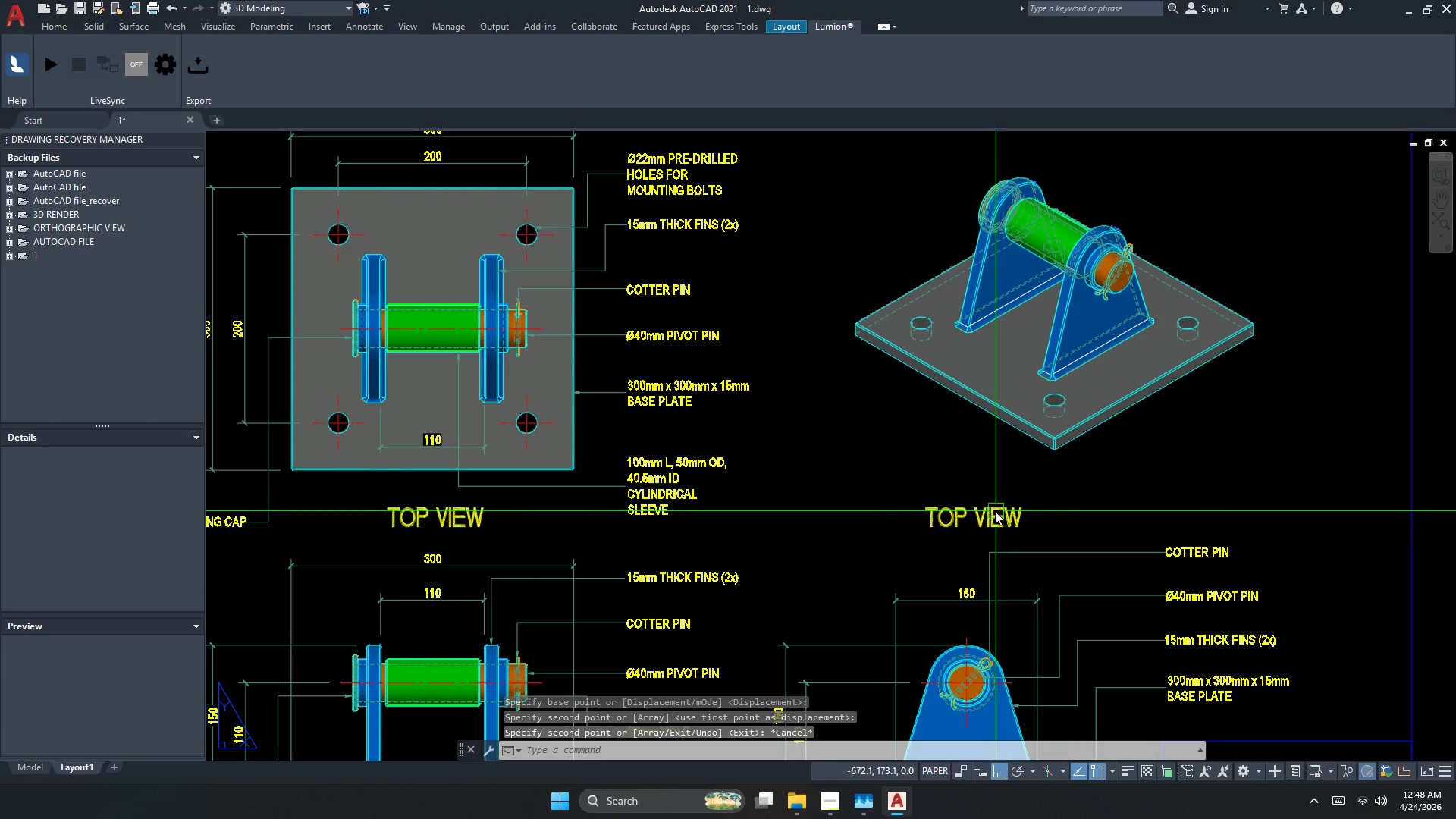 
double_click([993, 511])
 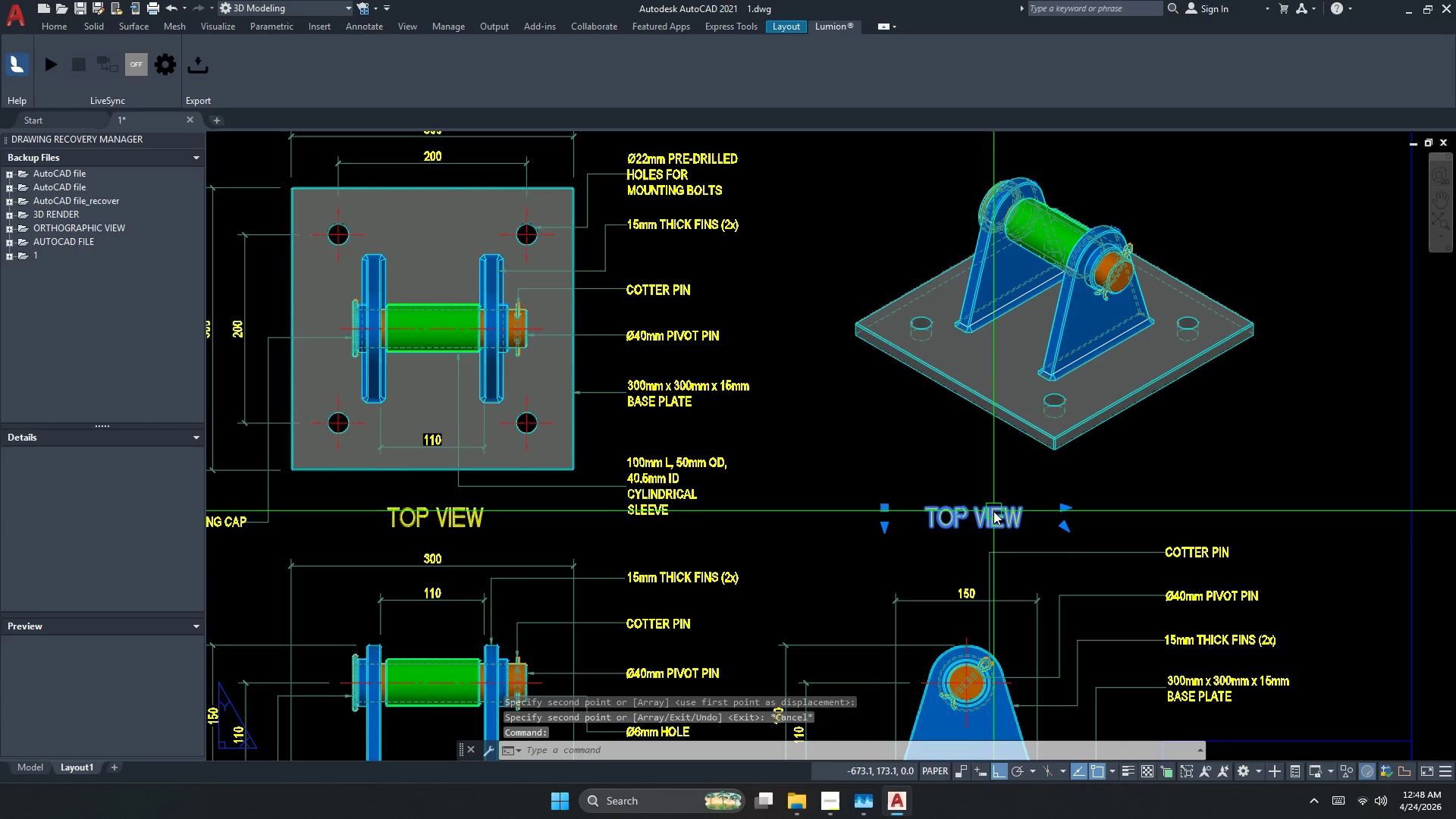 
triple_click([993, 511])
 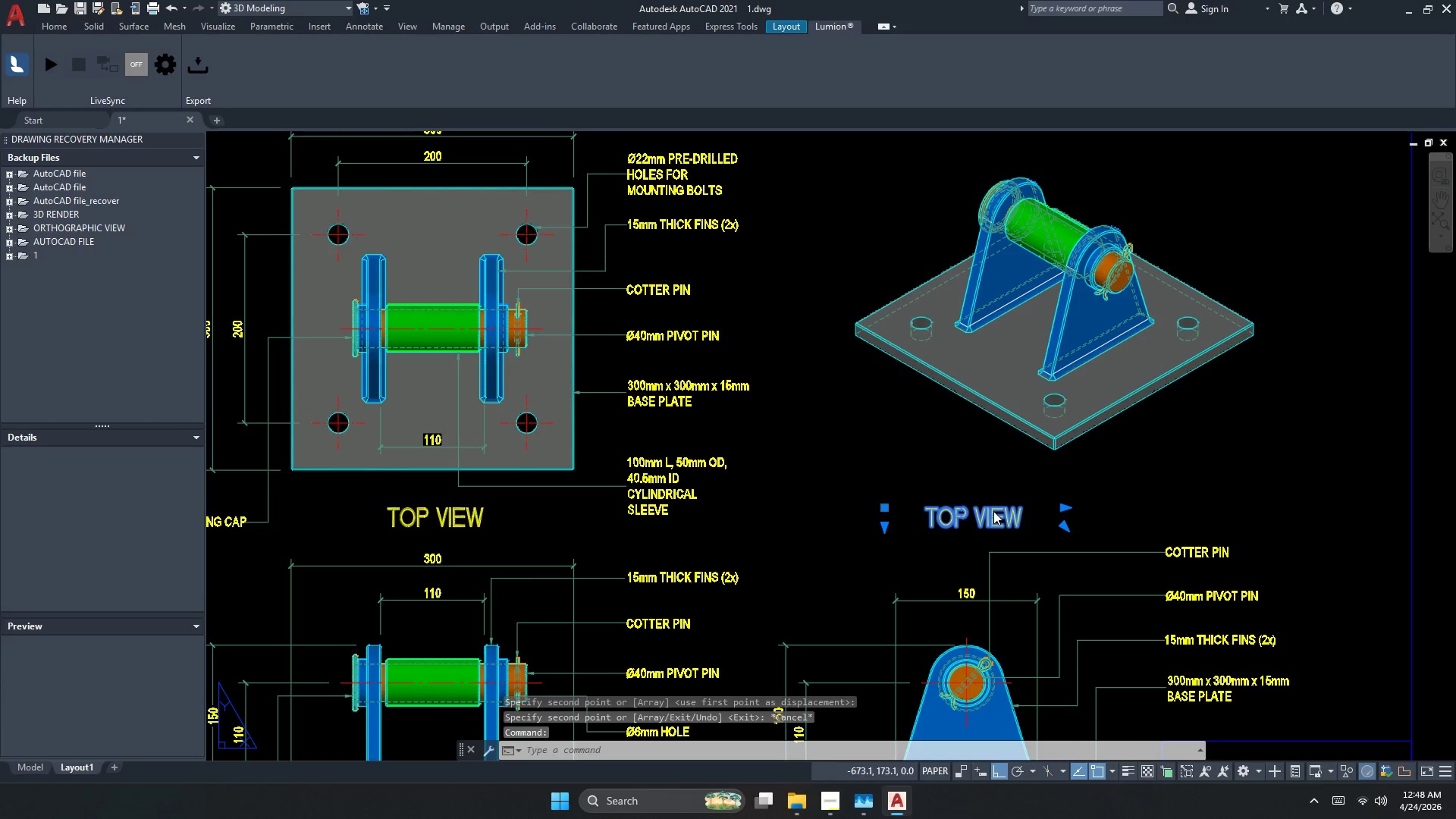 
key(Control+A)
 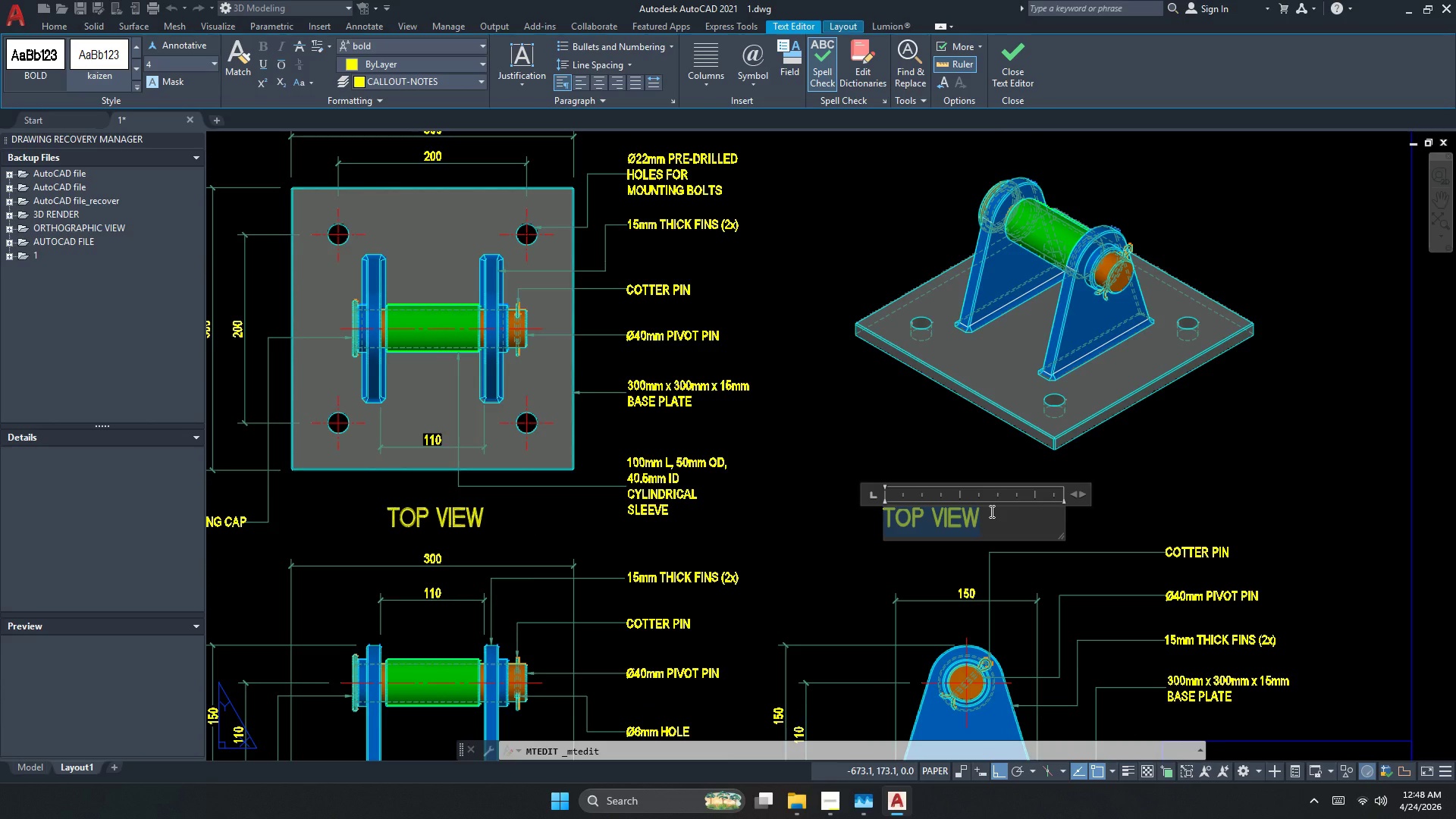 
type(iometriv)
key(Backspace)
type(c view)
 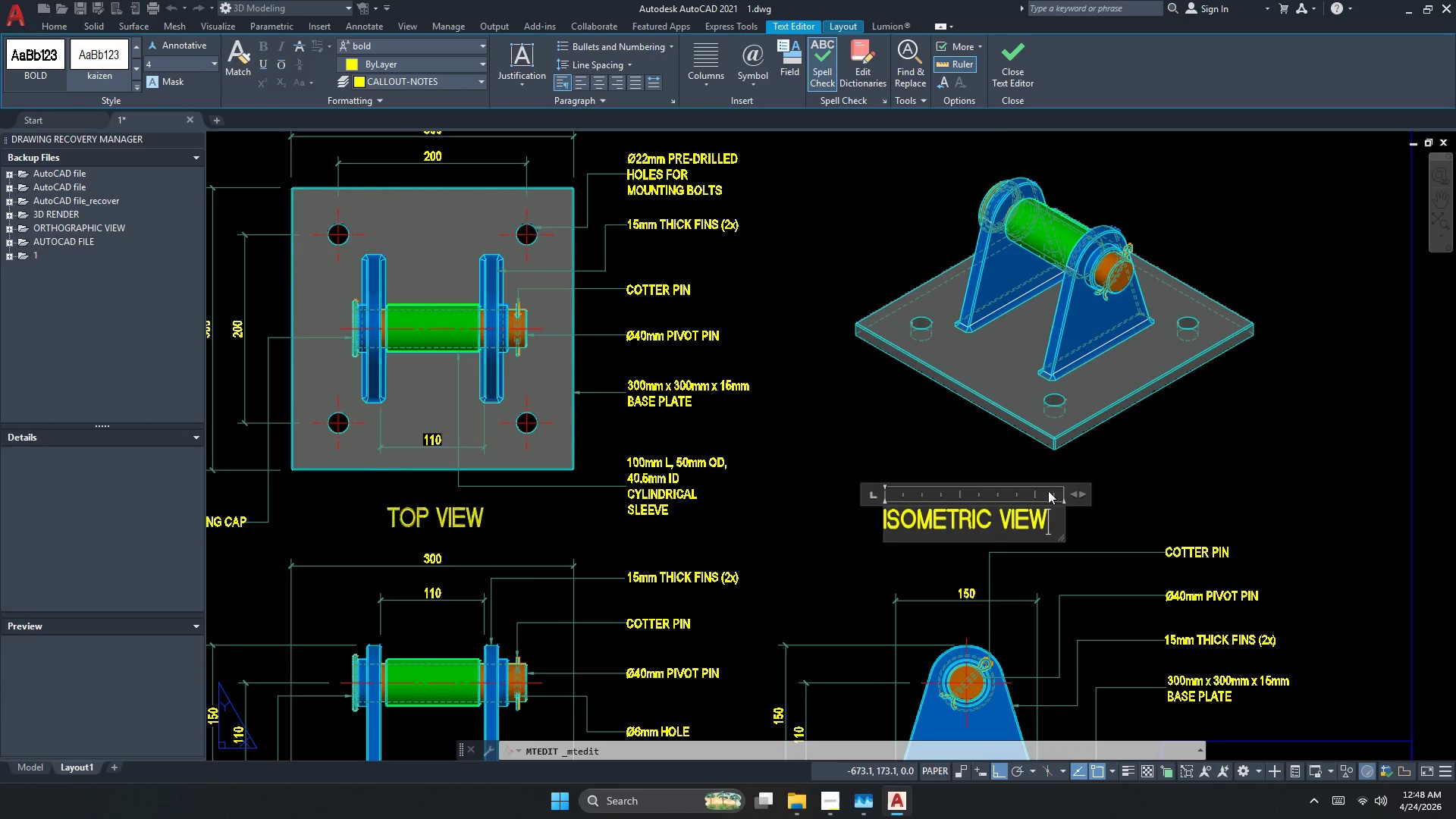 
left_click([1147, 476])
 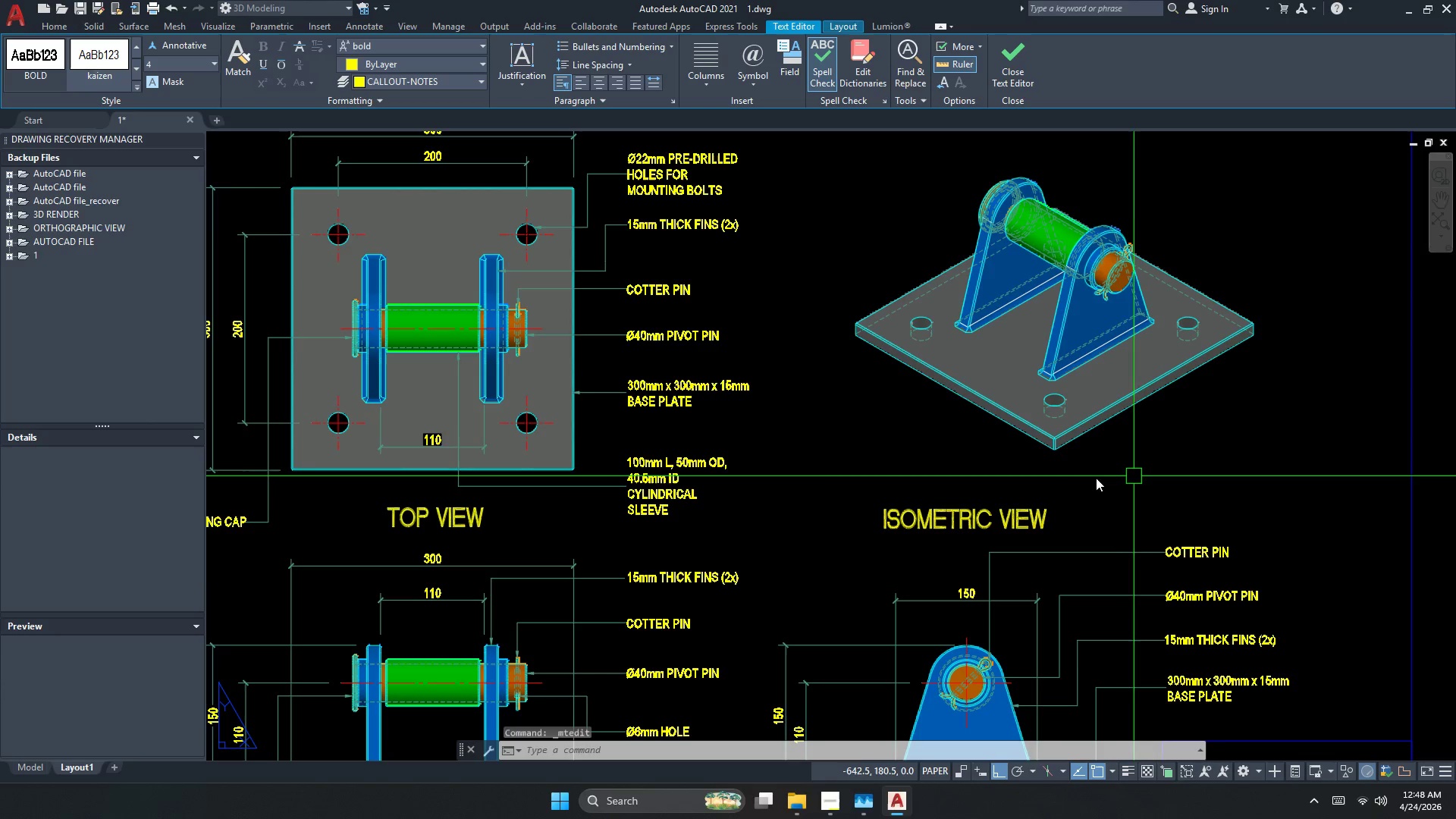 
key(Escape)
 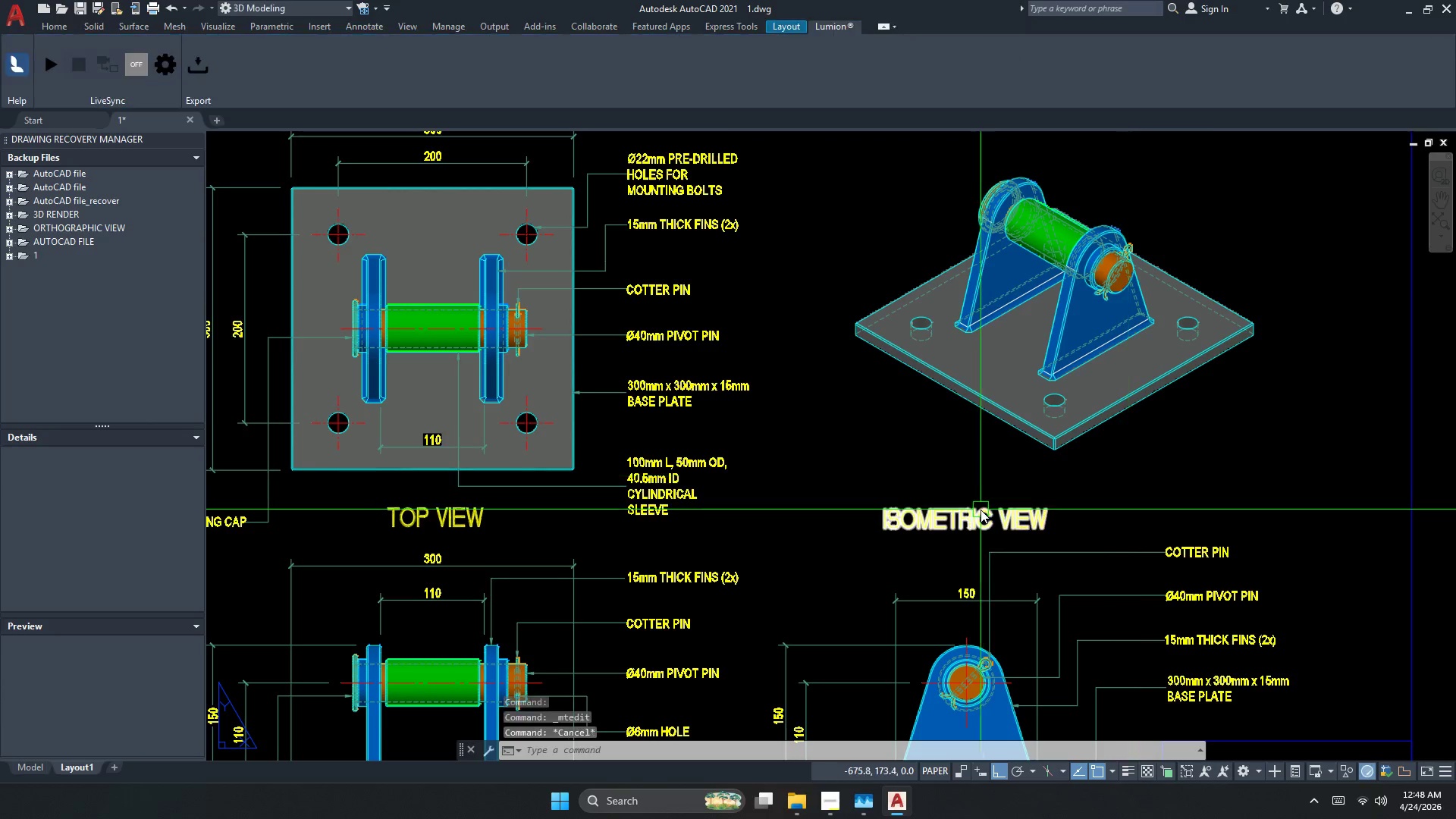 
left_click([978, 510])
 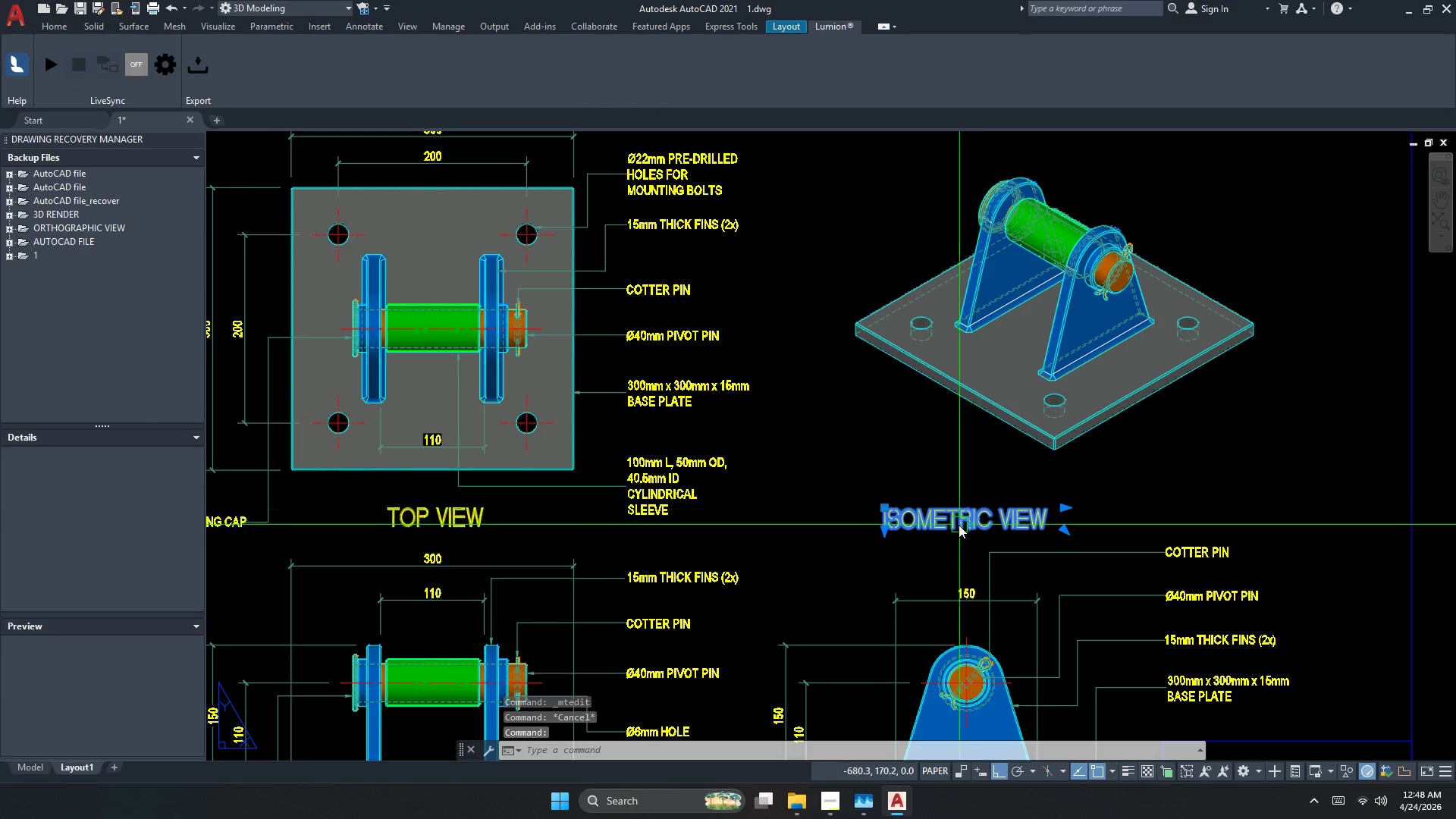 
key(M)
 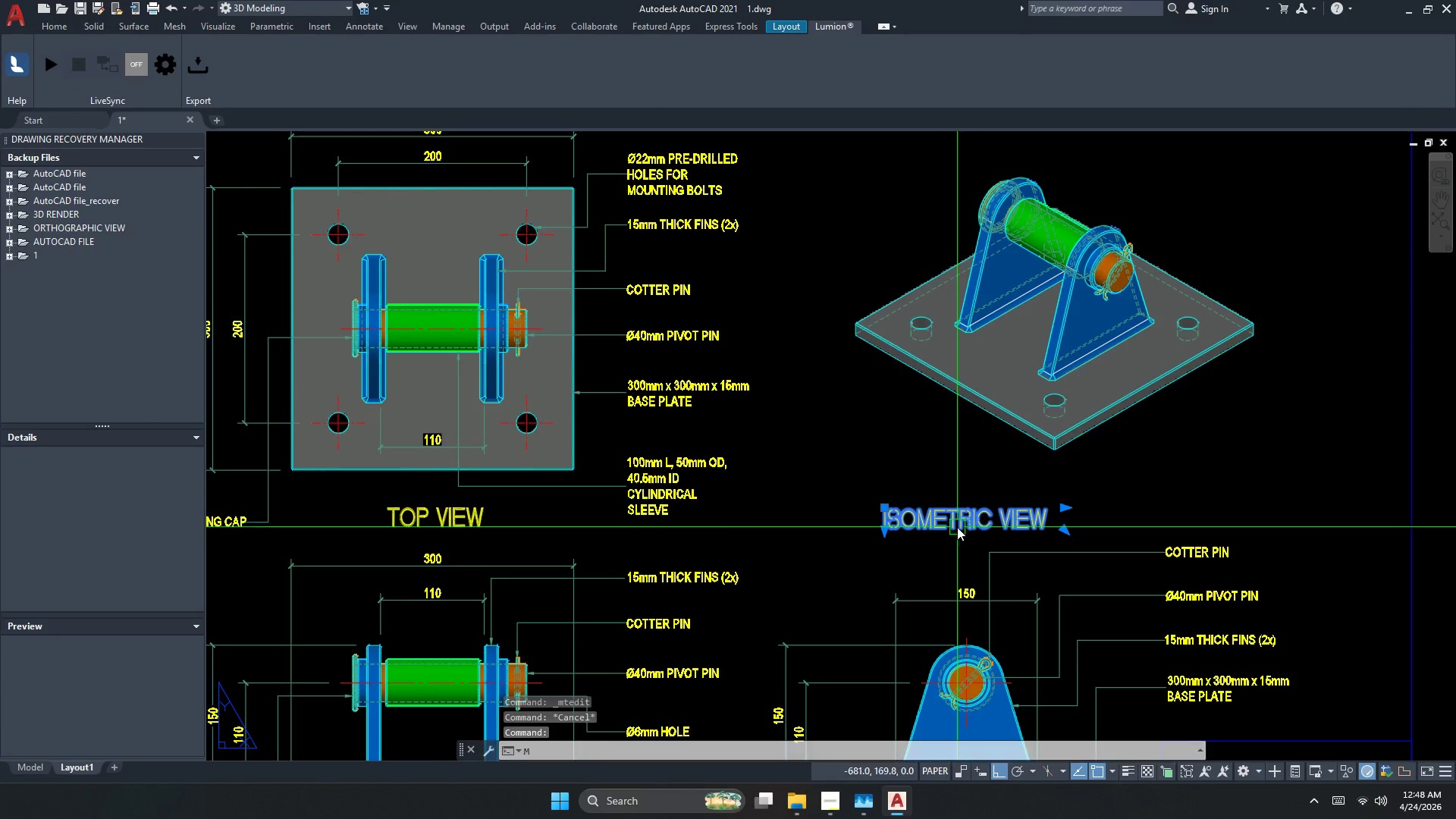 
key(Space)
 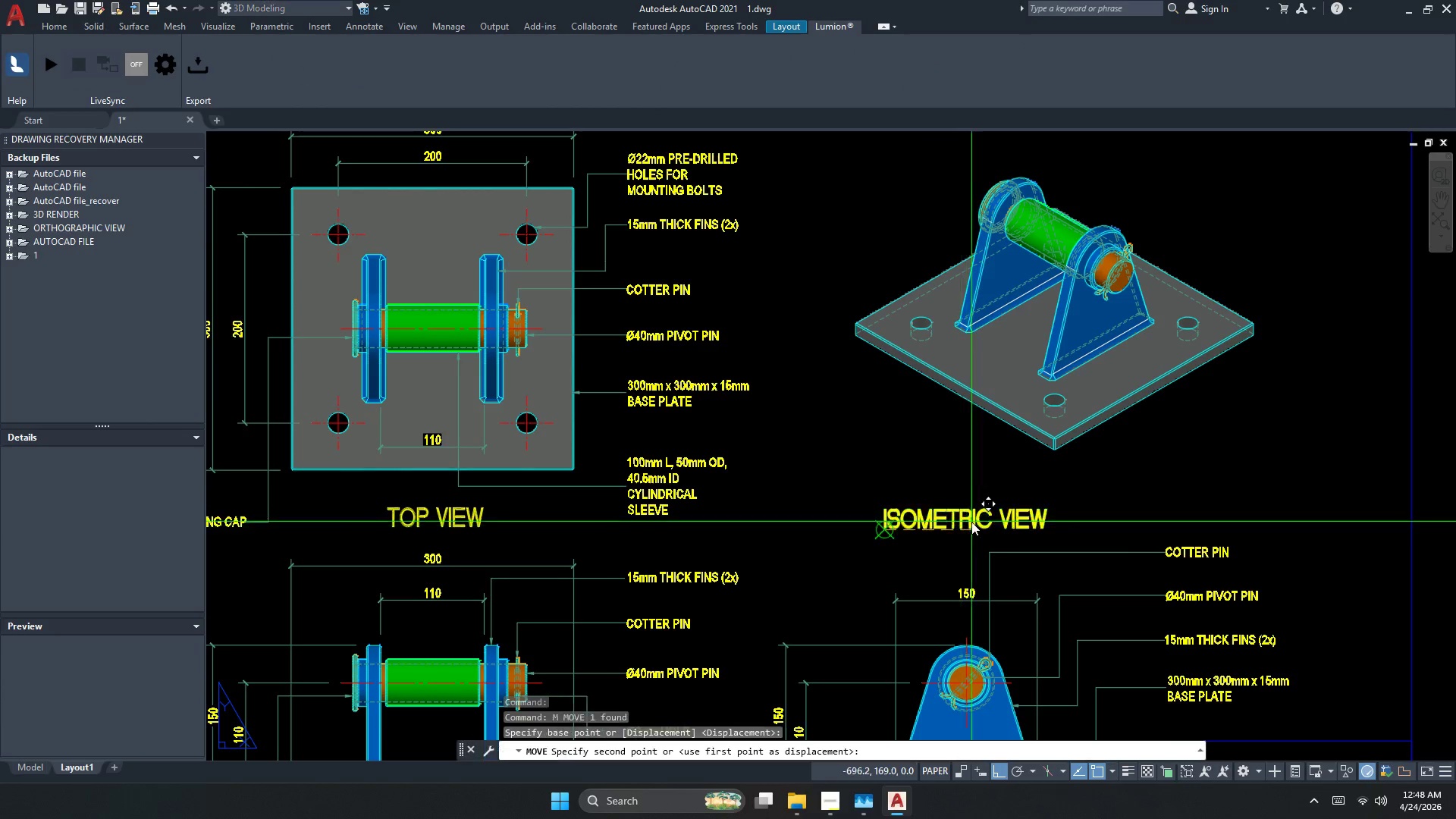 
left_click_drag(start_coordinate=[971, 522], to_coordinate=[975, 521])
 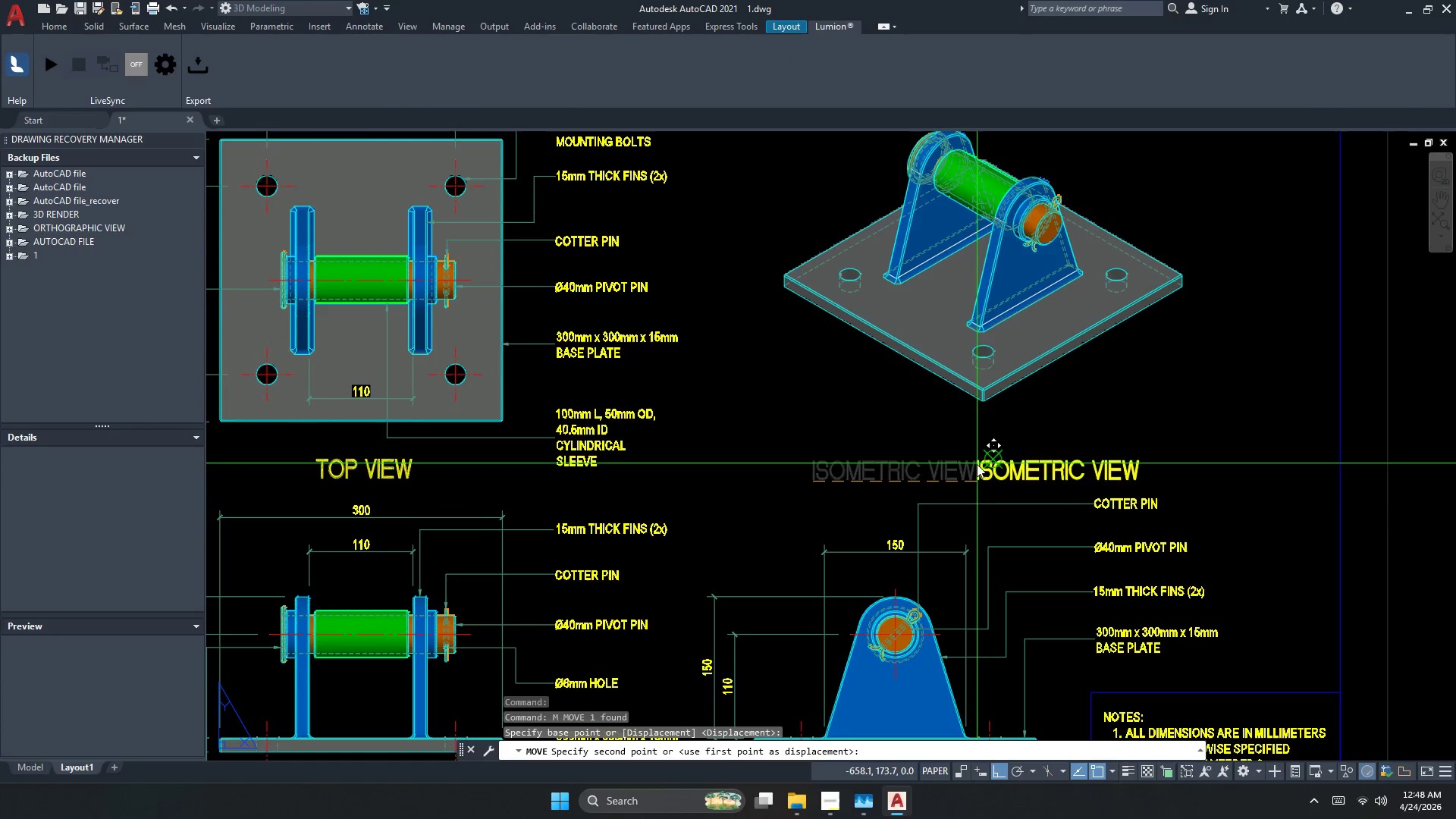 
key(F8)
 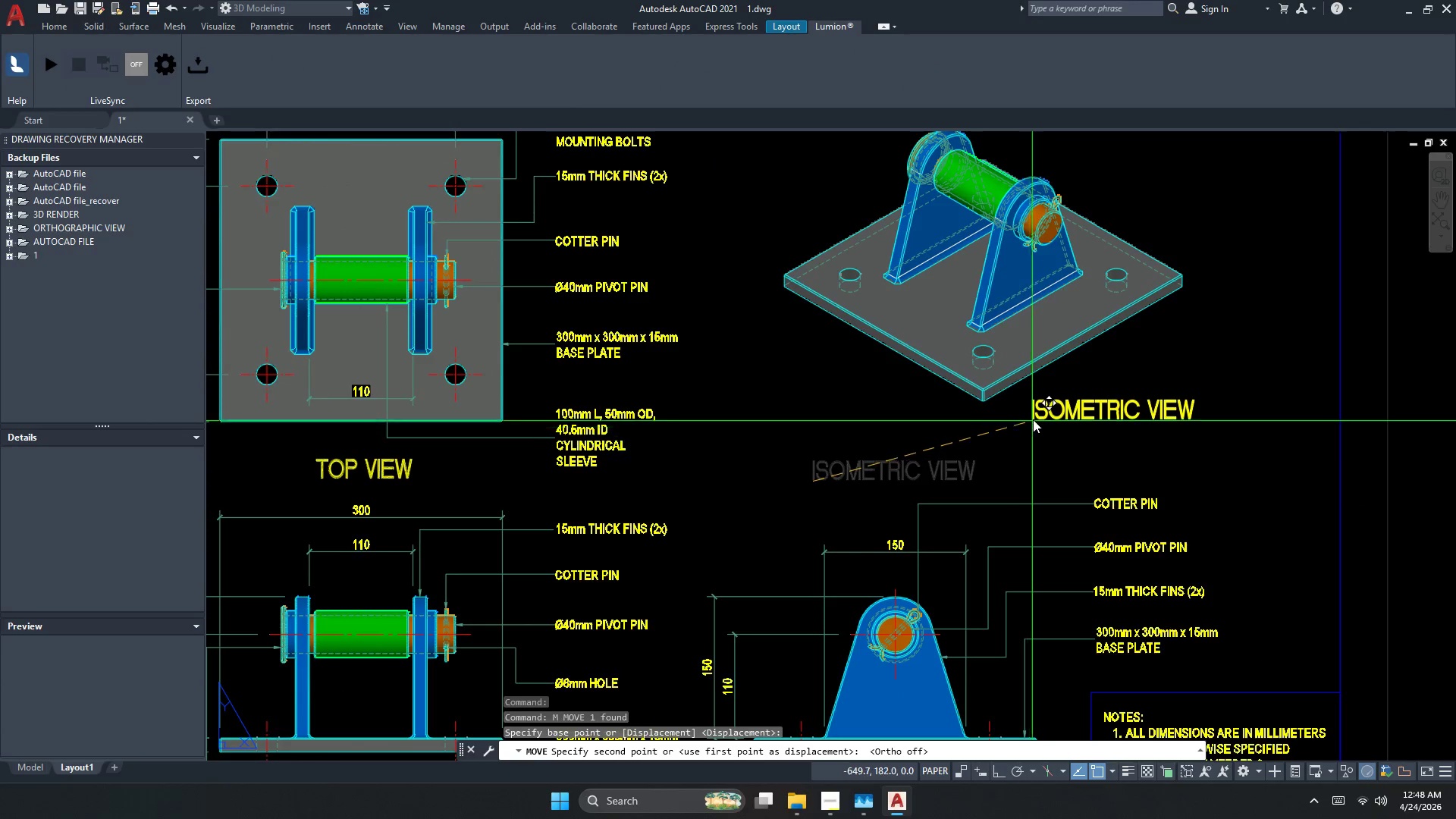 
scroll: coordinate [1033, 413], scroll_direction: up, amount: 1.0
 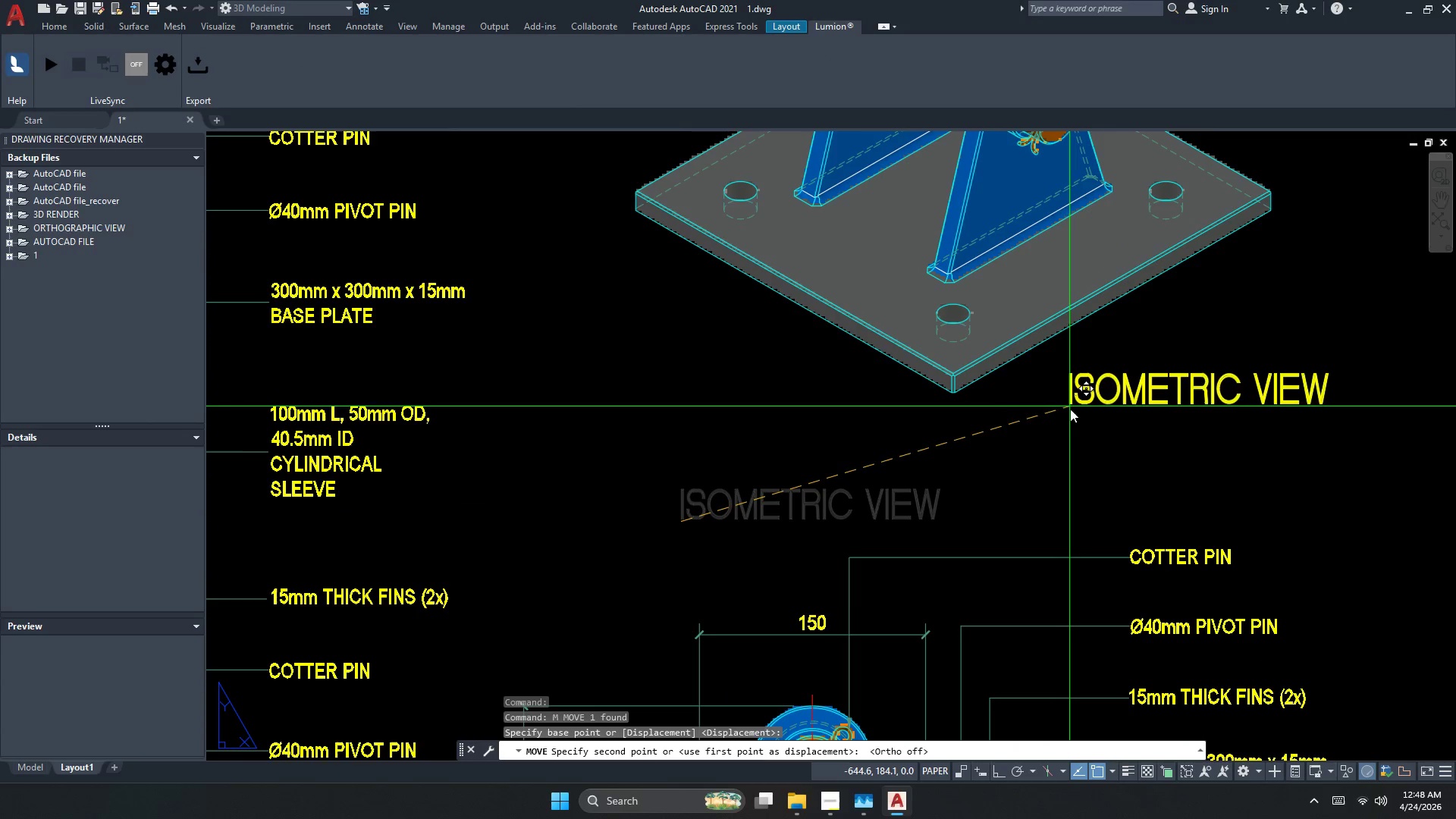 
left_click([1071, 409])
 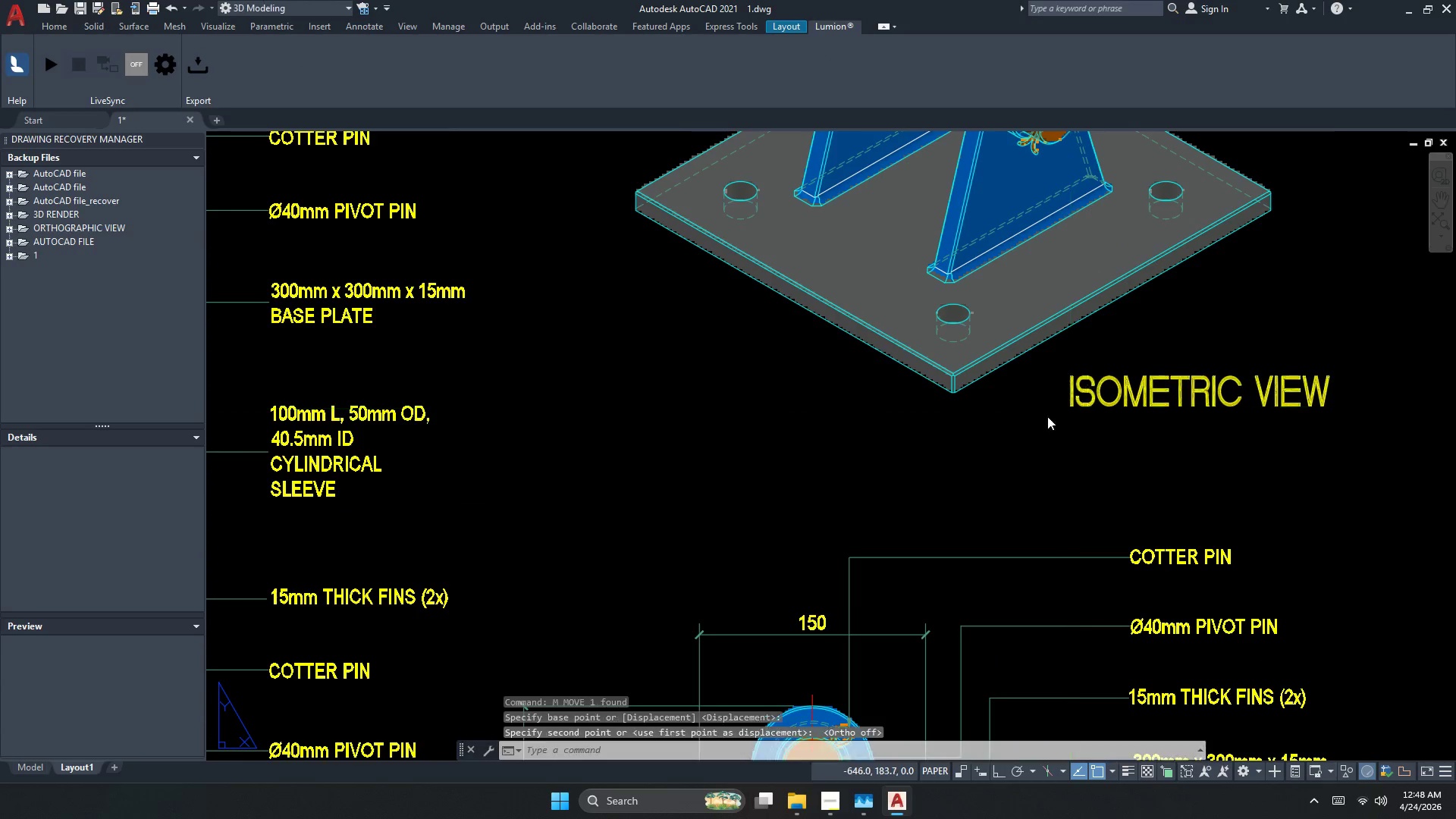 
key(Escape)
 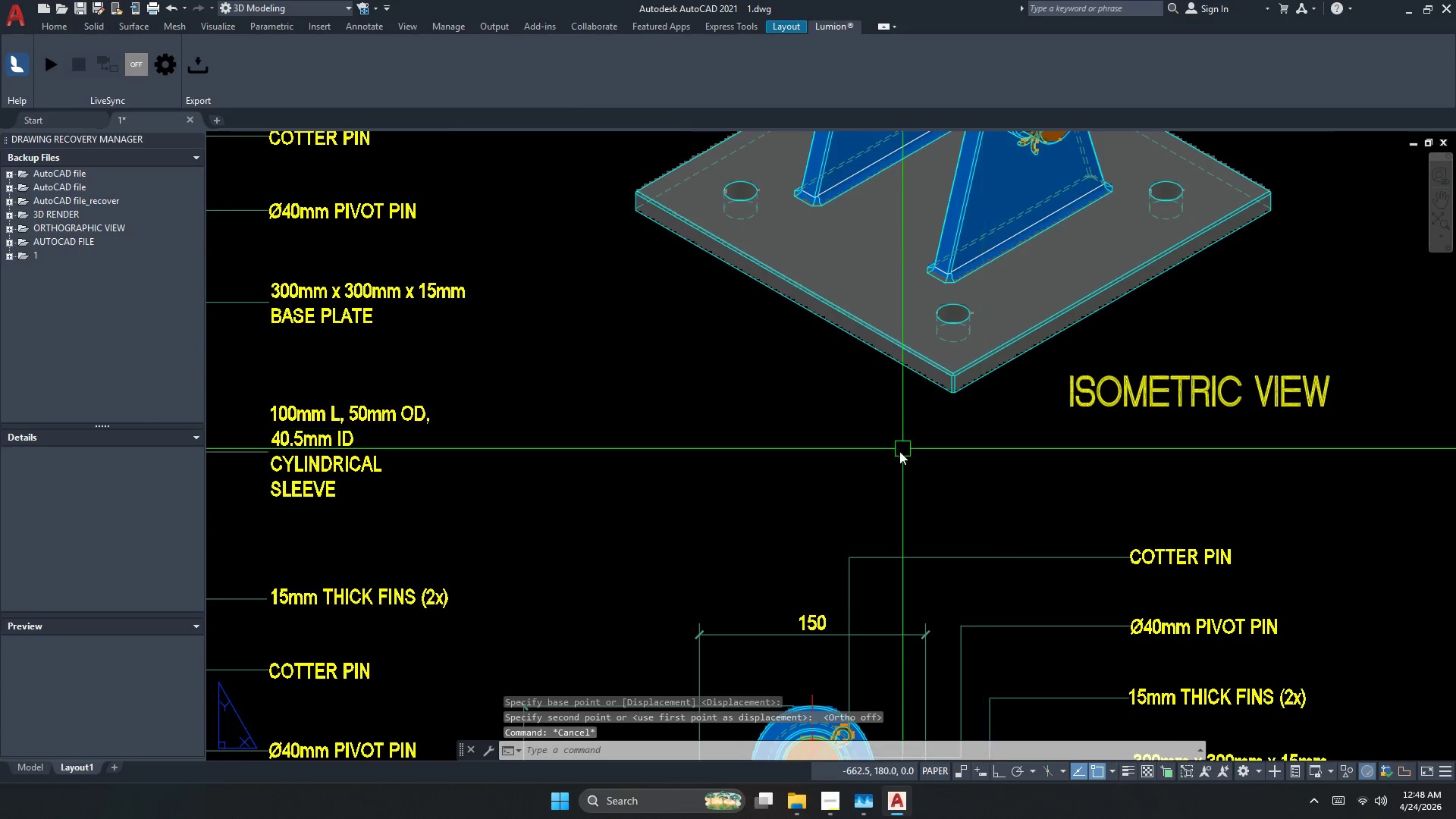 
left_click_drag(start_coordinate=[1004, 400], to_coordinate=[1001, 409])
 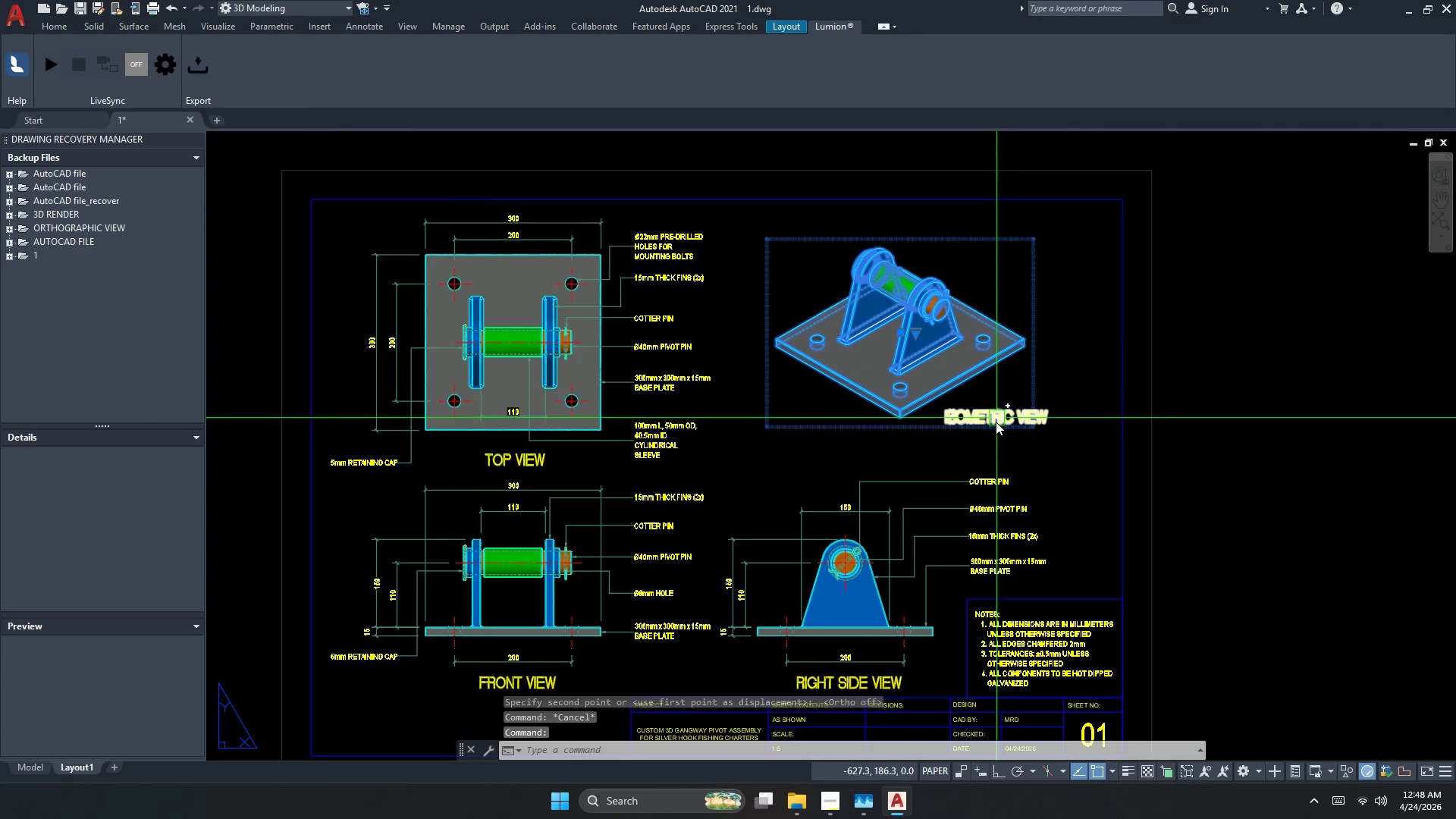 
scroll: coordinate [1001, 357], scroll_direction: down, amount: 2.0
 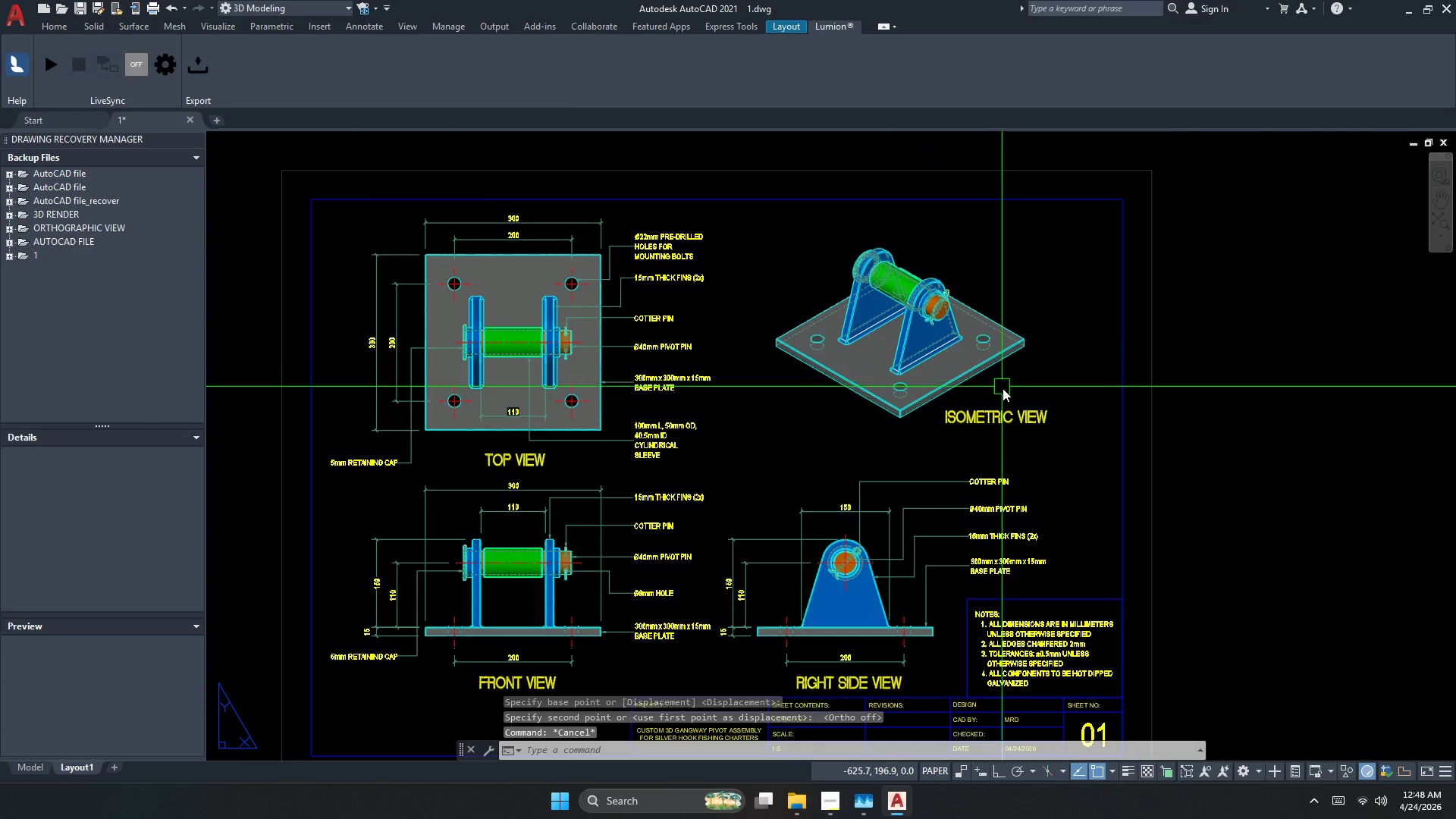 
key(Escape)
 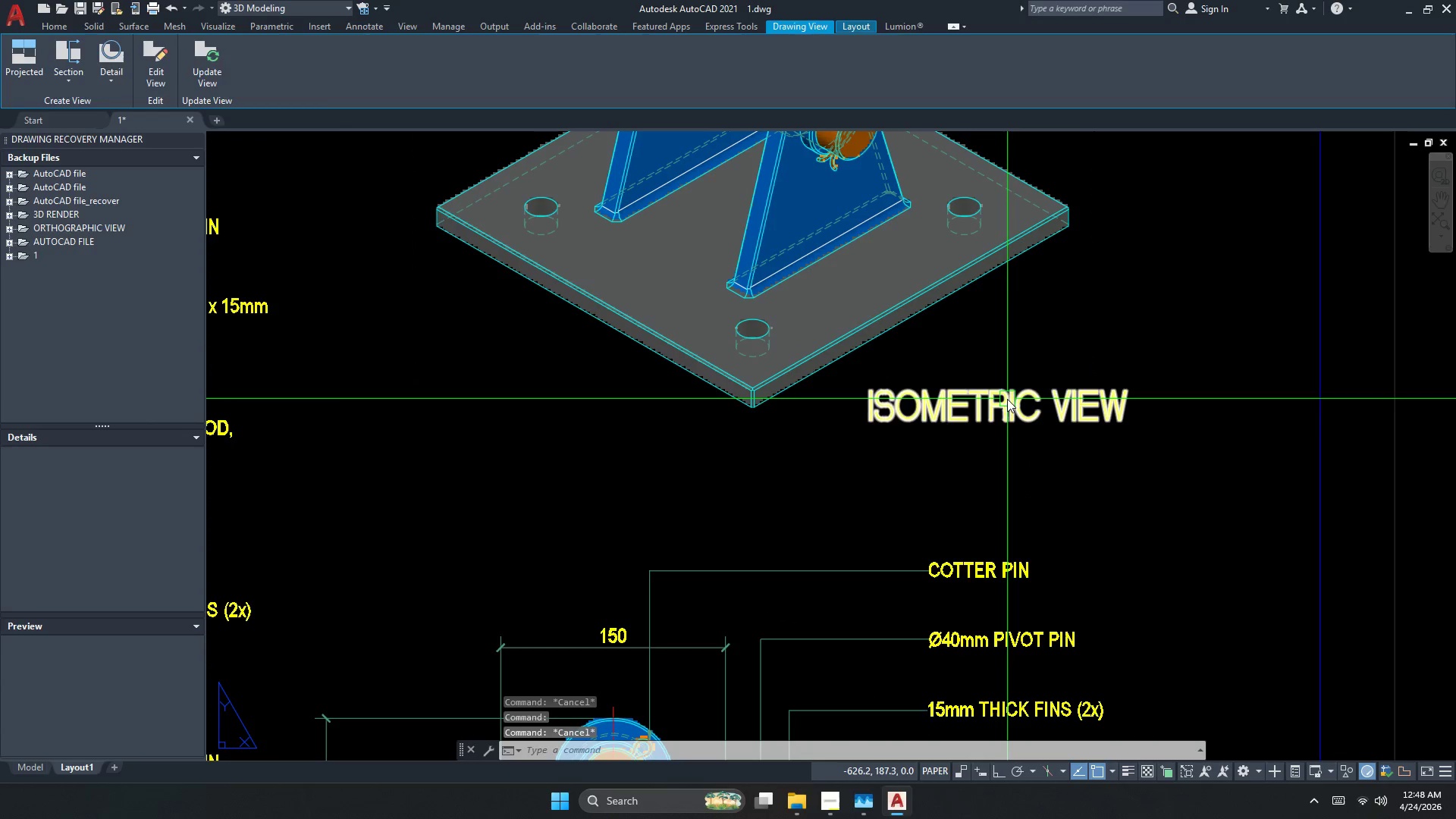 
scroll: coordinate [996, 422], scroll_direction: up, amount: 2.0
 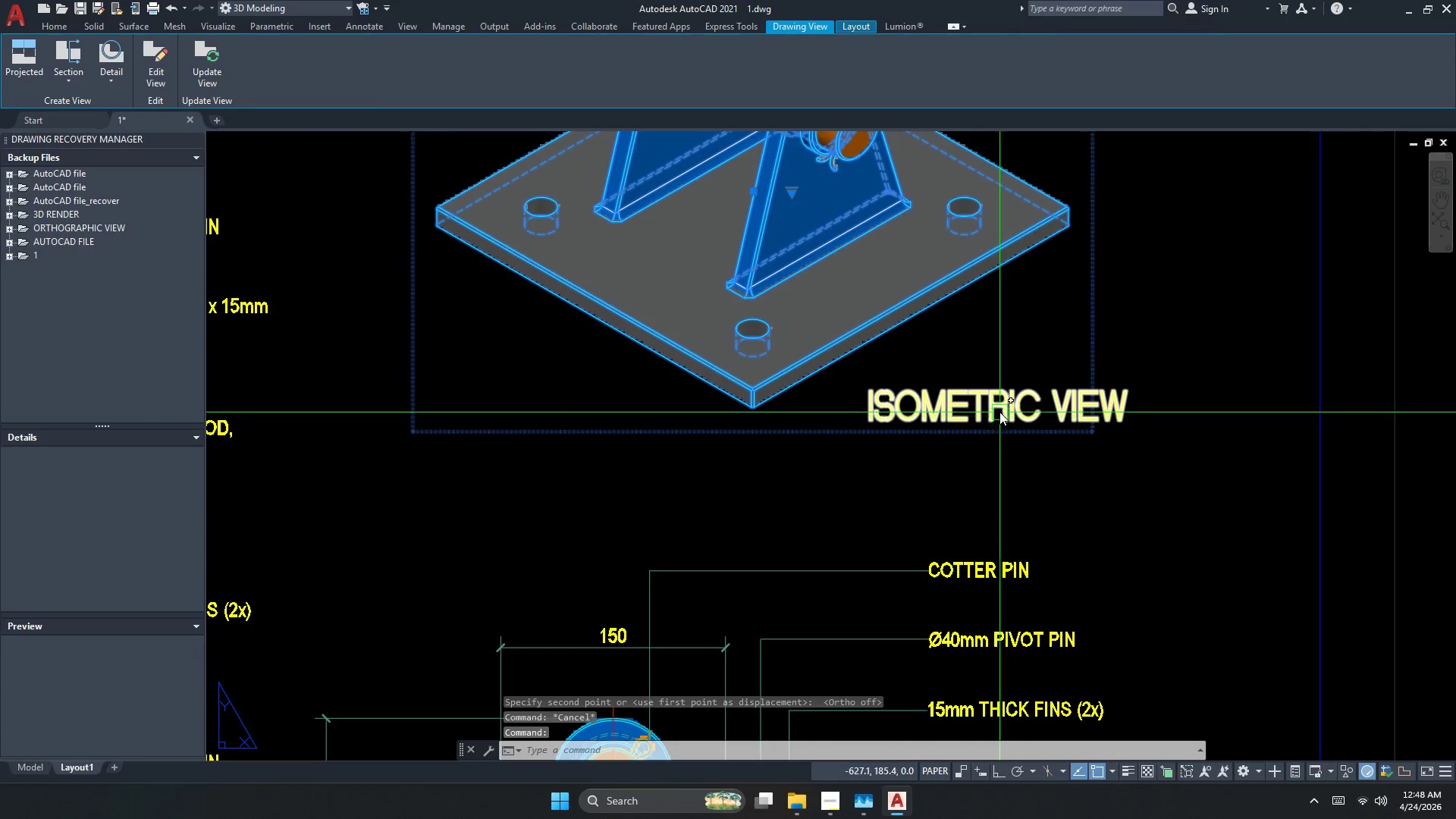 
left_click([1007, 398])
 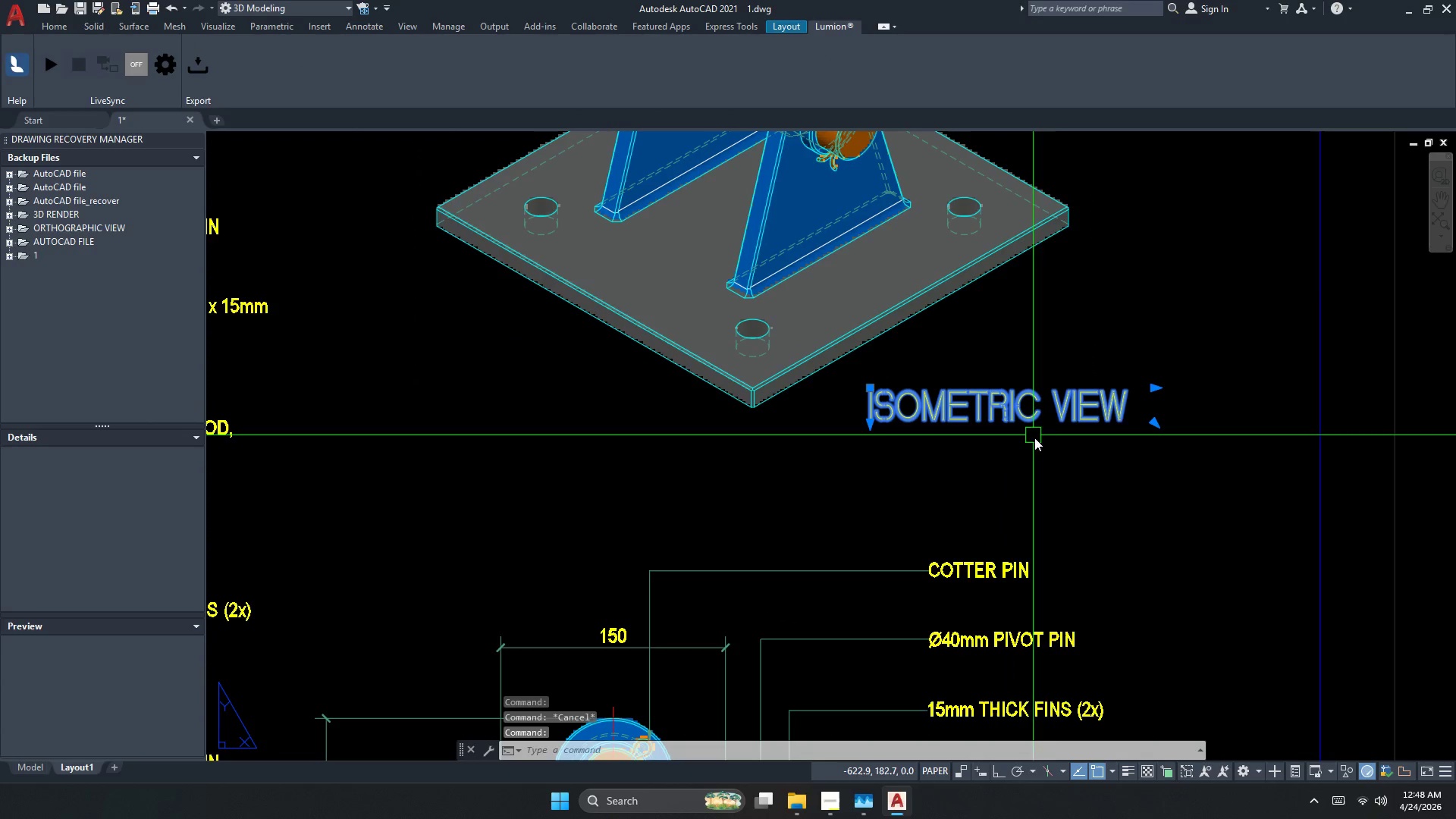 
key(M)
 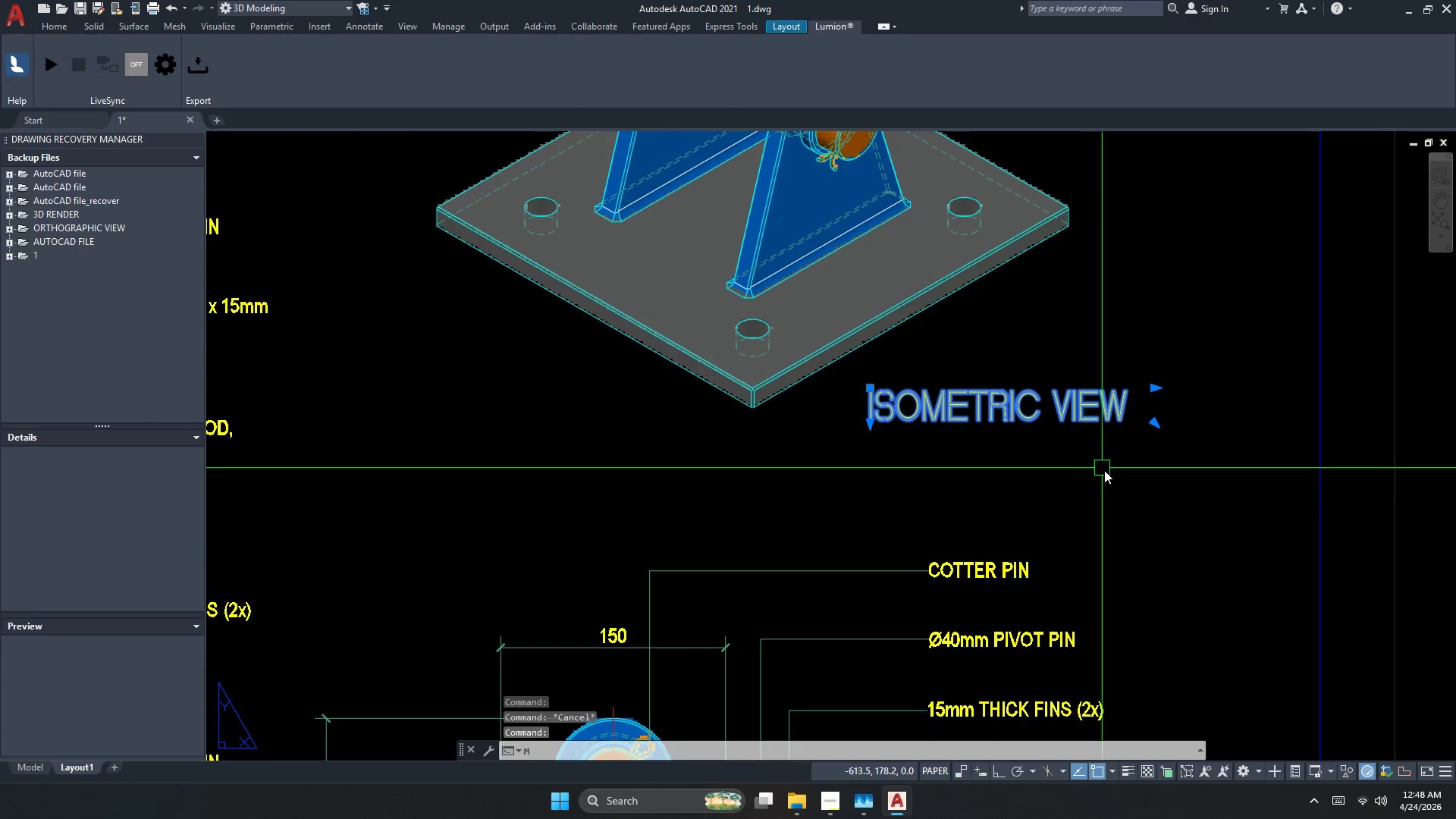 
key(Space)
 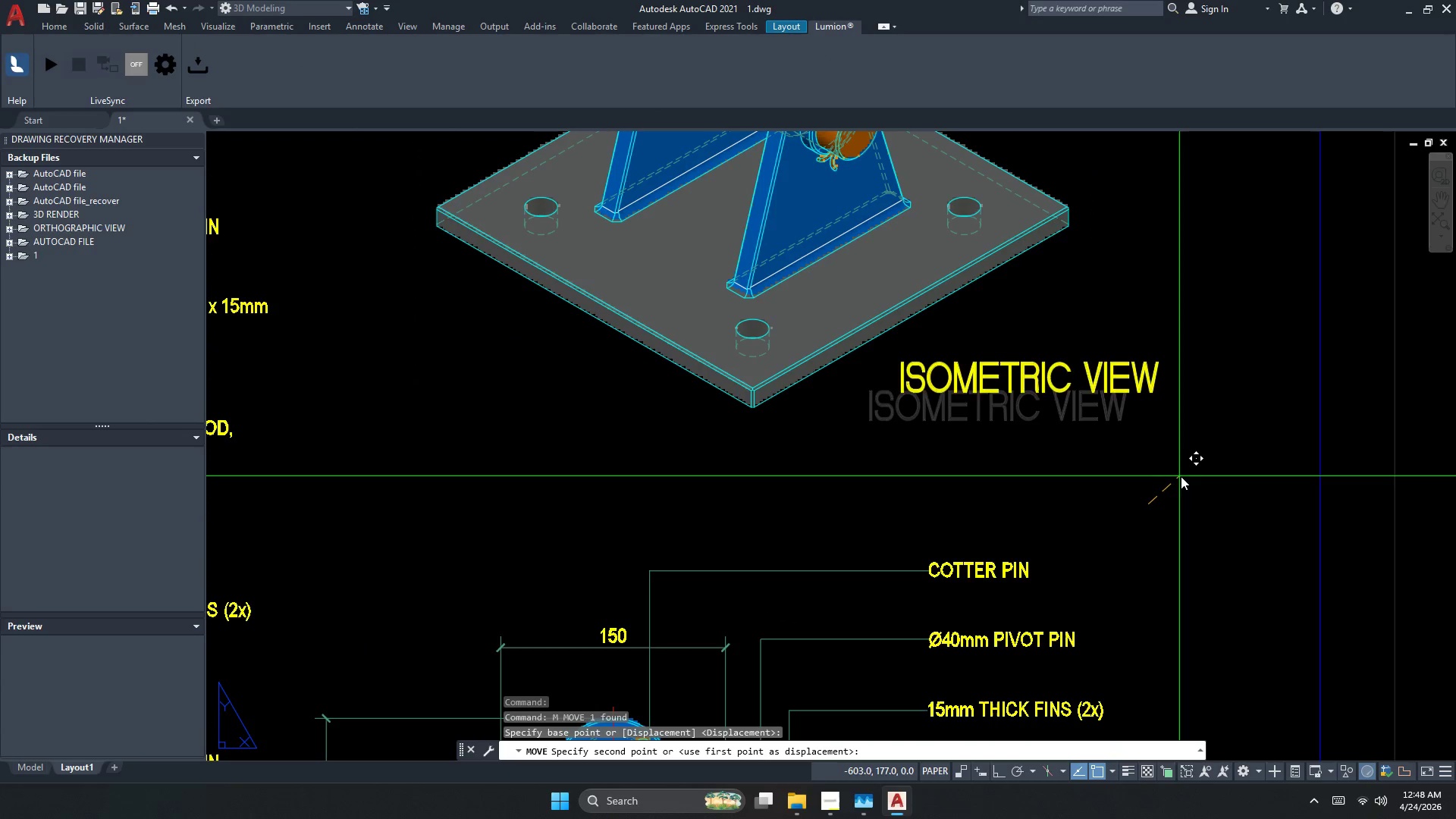 
left_click([1189, 473])
 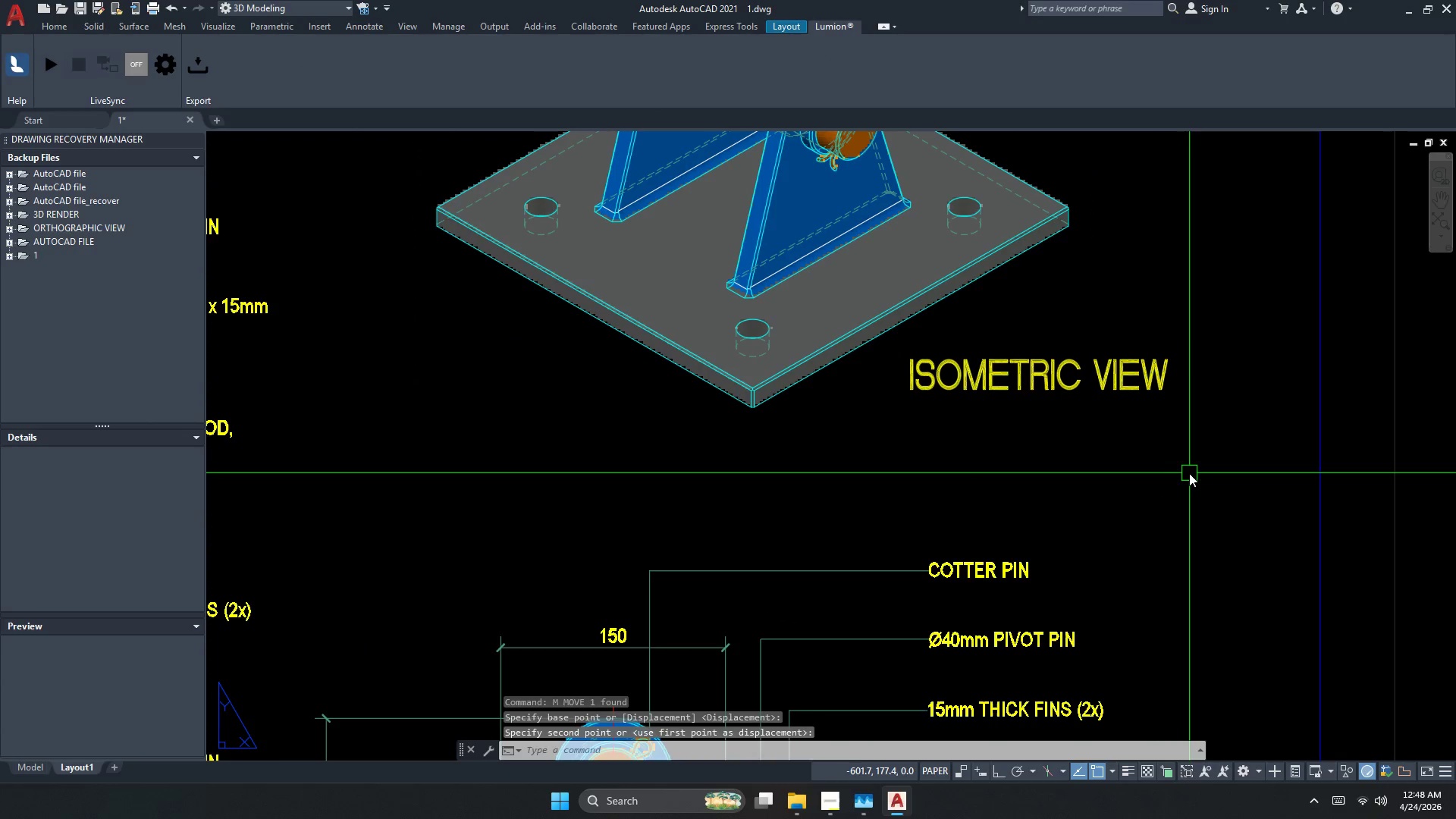 
key(Escape)
 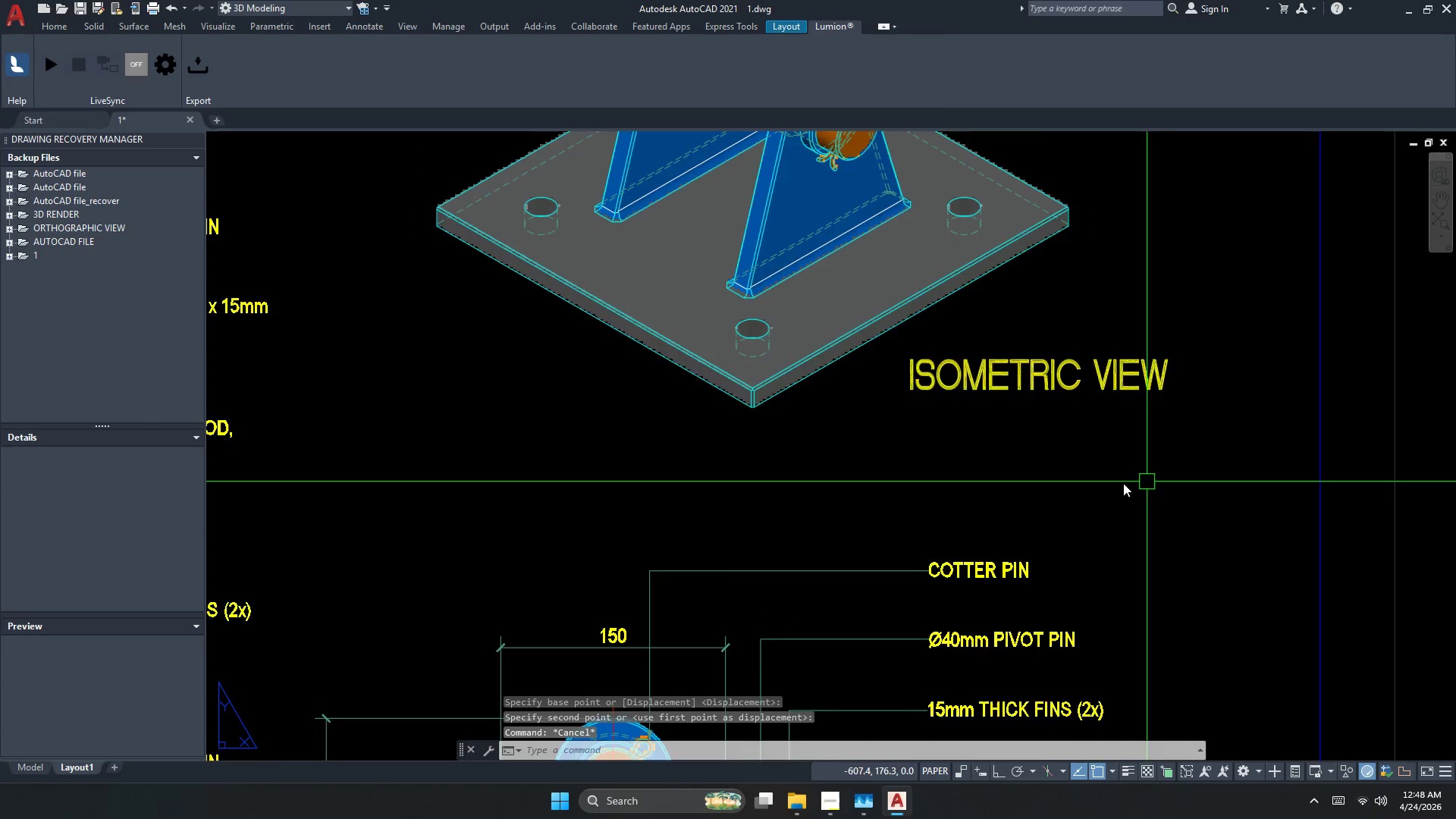 
left_click([973, 437])
 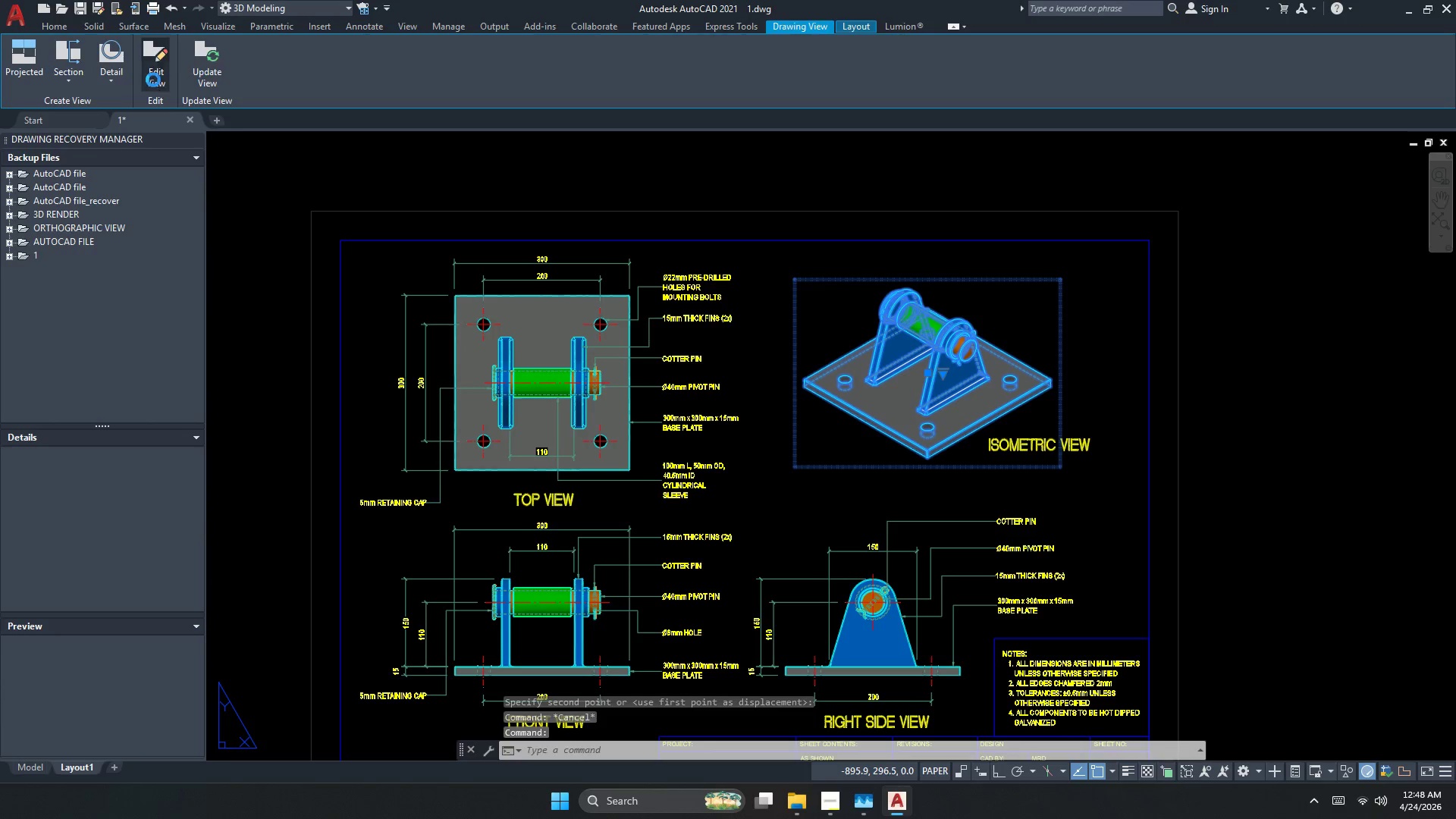 
scroll: coordinate [1028, 490], scroll_direction: down, amount: 2.0
 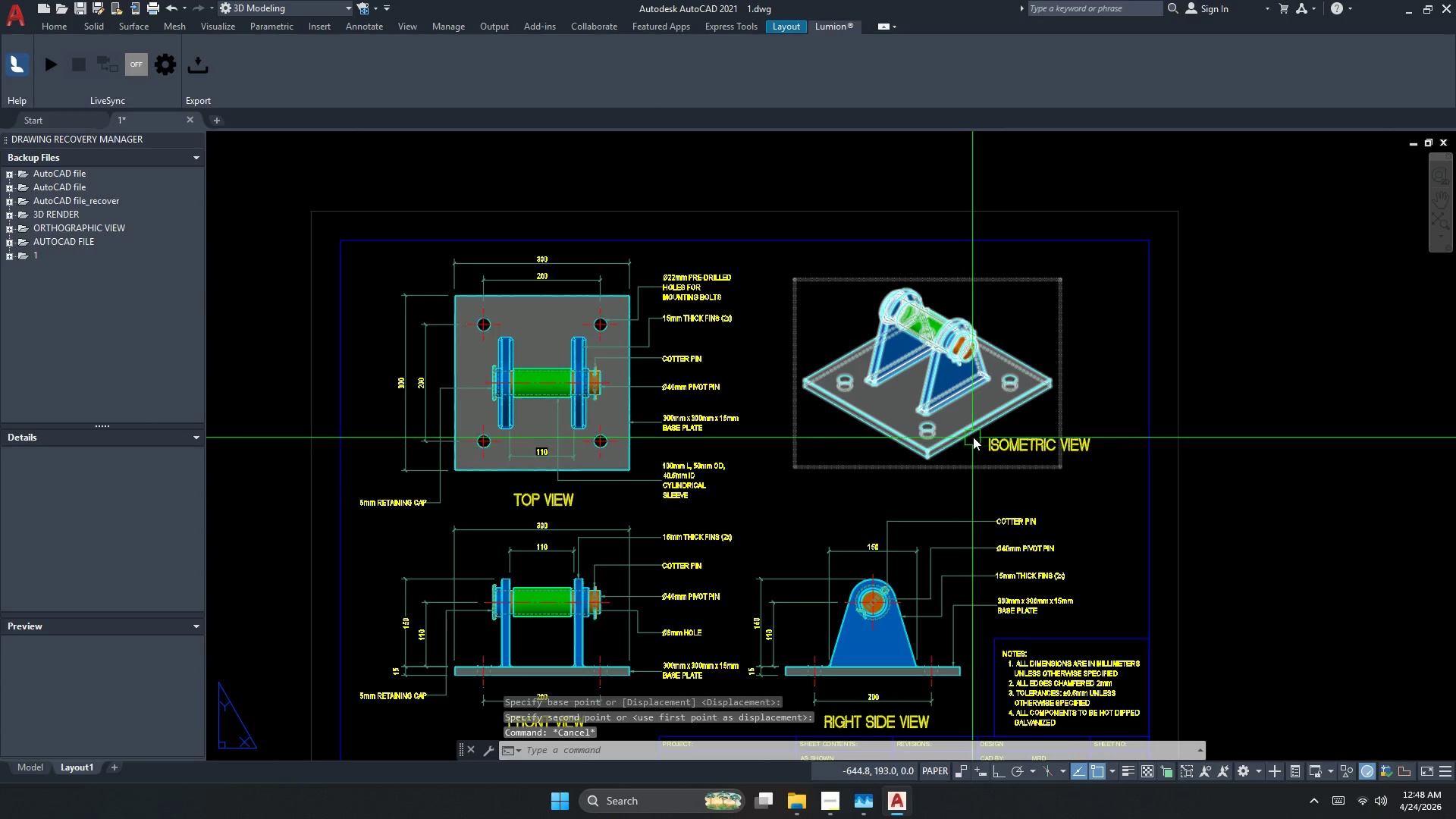 
left_click([110, 81])
 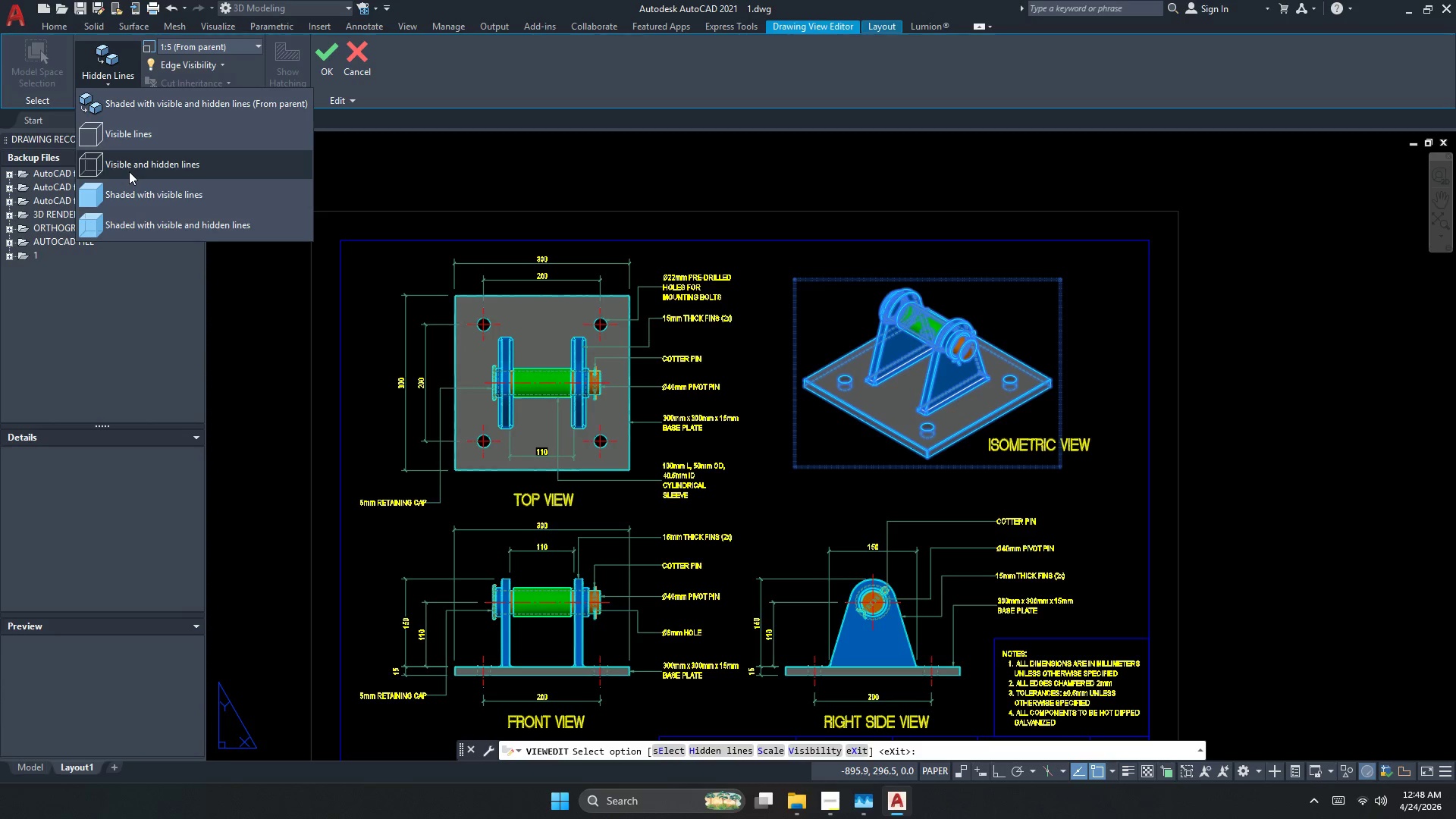 
mouse_move([140, 206])
 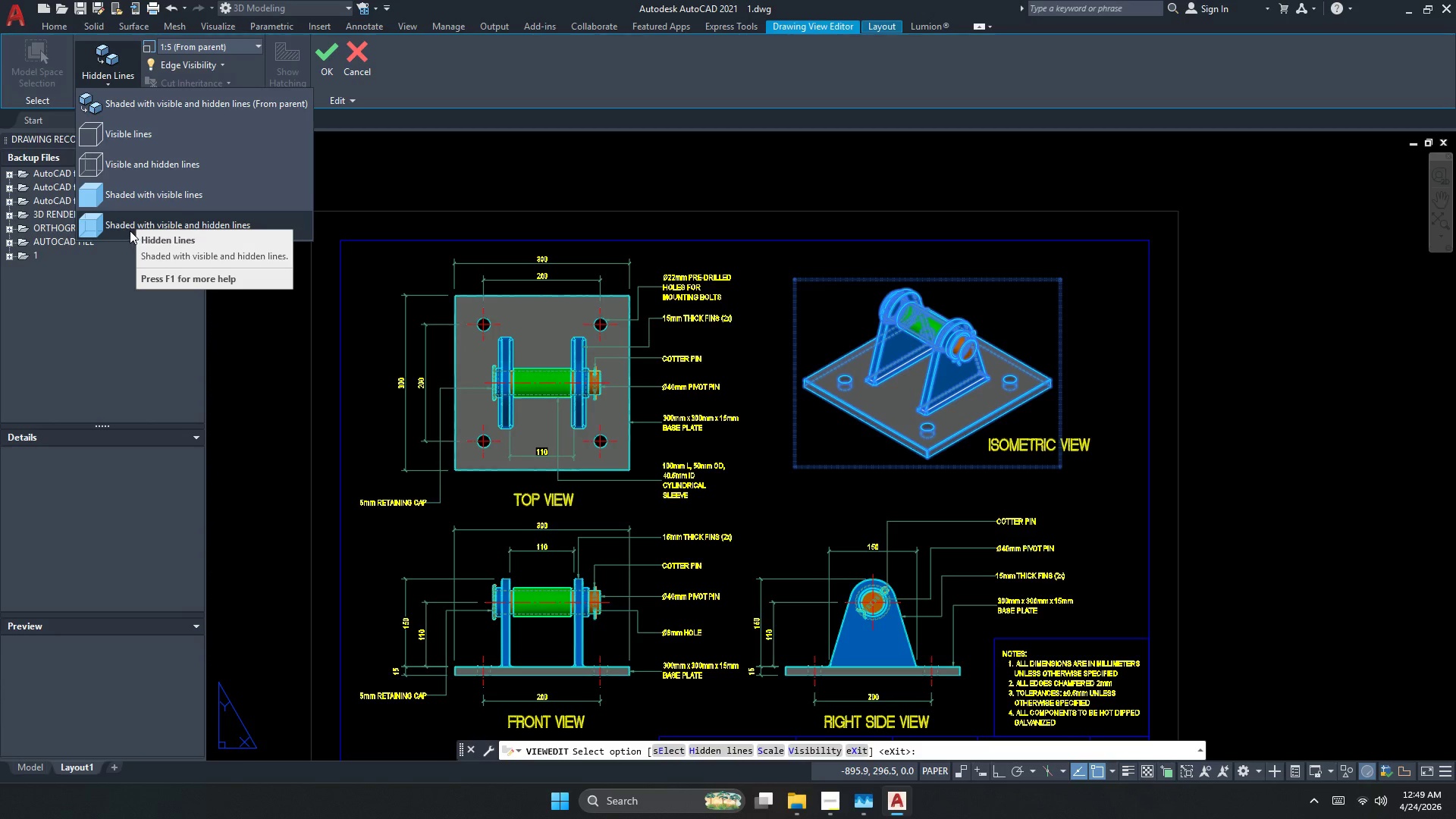 
mouse_move([127, 191])
 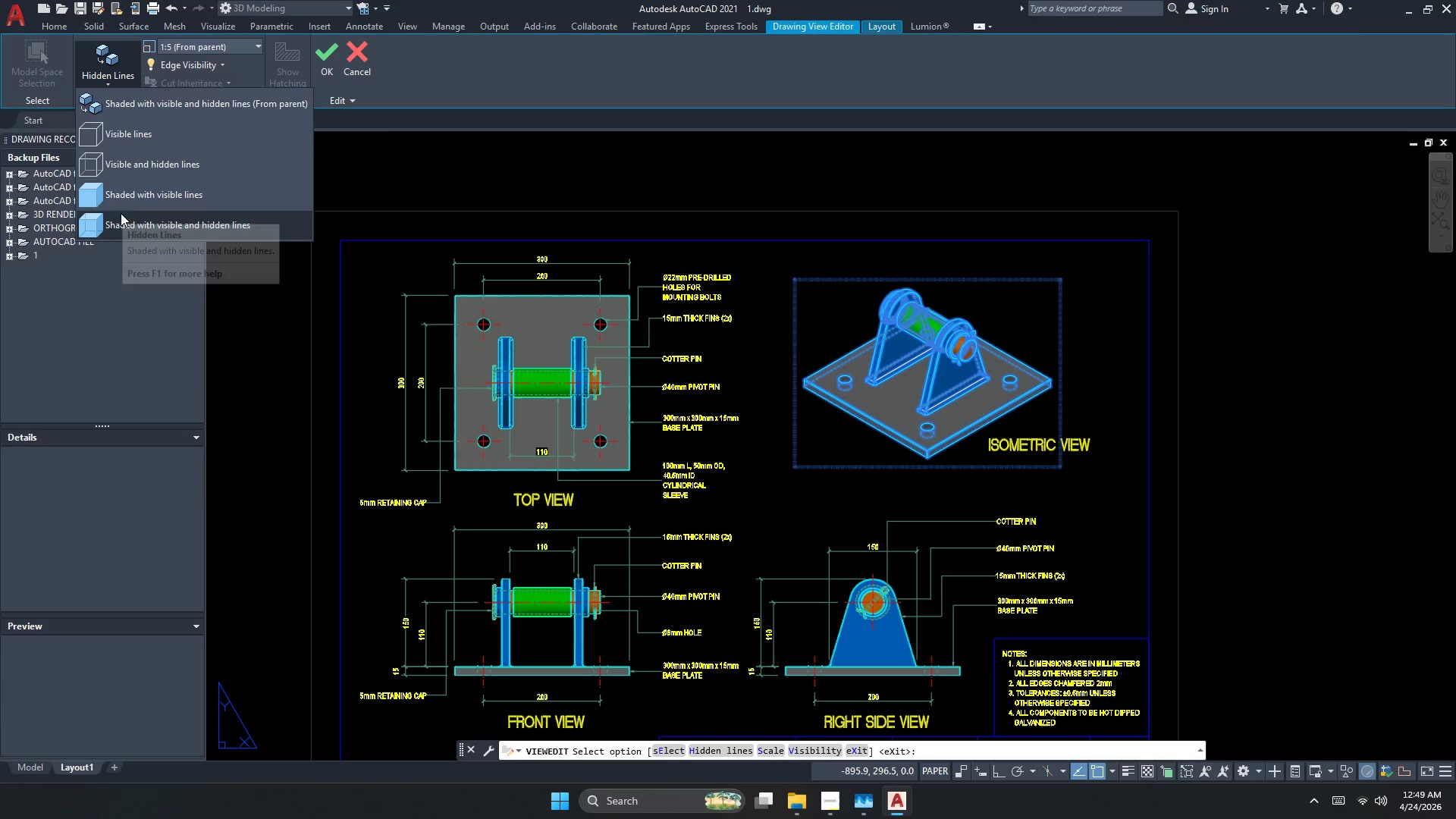 
left_click([118, 220])
 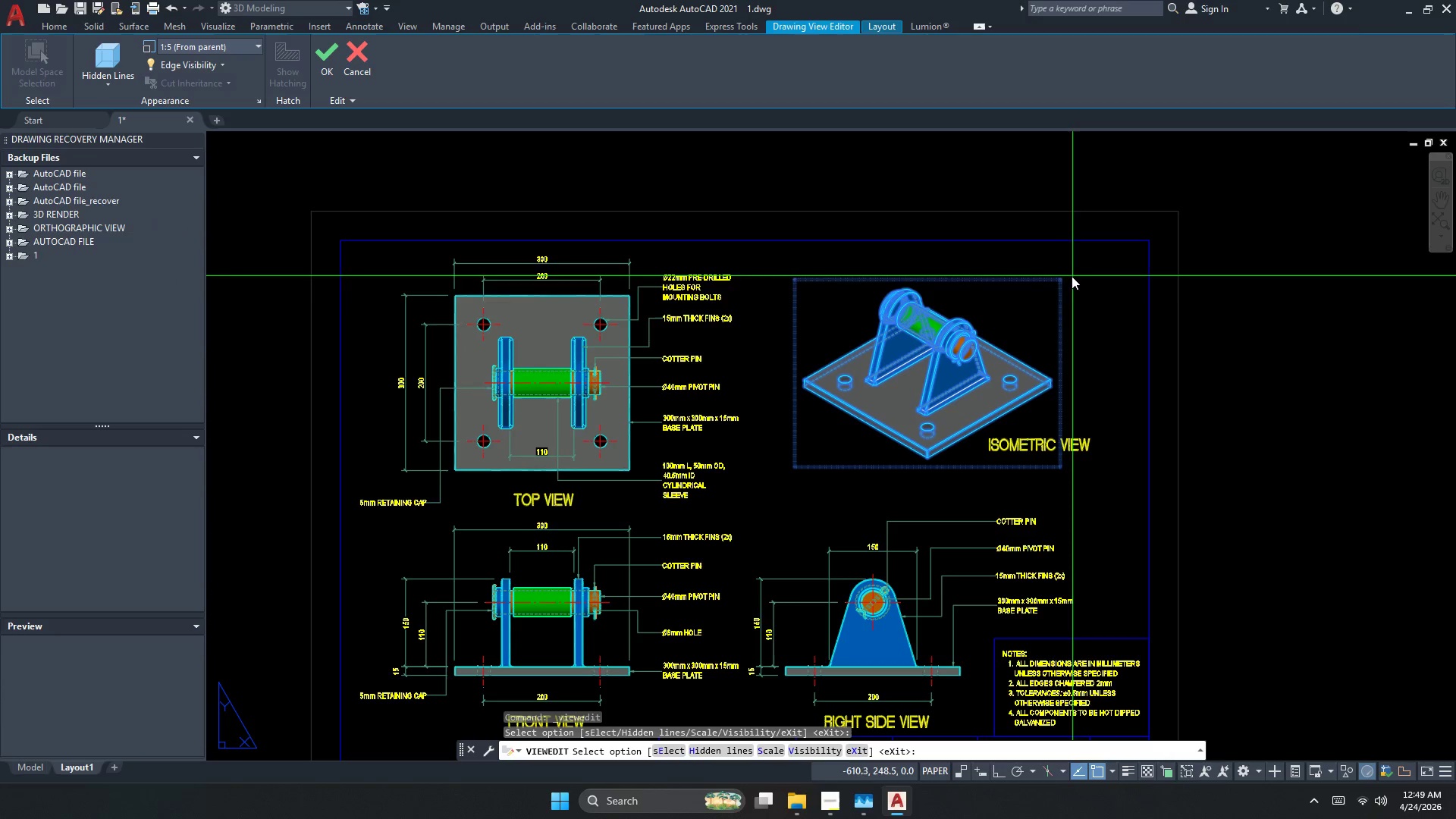 
scroll: coordinate [959, 340], scroll_direction: up, amount: 2.0
 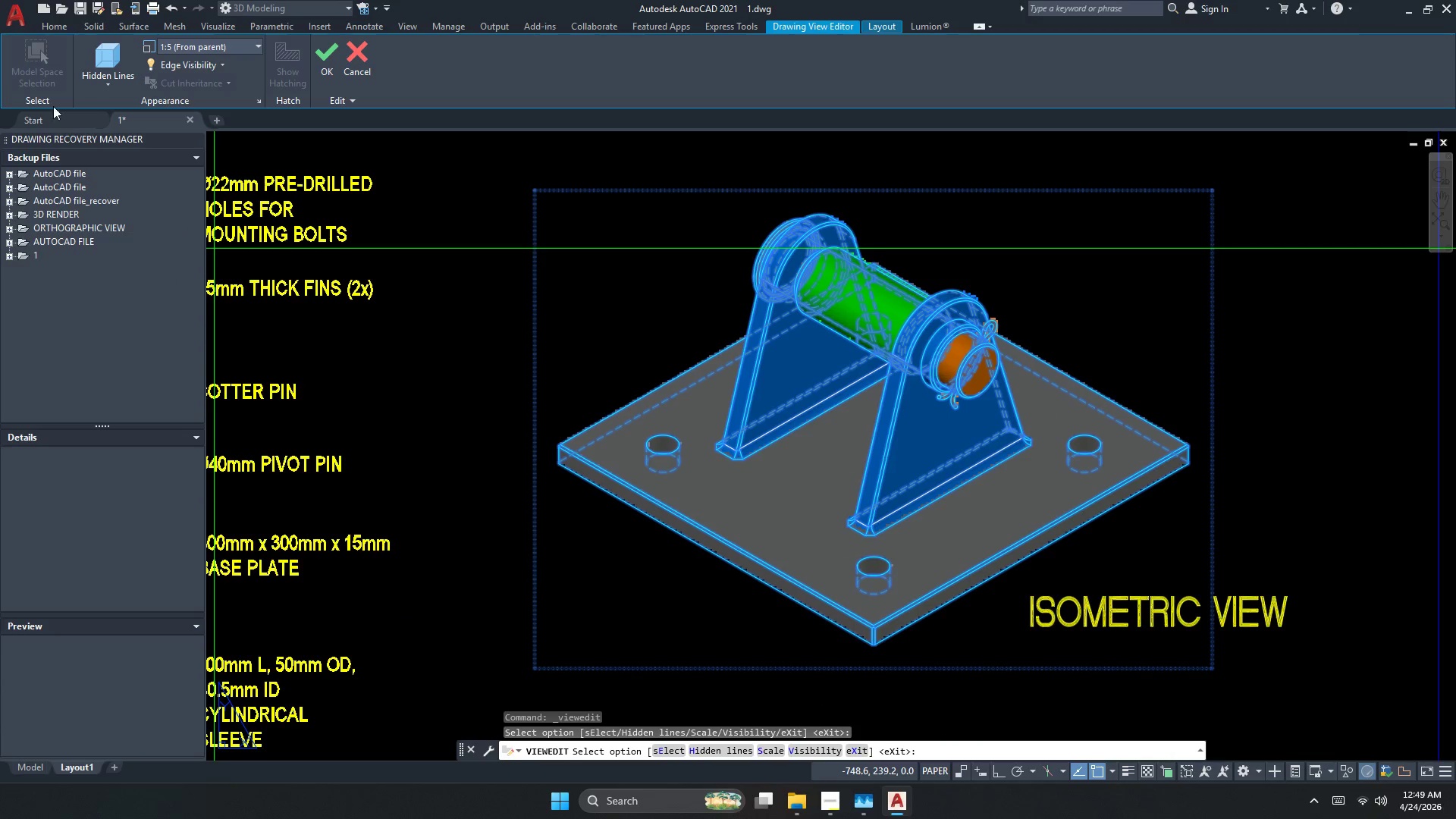 
left_click([103, 77])
 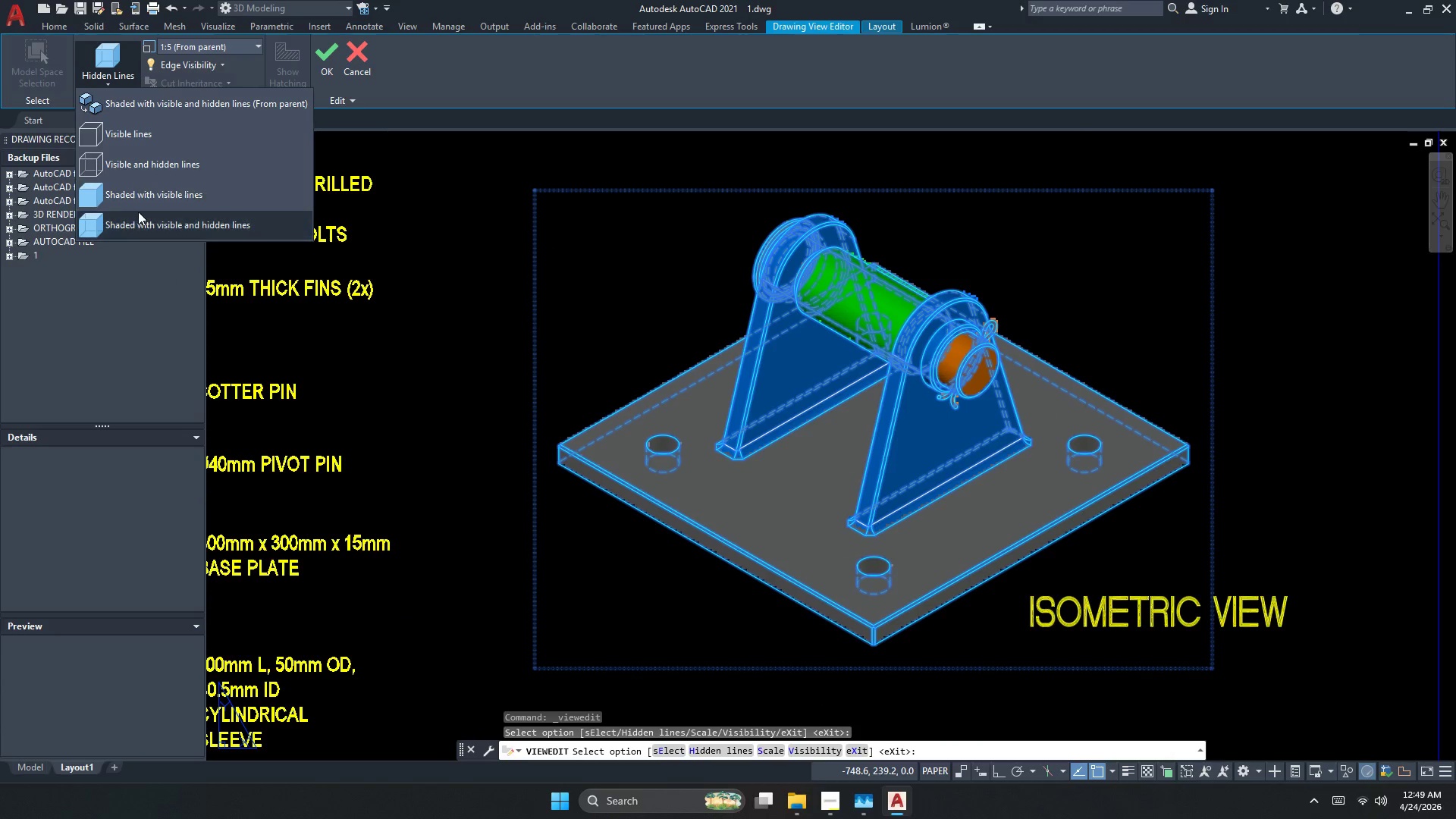 
left_click([143, 200])
 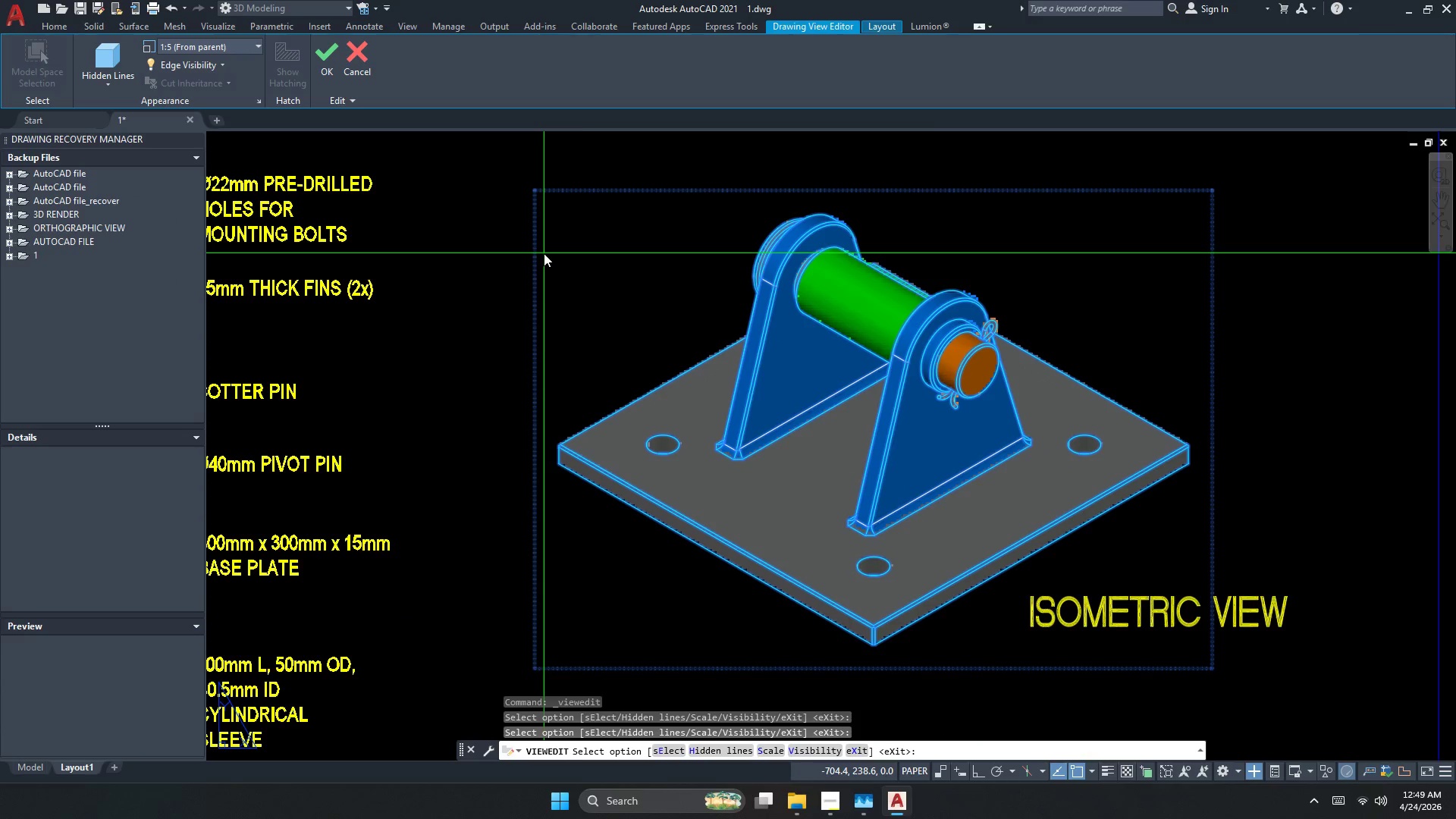 
key(Escape)
 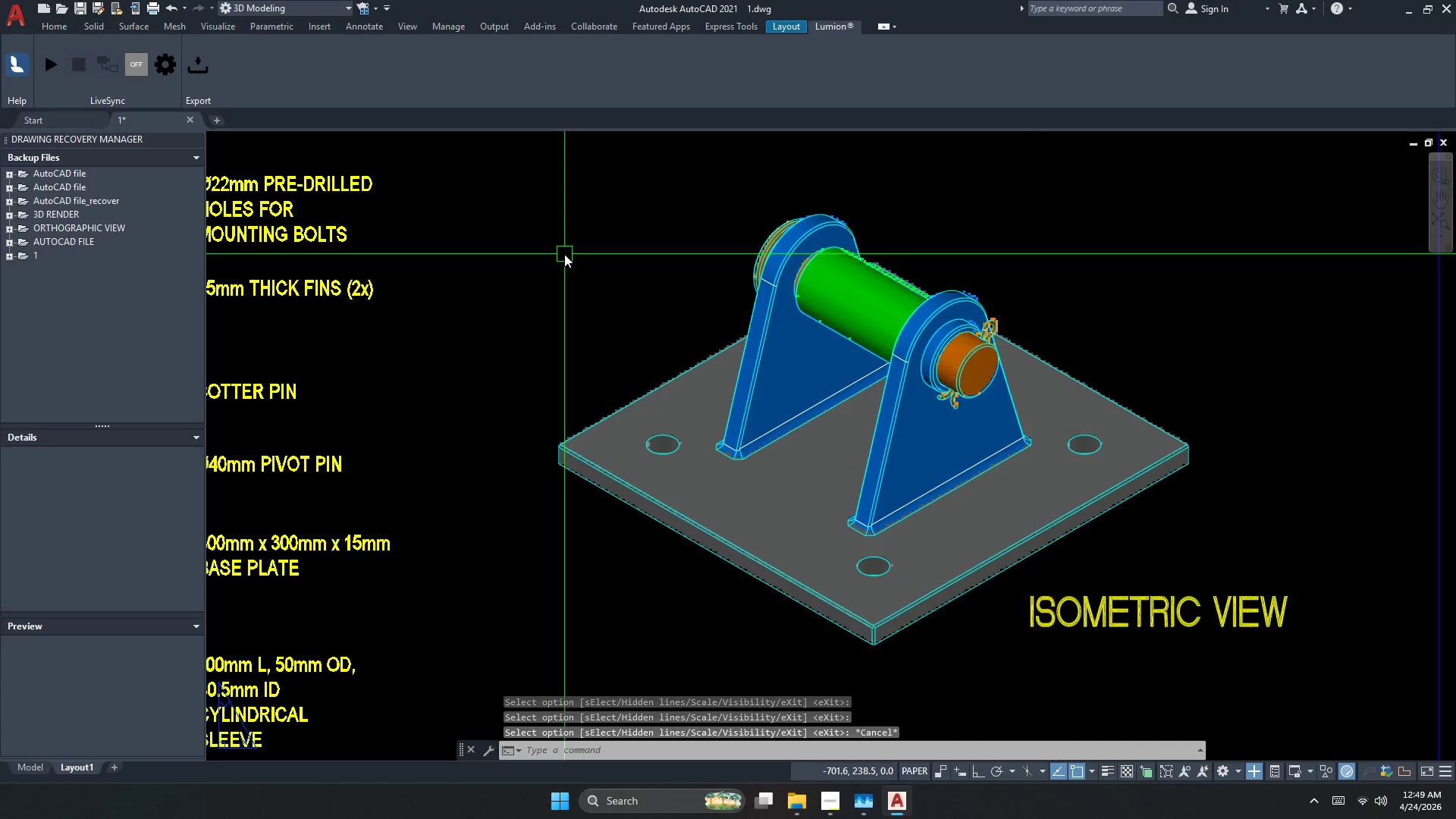 
scroll: coordinate [981, 317], scroll_direction: up, amount: 2.0
 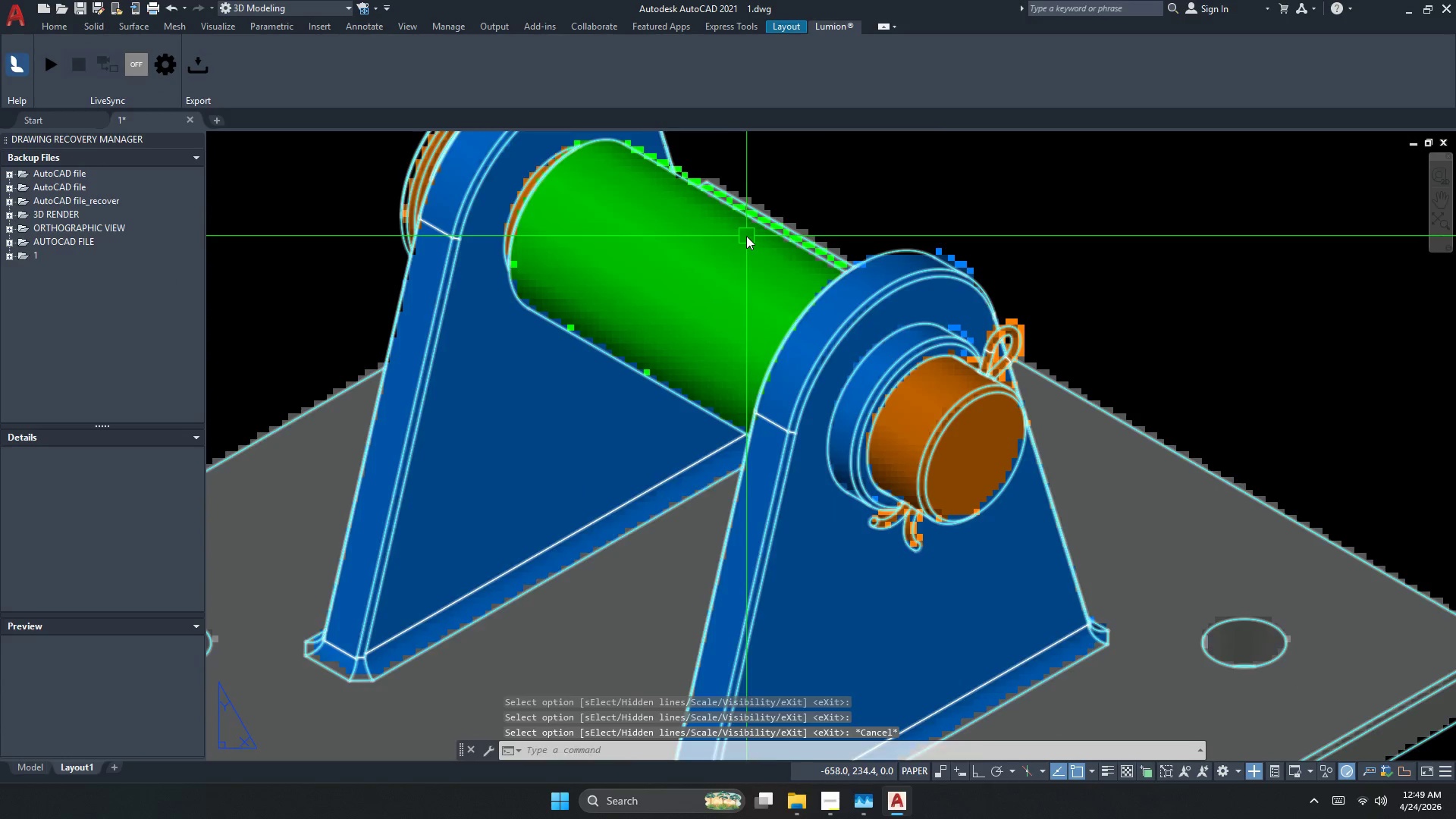 
scroll: coordinate [887, 257], scroll_direction: down, amount: 4.0
 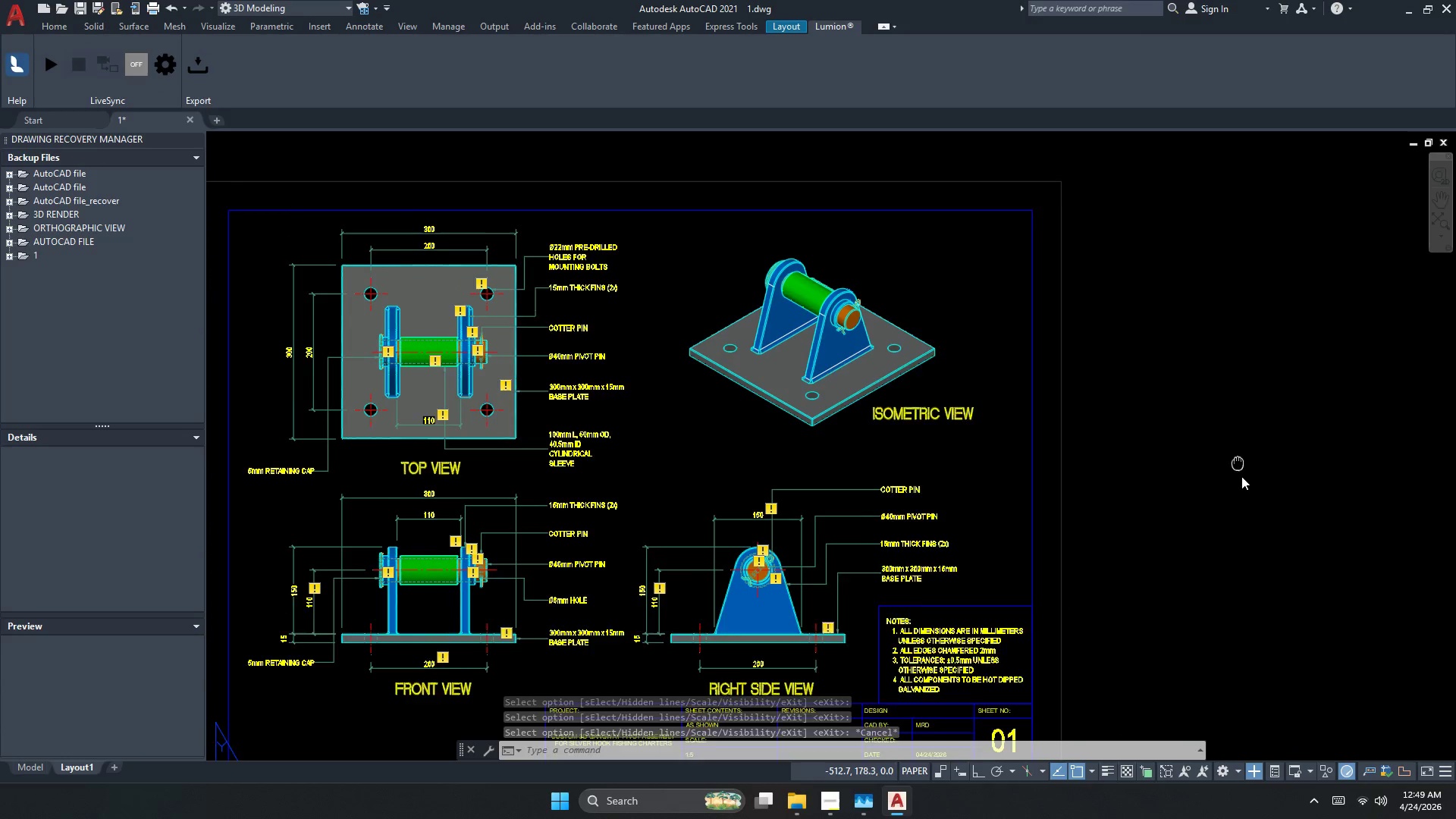 
key(Escape)
 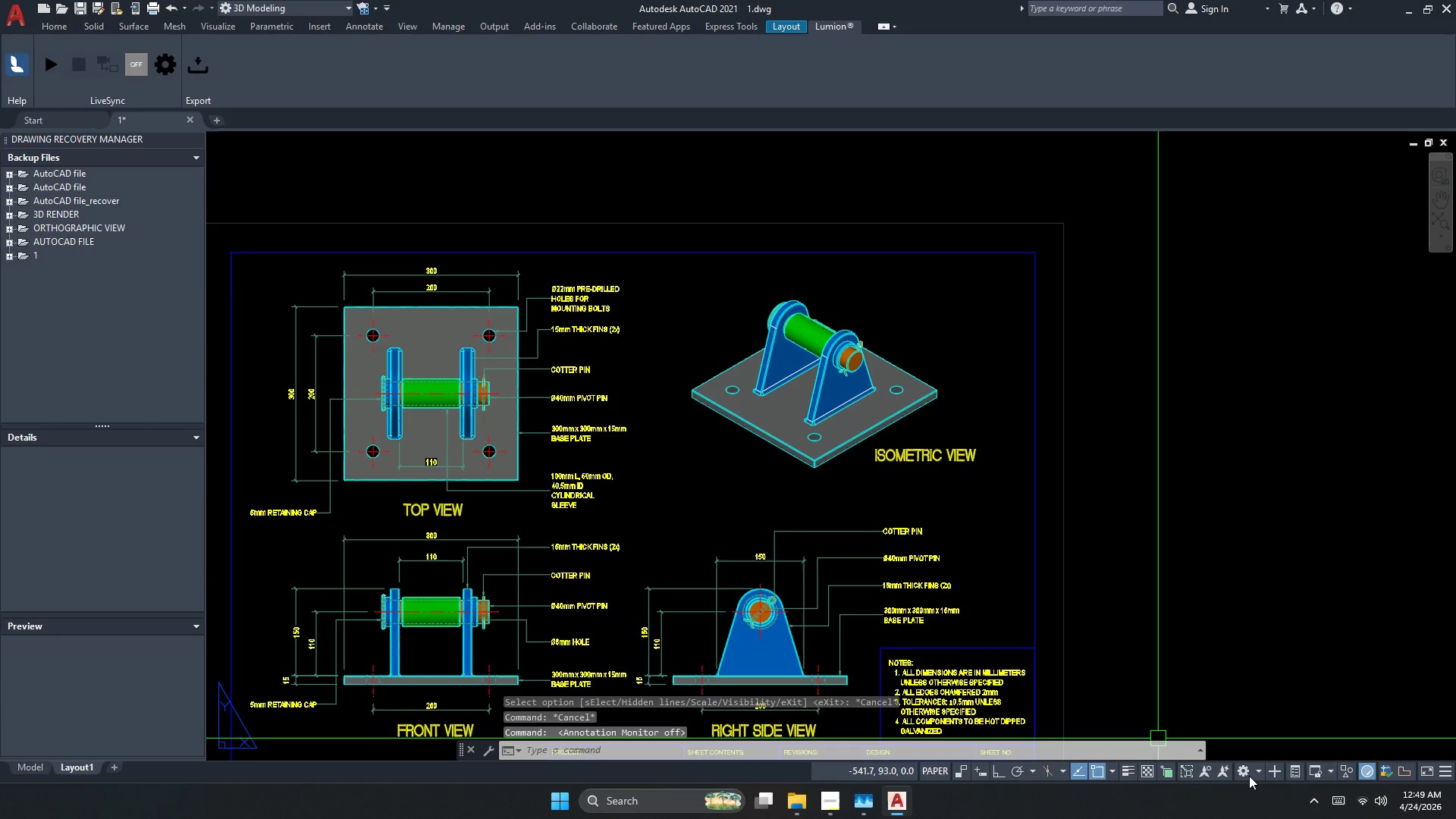 
key(Escape)
 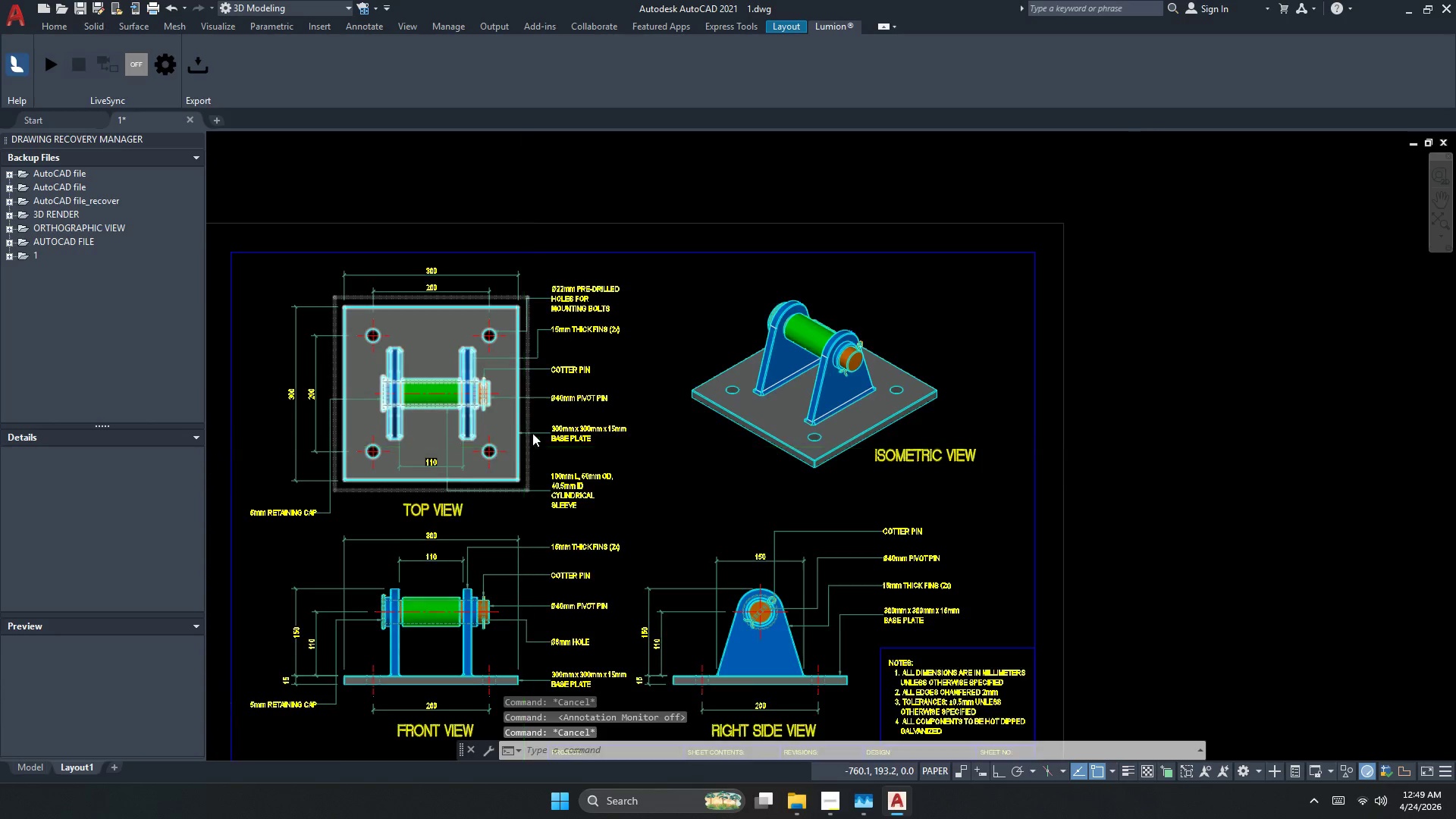 
scroll: coordinate [526, 441], scroll_direction: down, amount: 1.0
 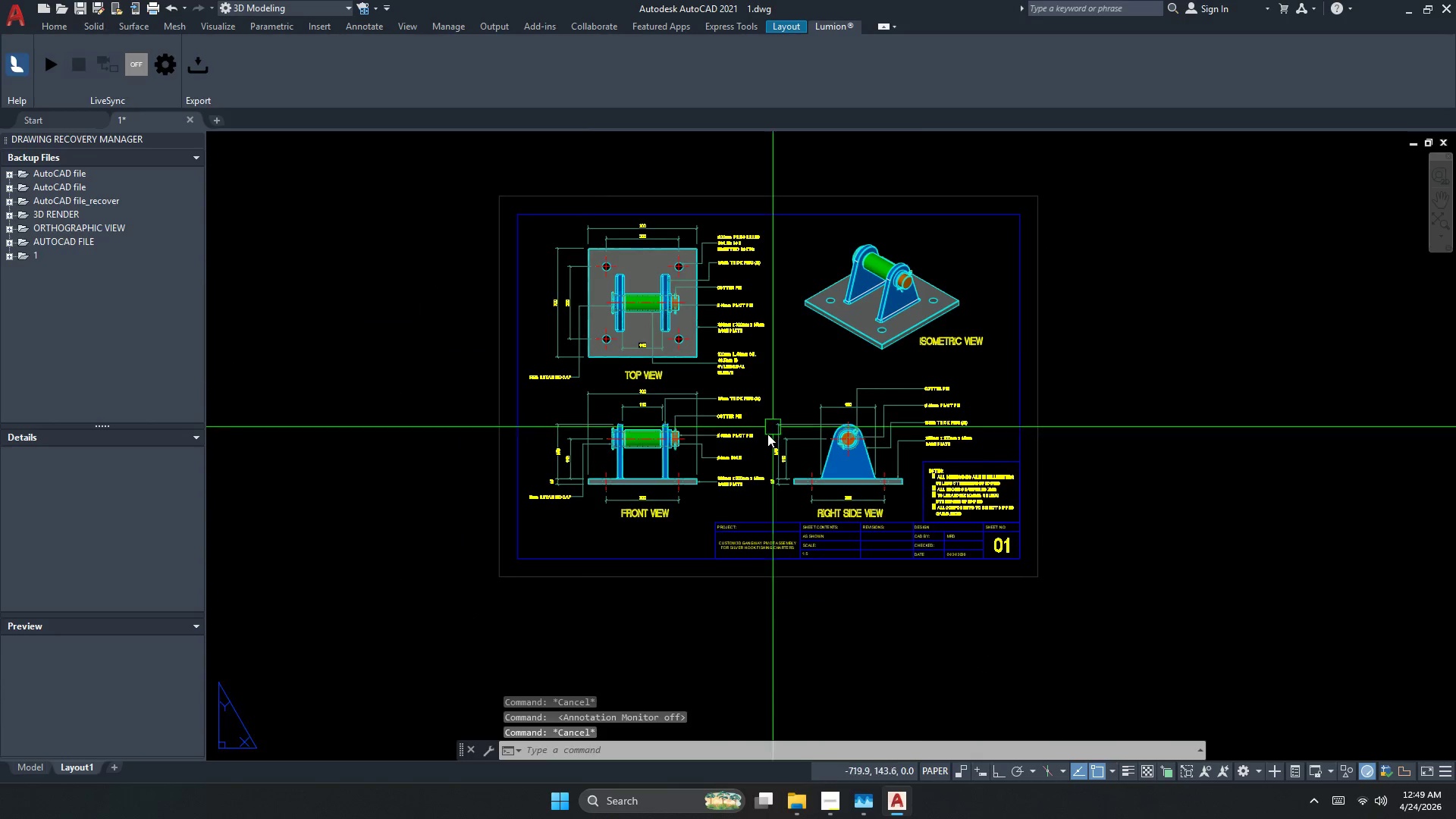 
scroll: coordinate [639, 525], scroll_direction: up, amount: 2.0
 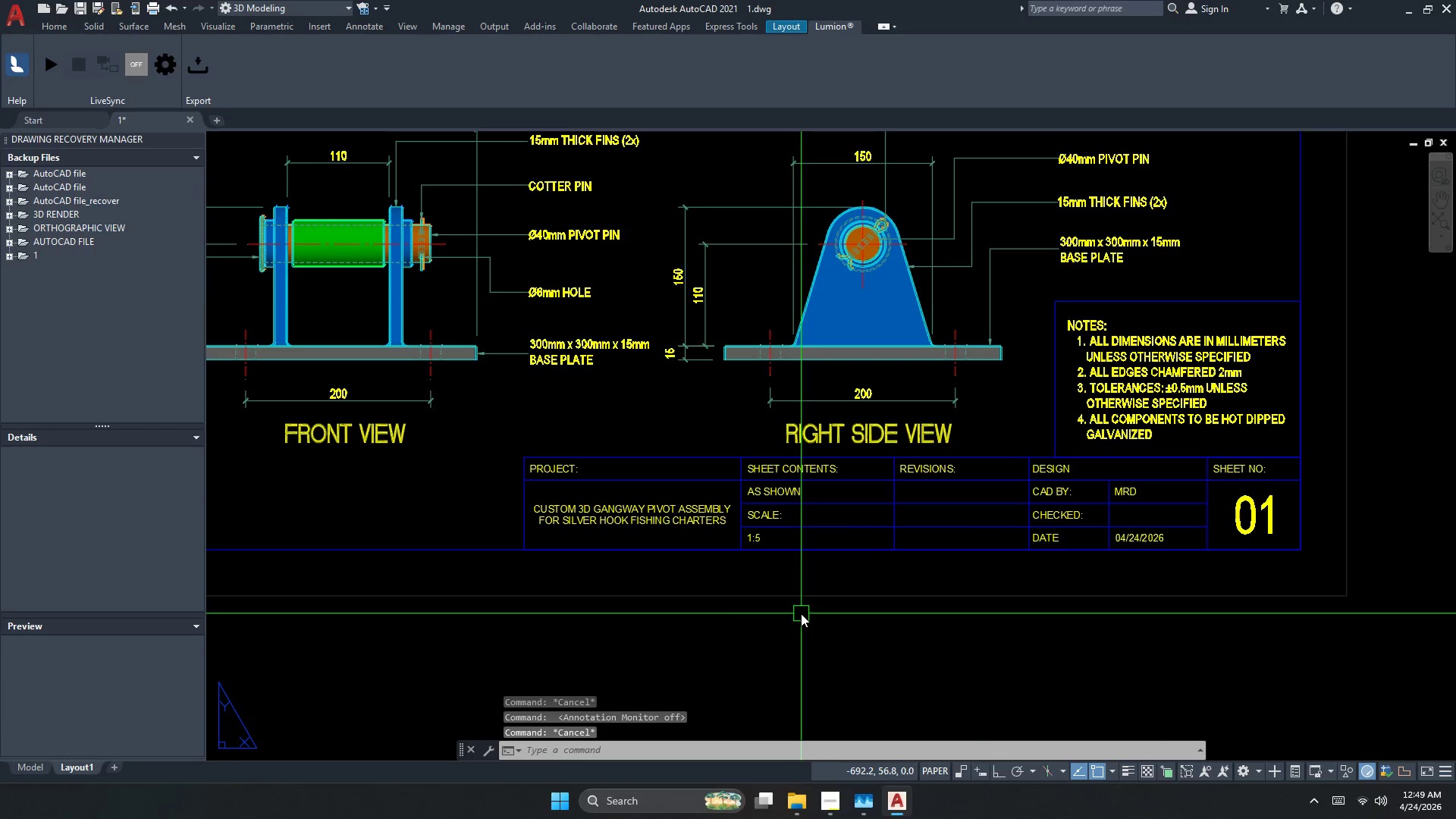 
mouse_move([806, 579])
 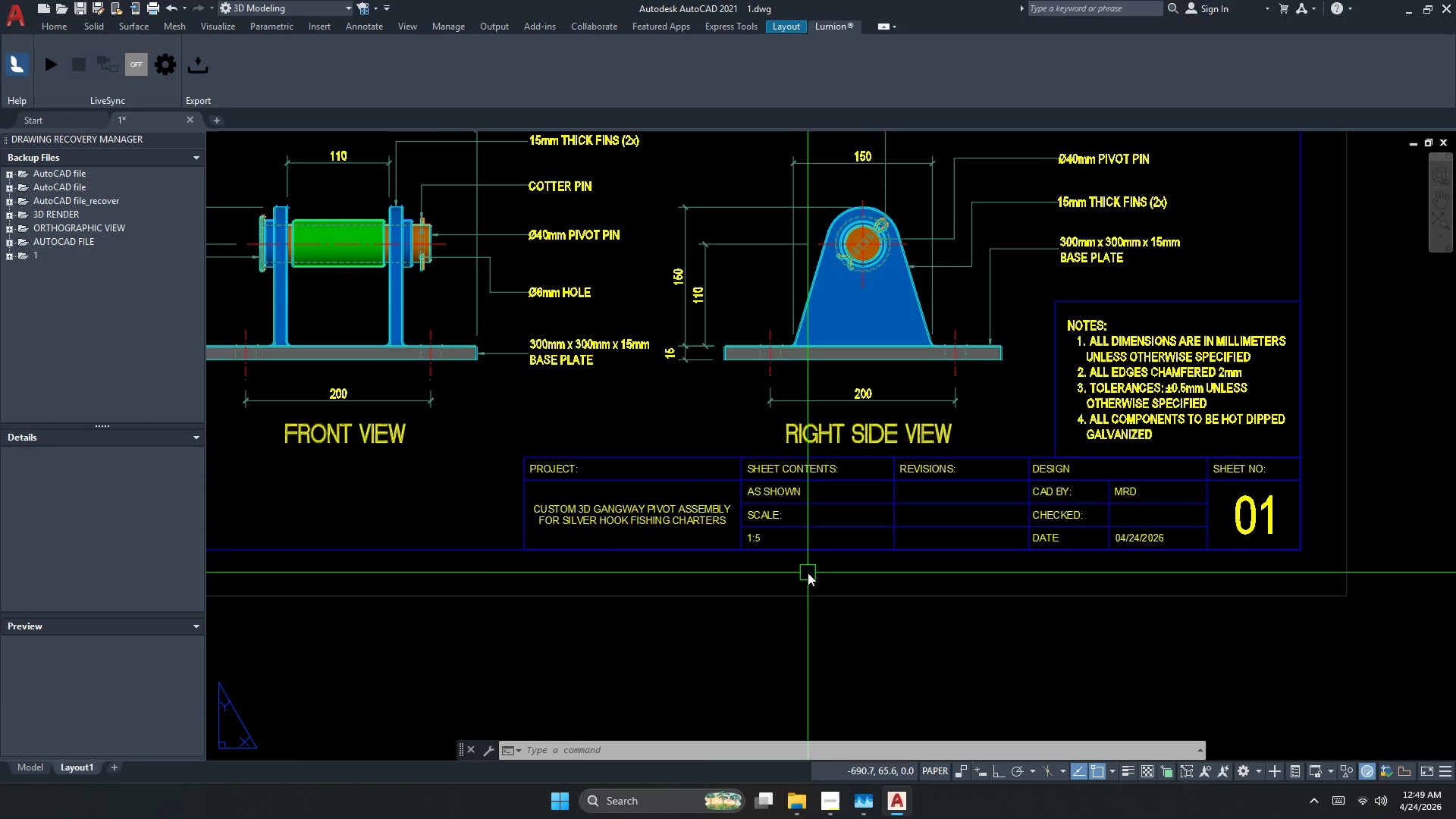 
scroll: coordinate [813, 551], scroll_direction: down, amount: 2.0
 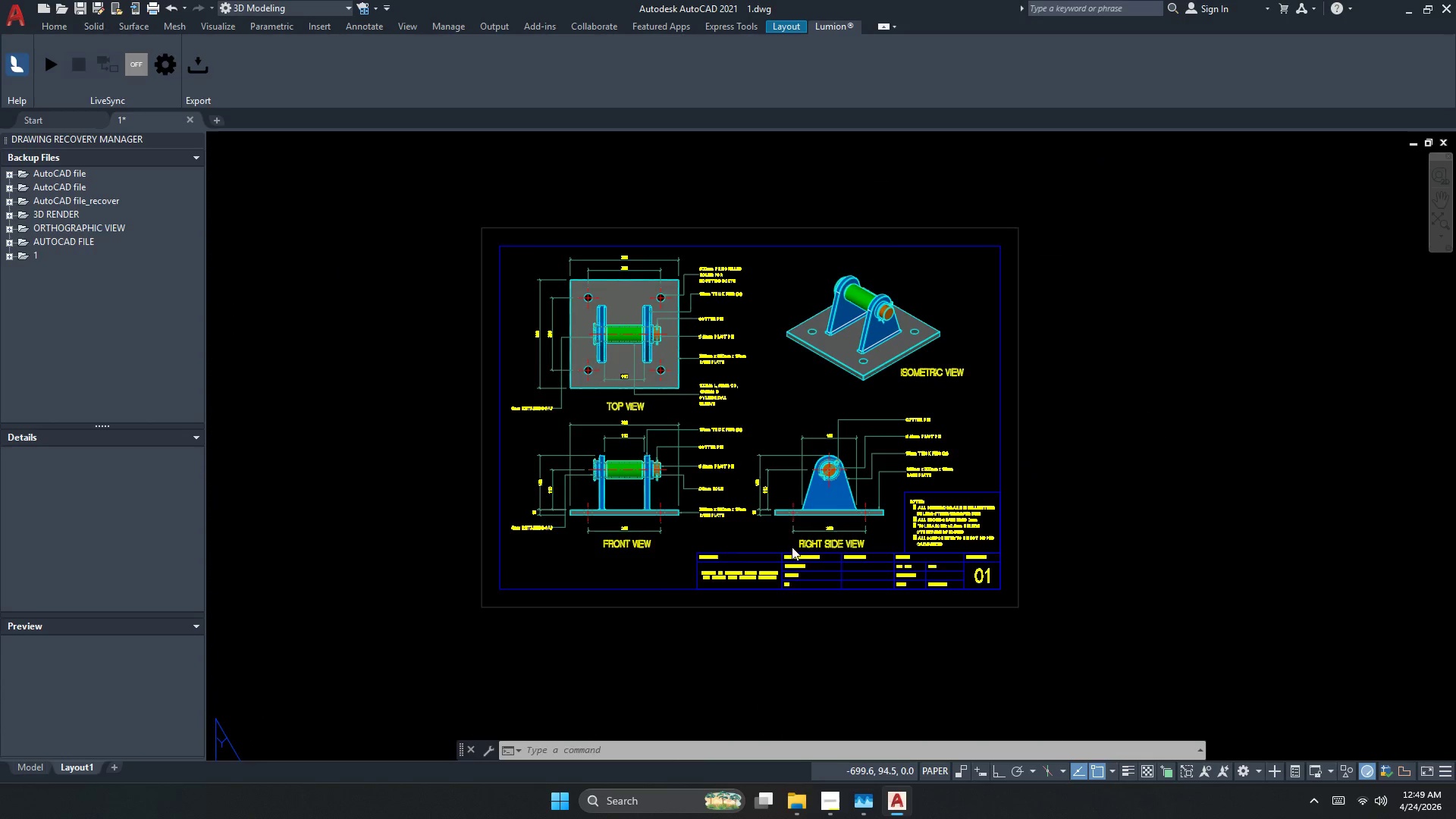 
scroll: coordinate [626, 538], scroll_direction: up, amount: 2.0
 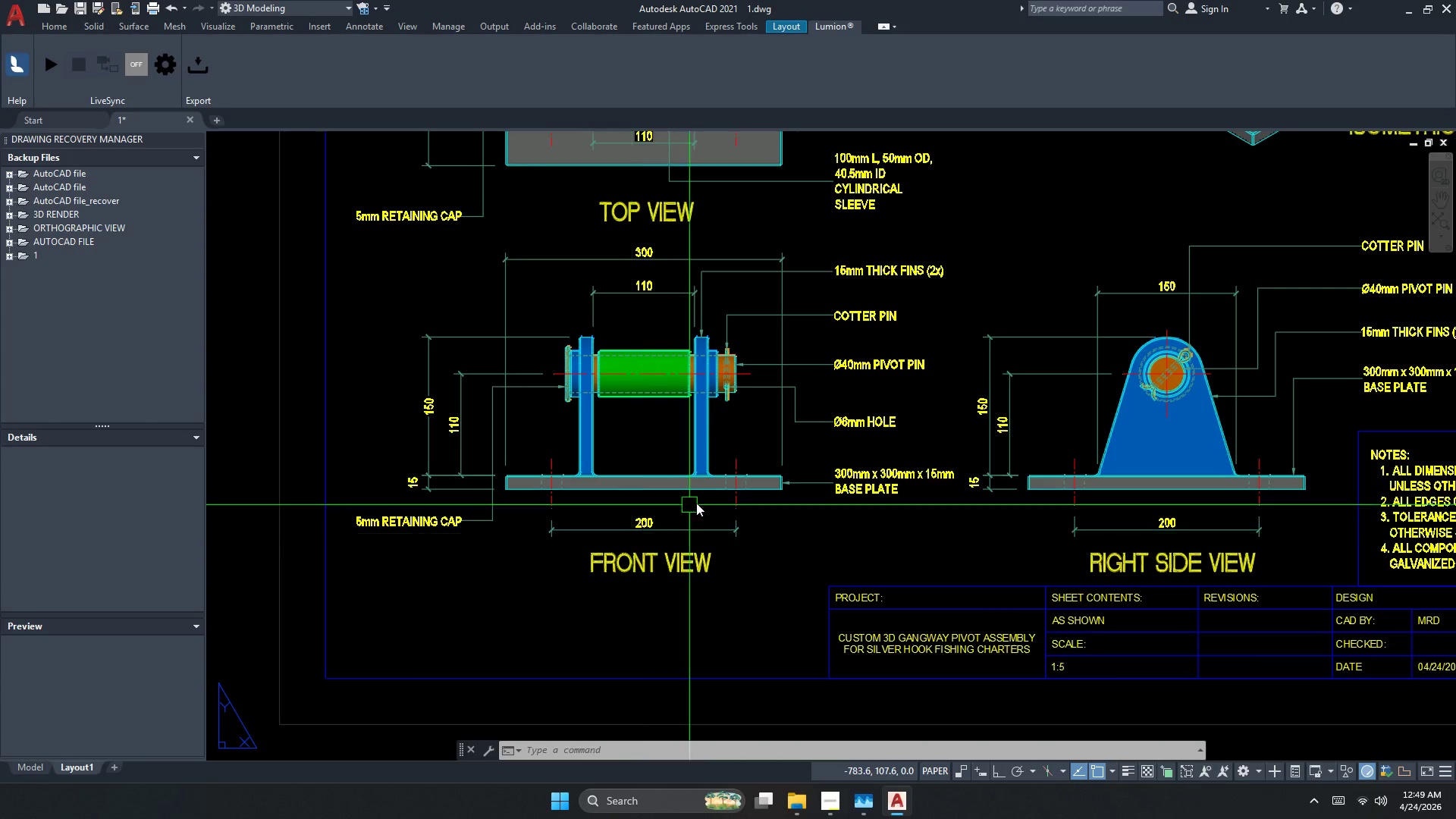 
key(Escape)
 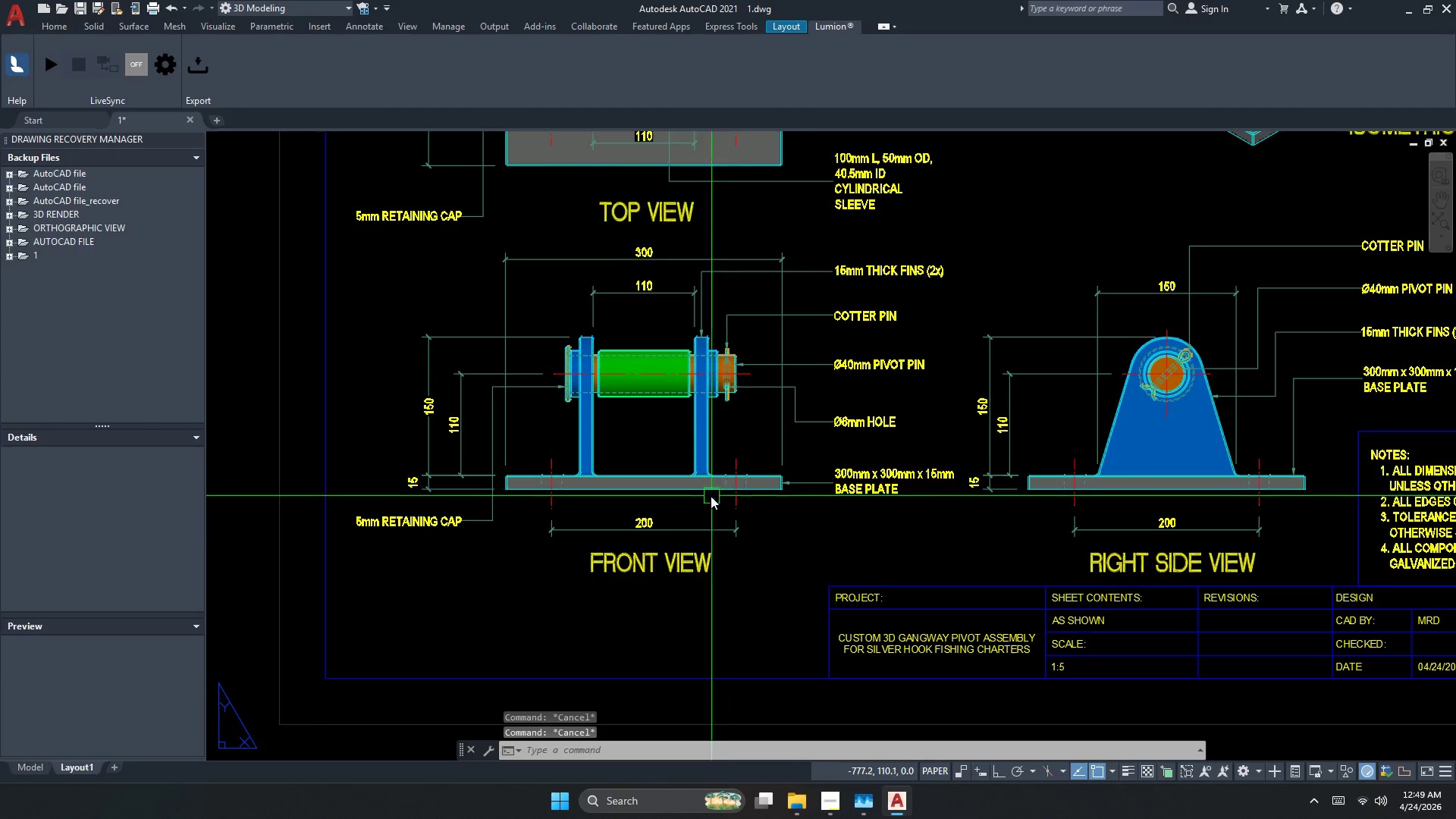 
double_click([685, 504])
 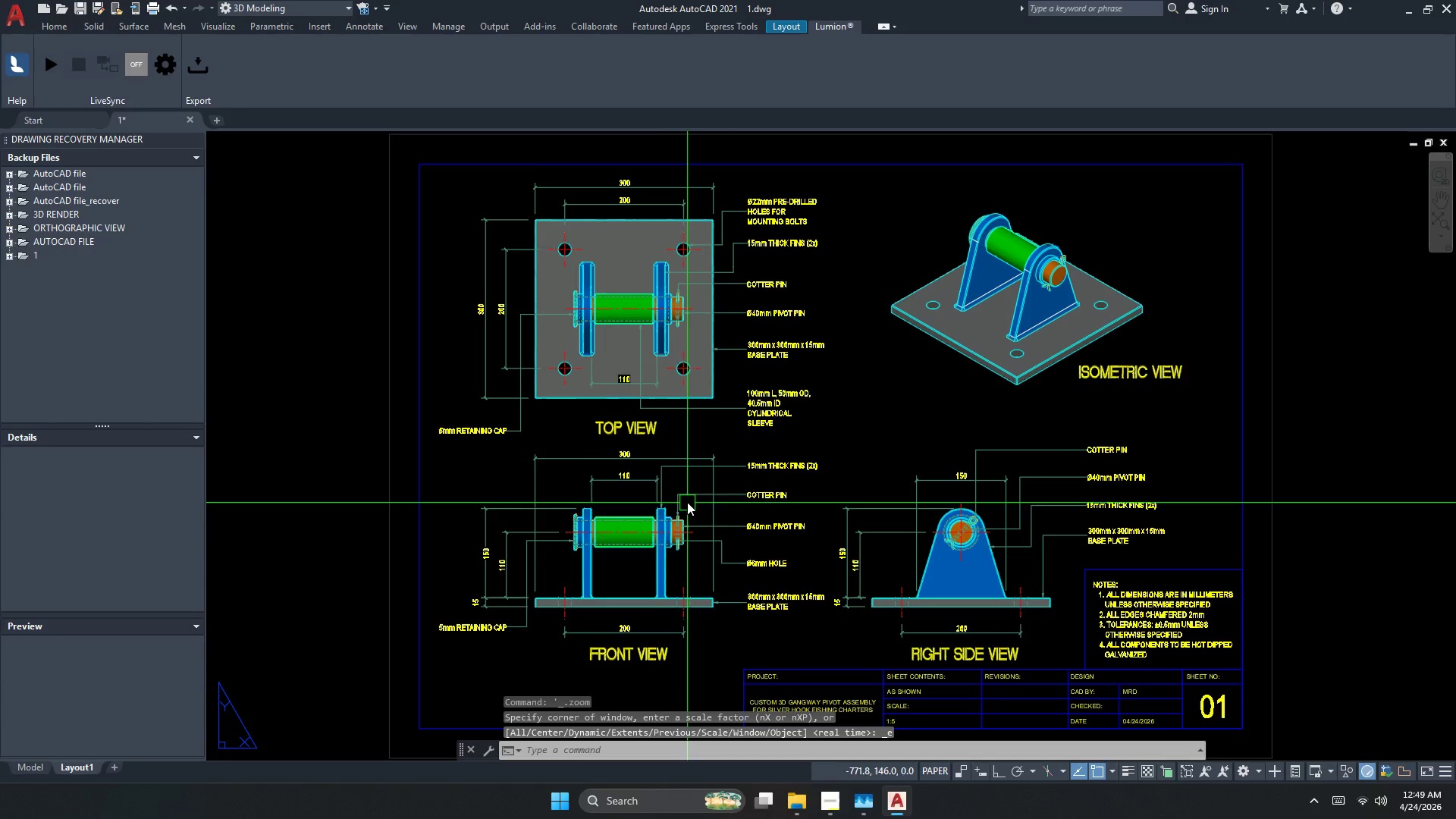 
scroll: coordinate [683, 504], scroll_direction: down, amount: 2.0
 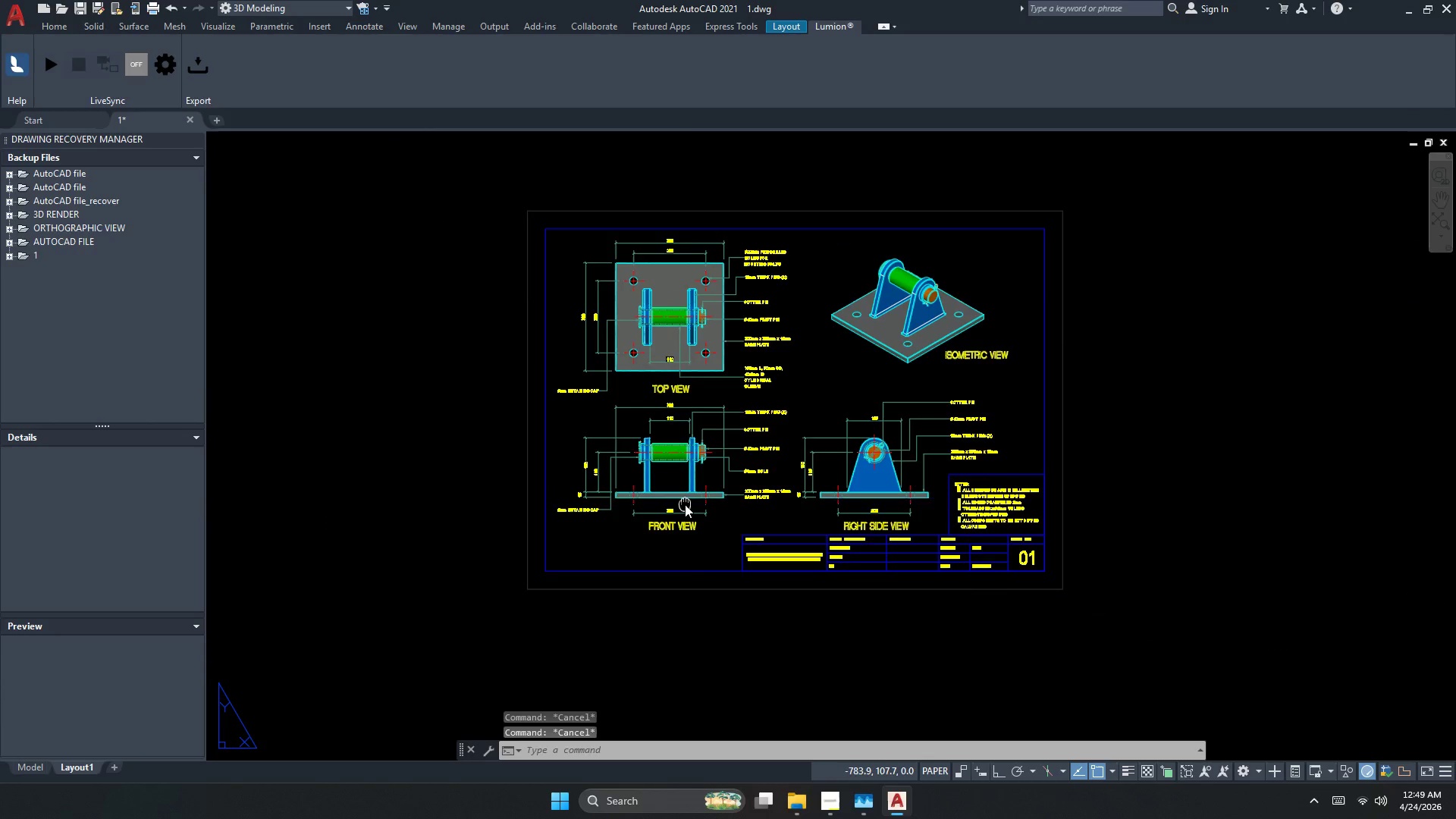 
key(Control+S)
 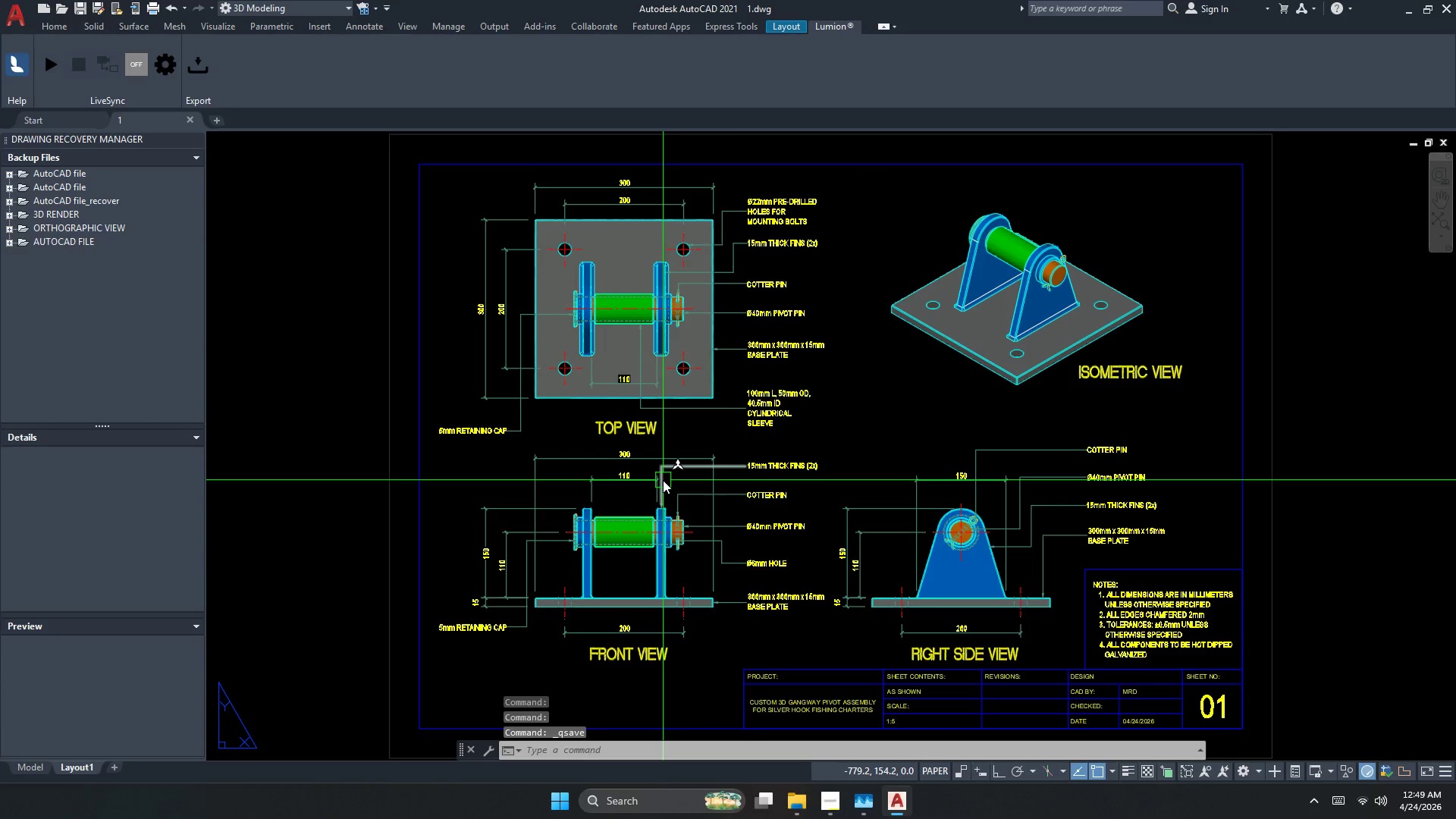 
key(Control+P)
 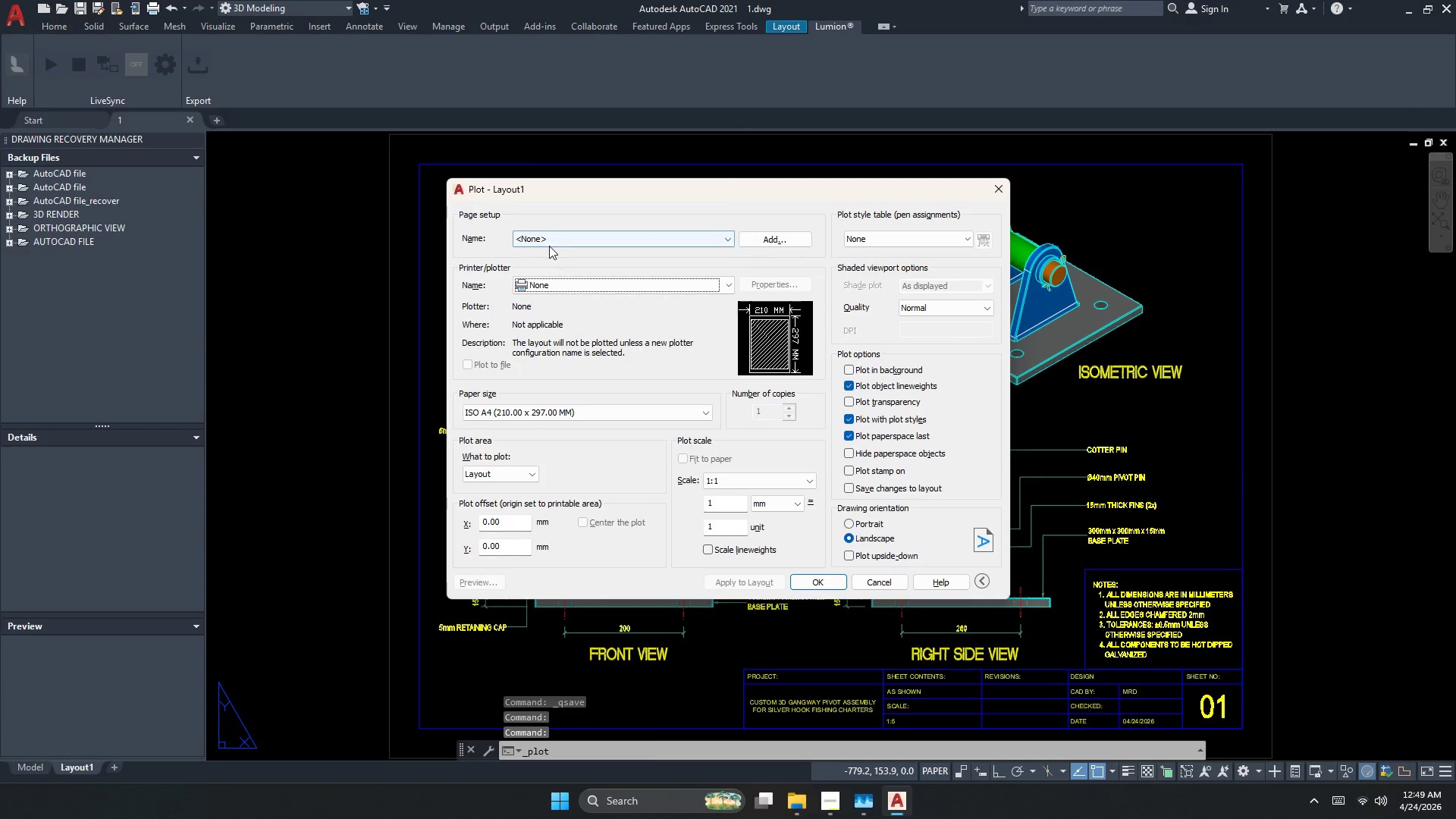 
double_click([547, 262])
 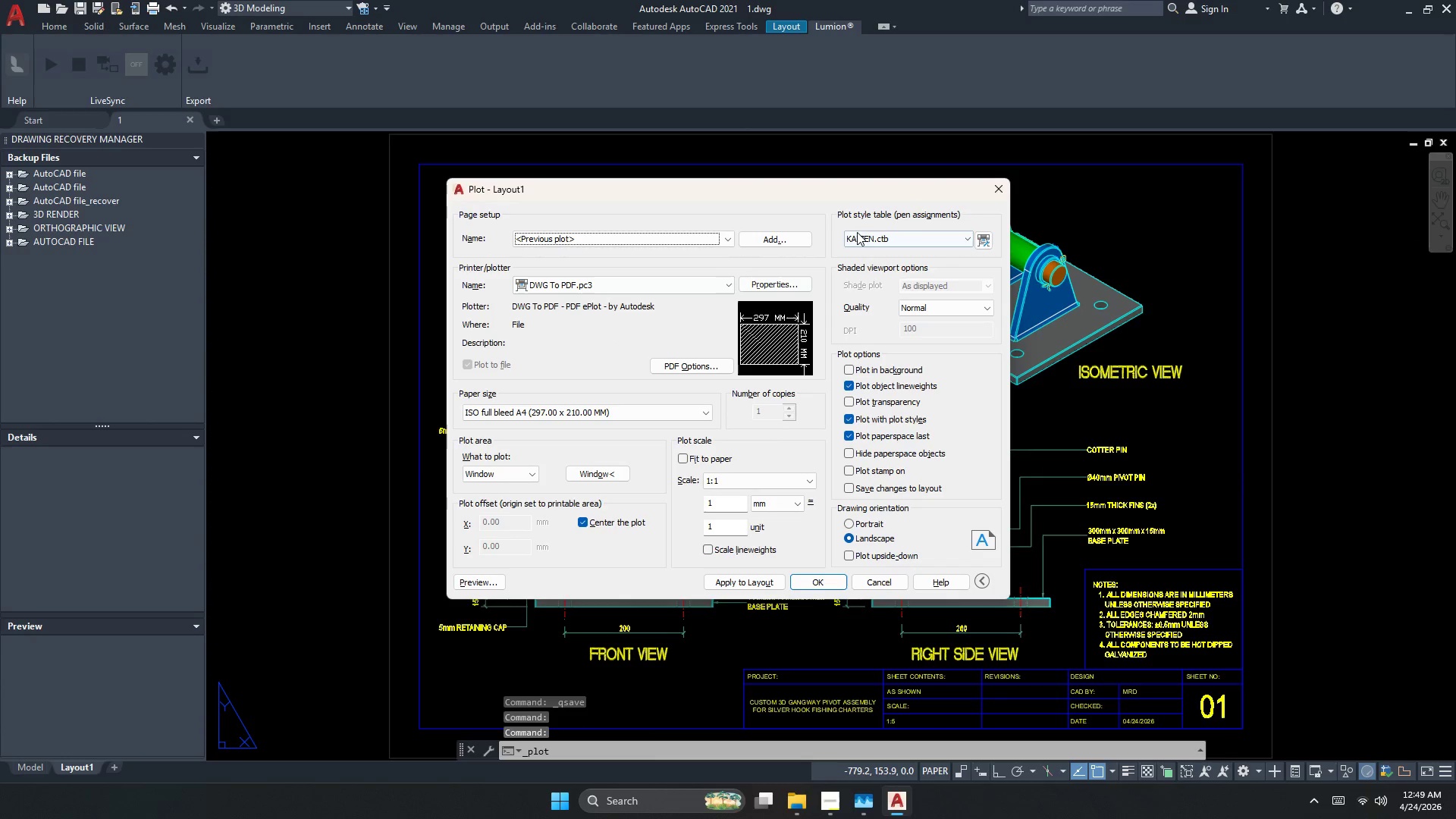 
left_click([872, 234])
 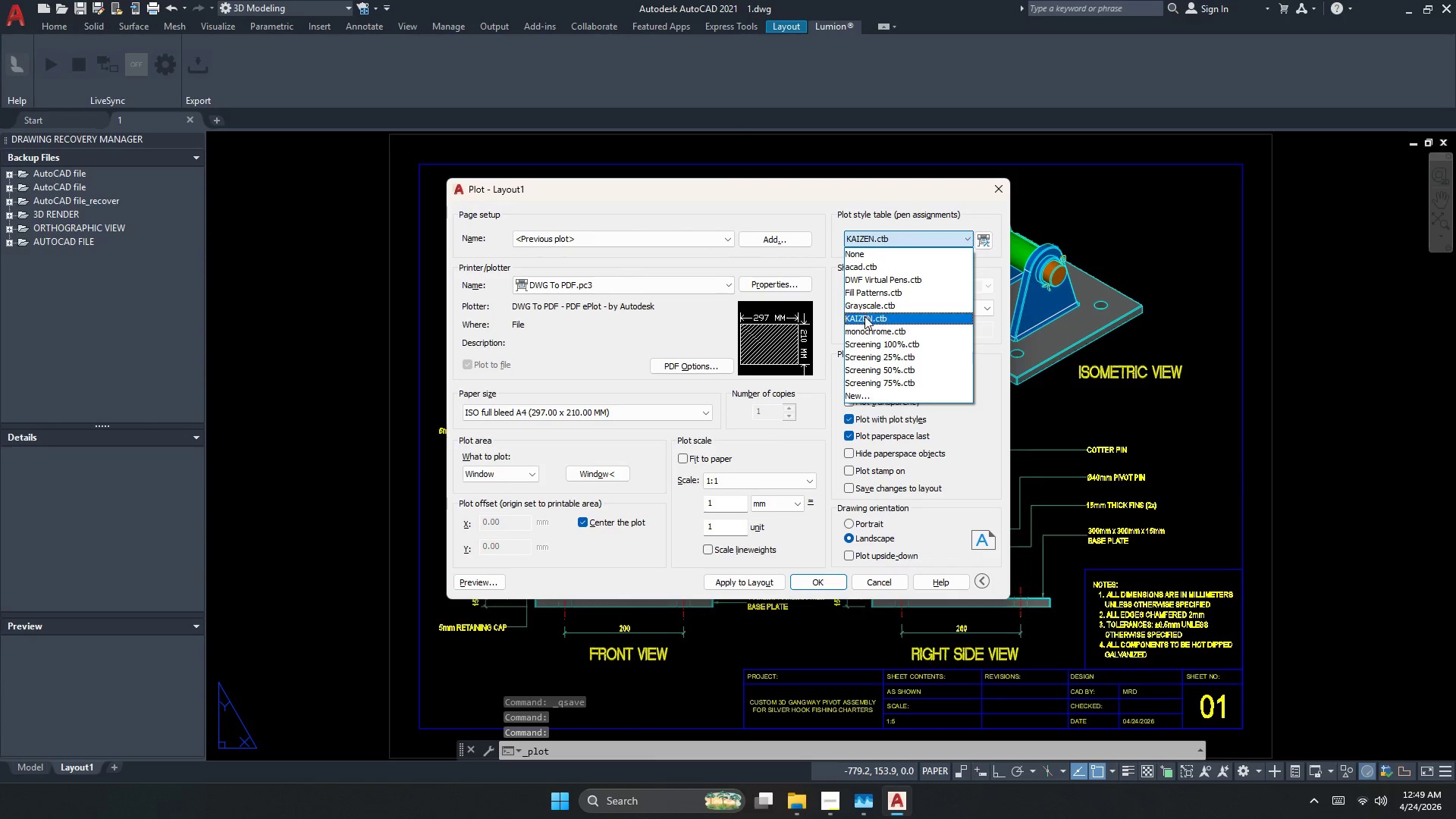 
left_click([863, 330])
 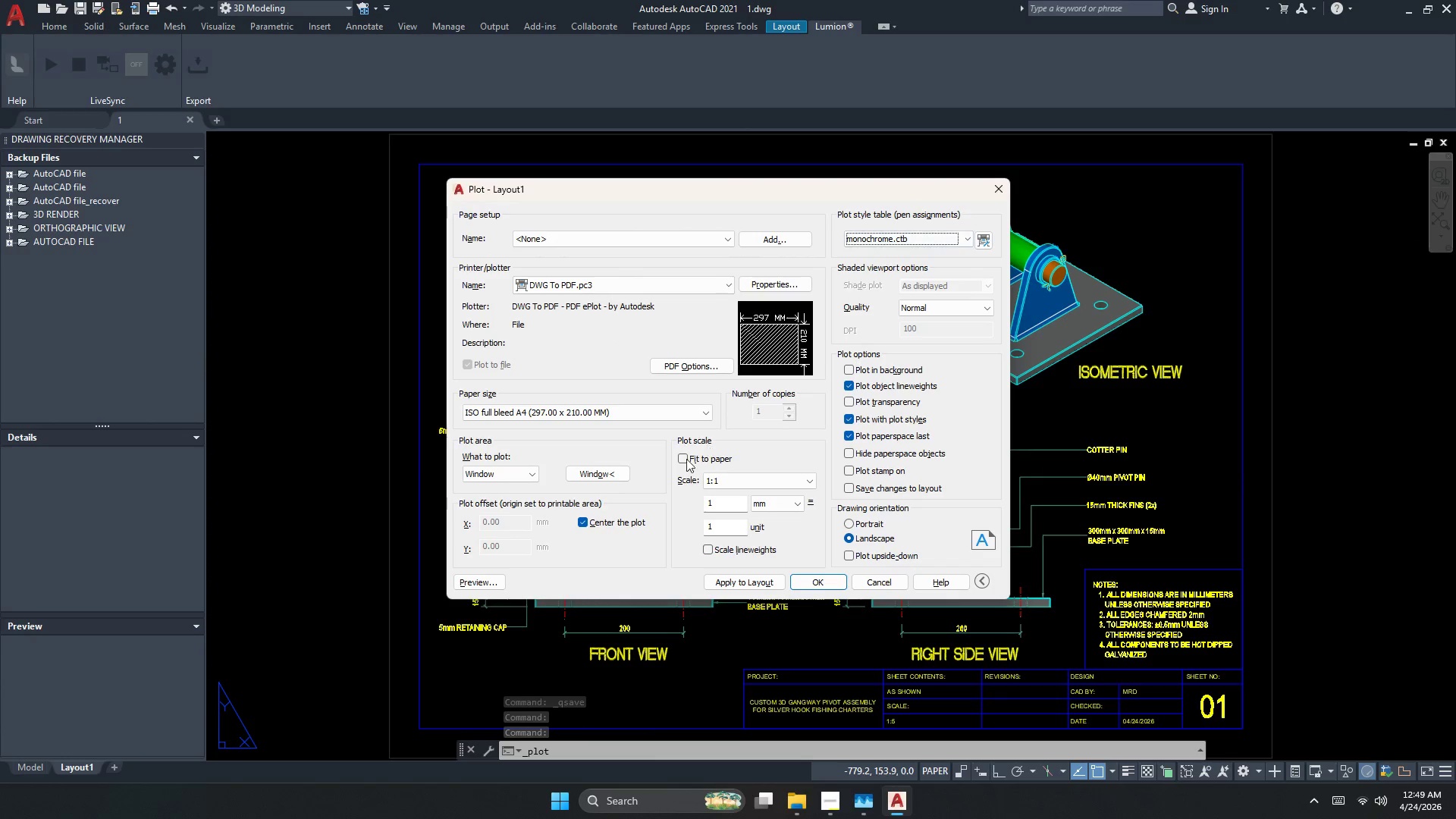 
left_click([605, 478])
 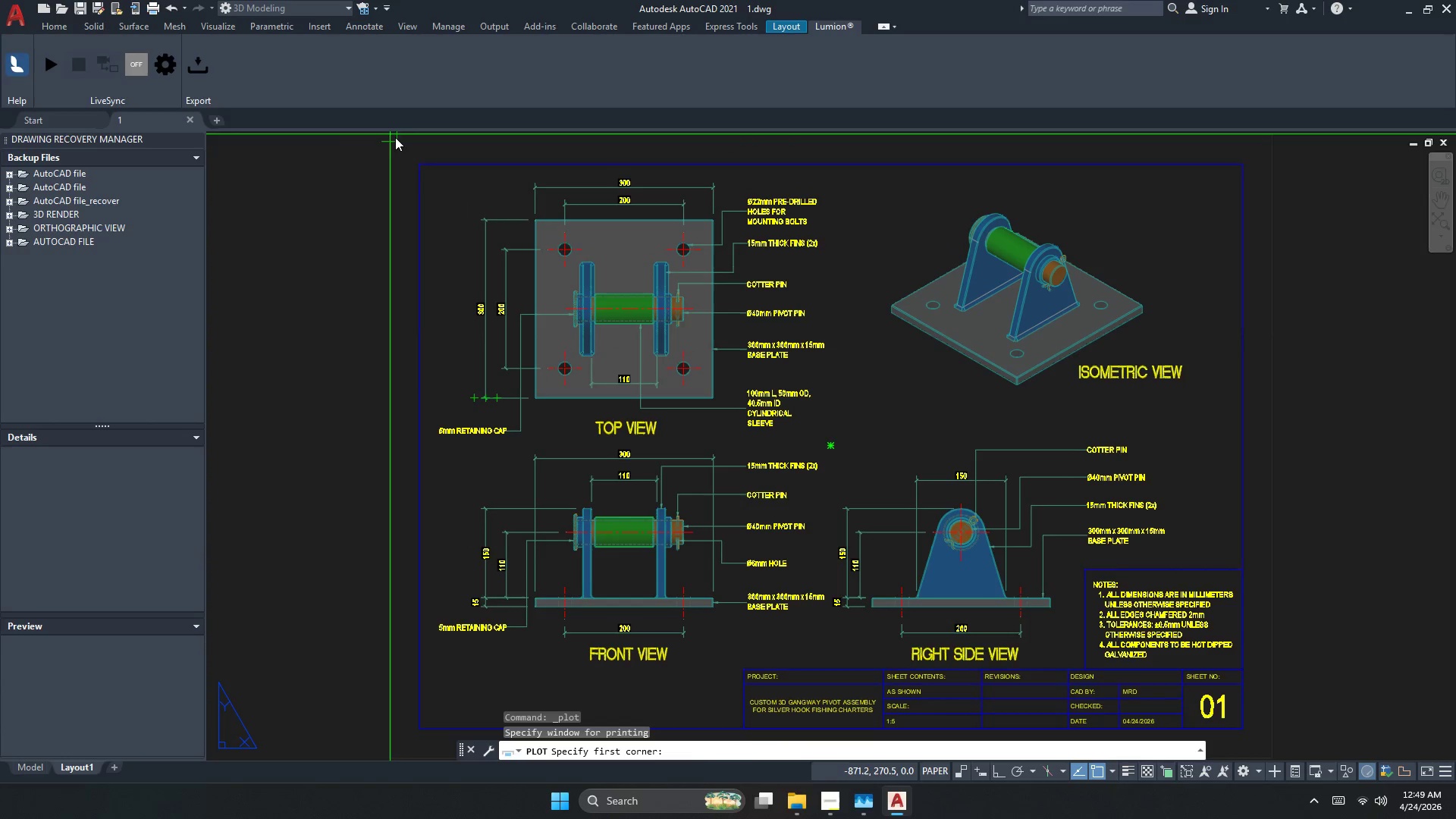 
scroll: coordinate [425, 311], scroll_direction: down, amount: 2.0
 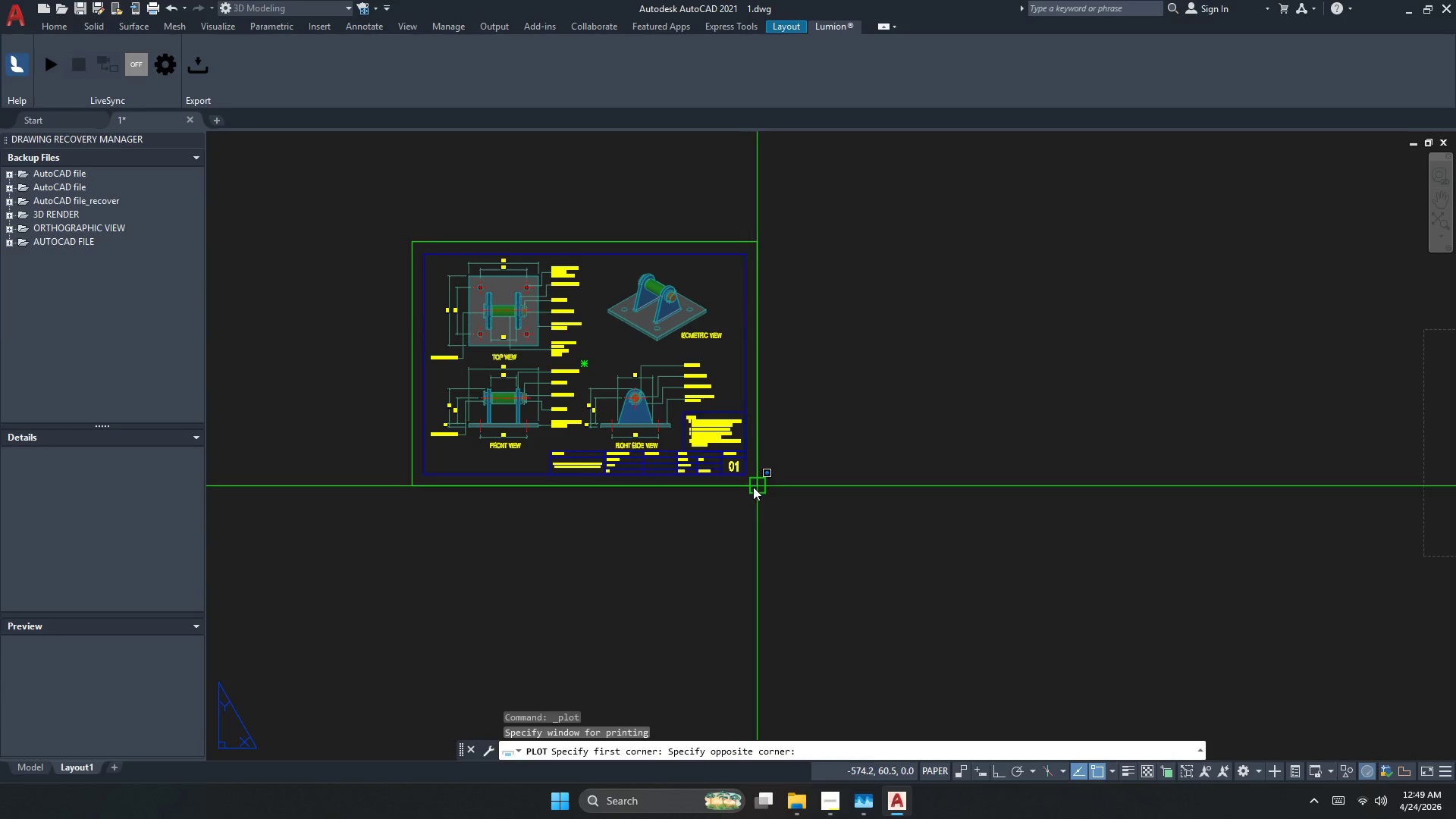 
left_click([753, 486])
 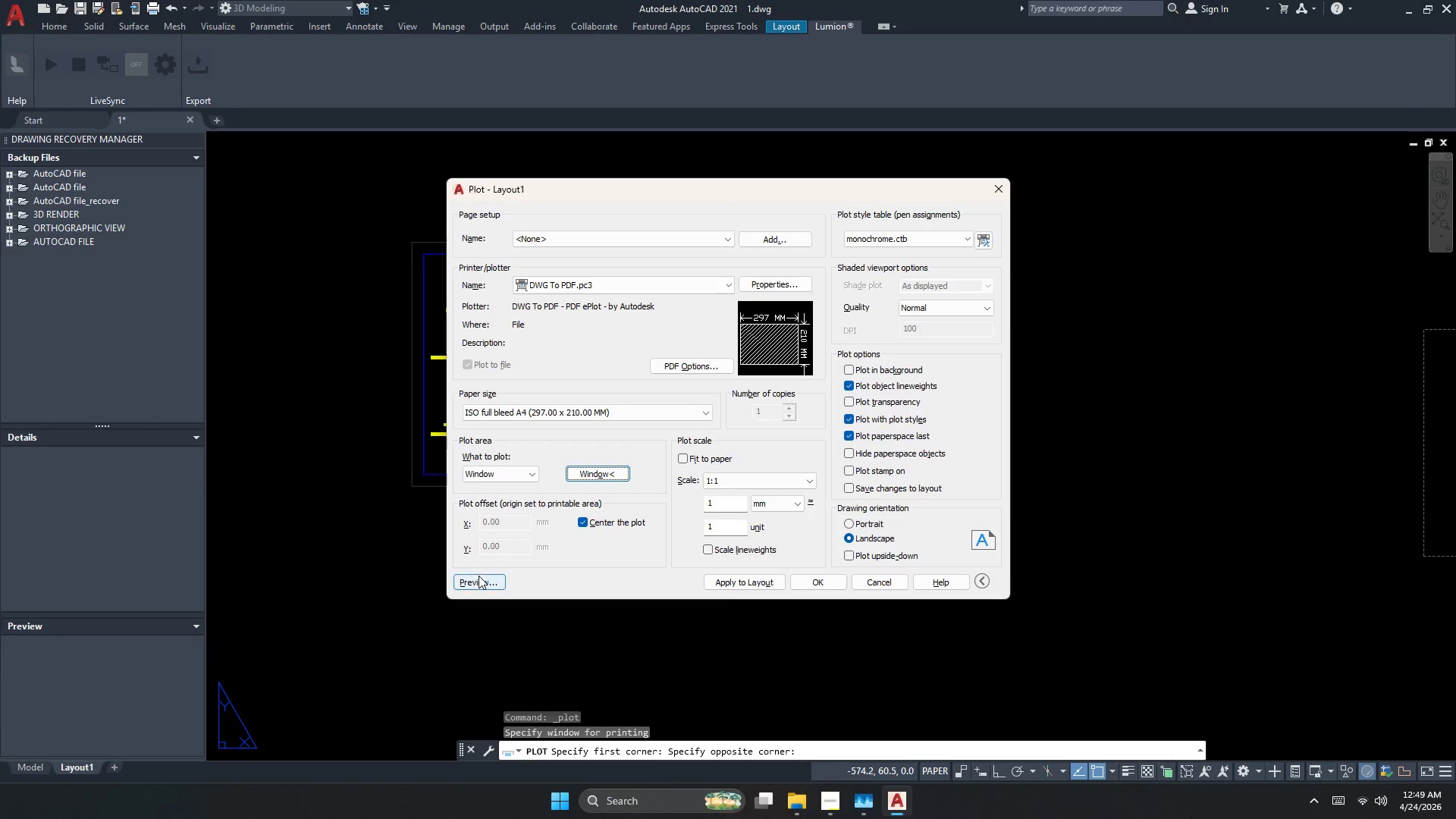 
left_click([479, 579])
 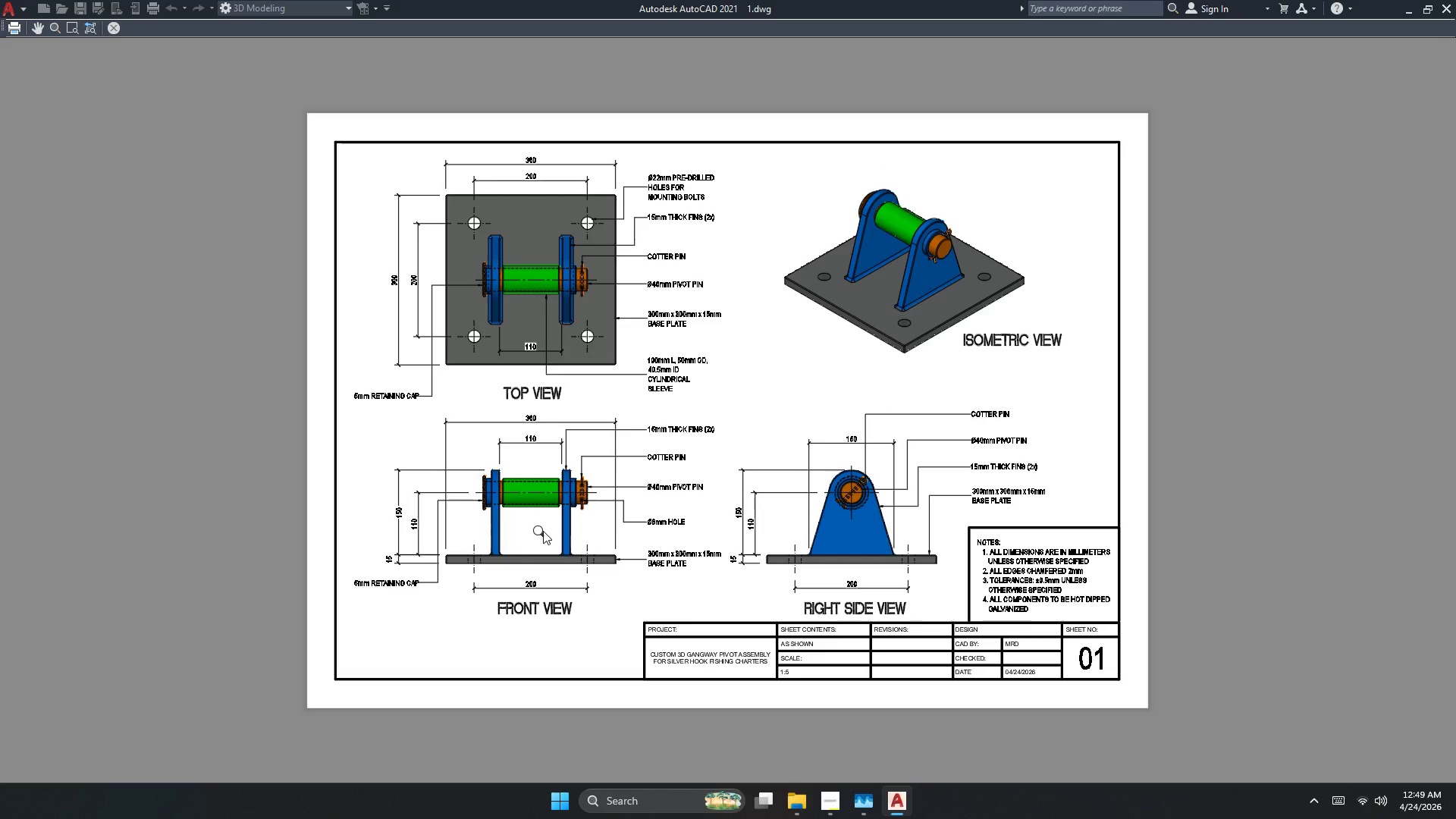 
scroll: coordinate [550, 455], scroll_direction: up, amount: 2.0
 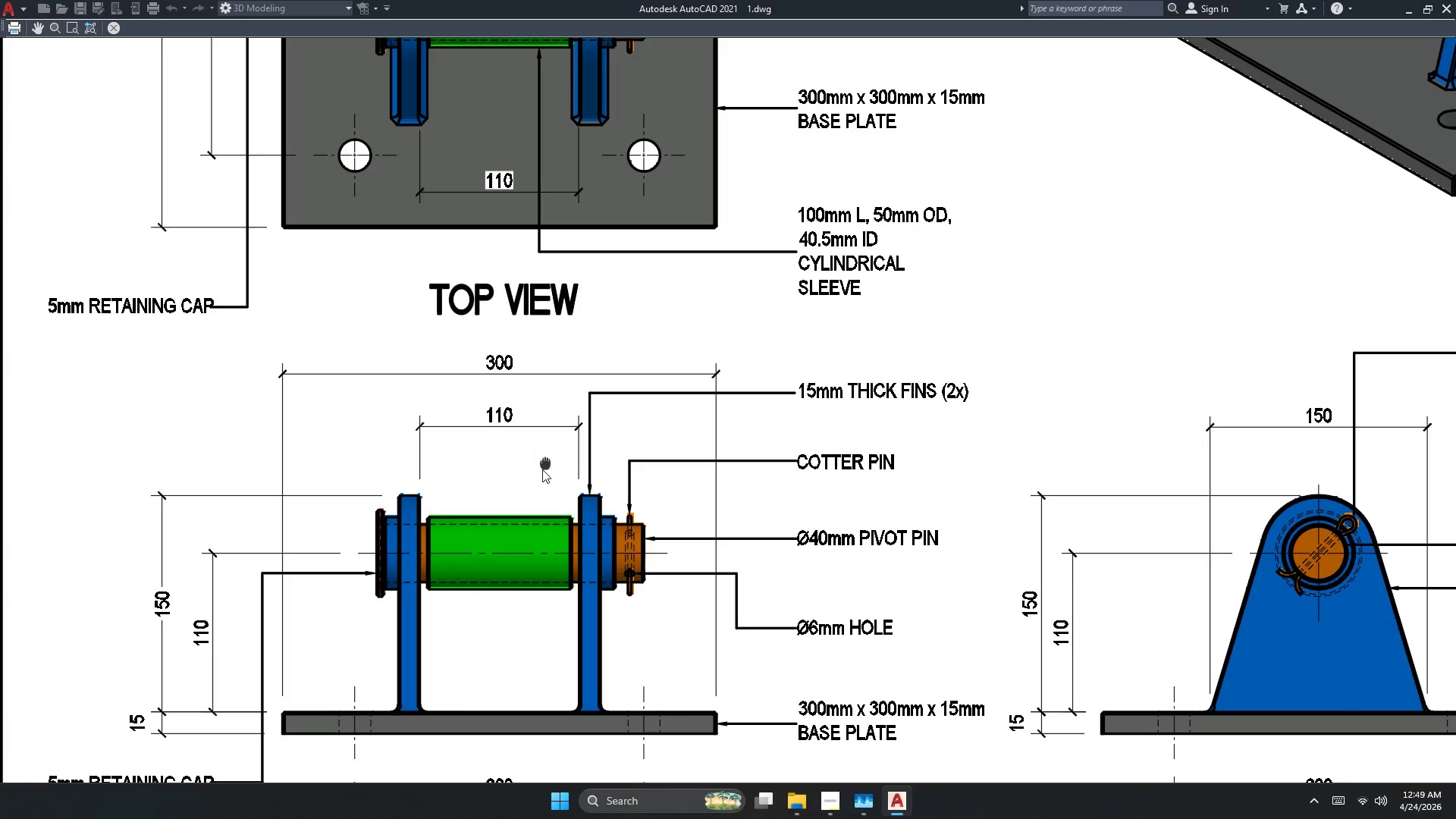 
scroll: coordinate [507, 544], scroll_direction: down, amount: 2.0
 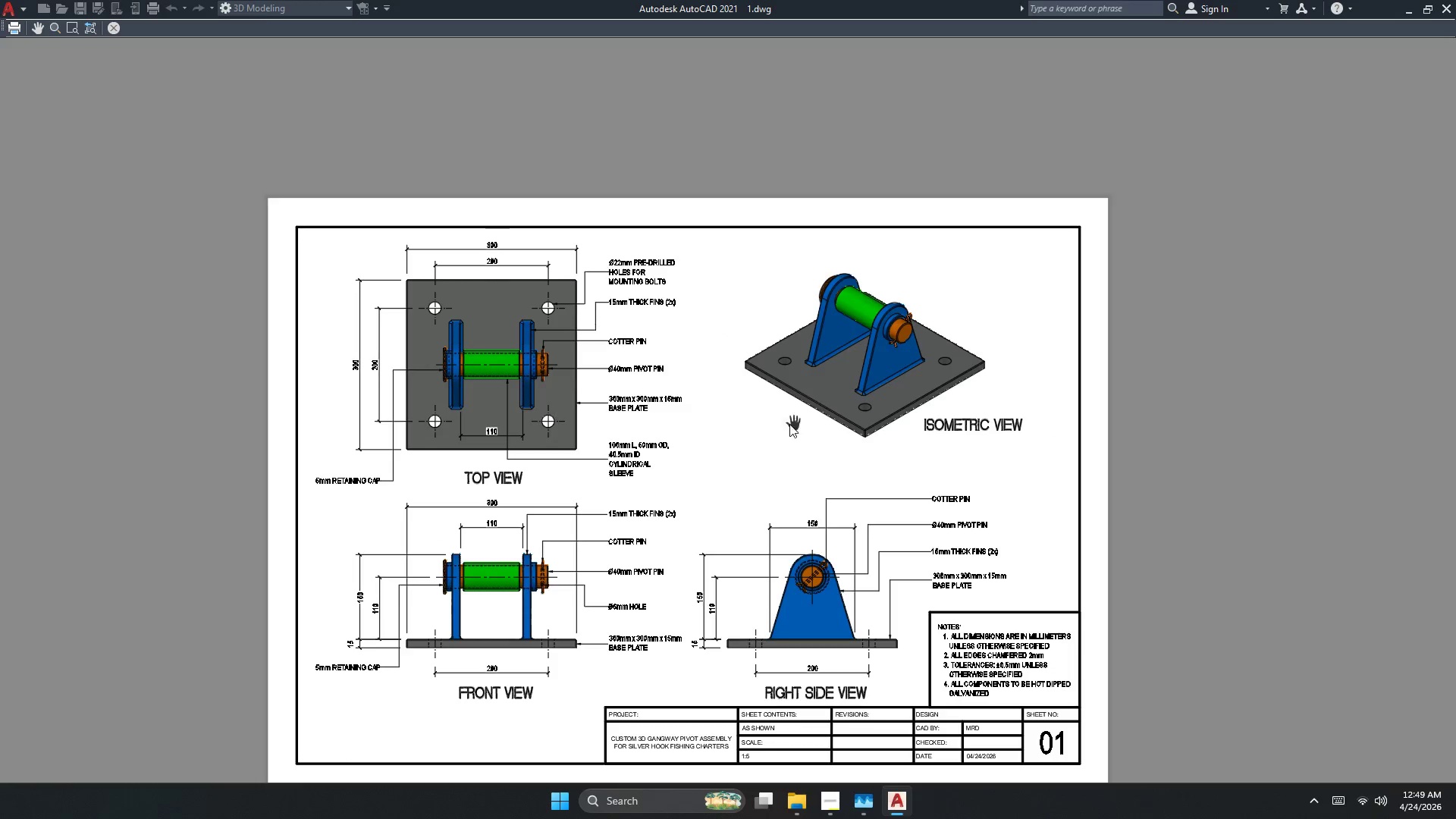 
scroll: coordinate [578, 538], scroll_direction: up, amount: 3.0
 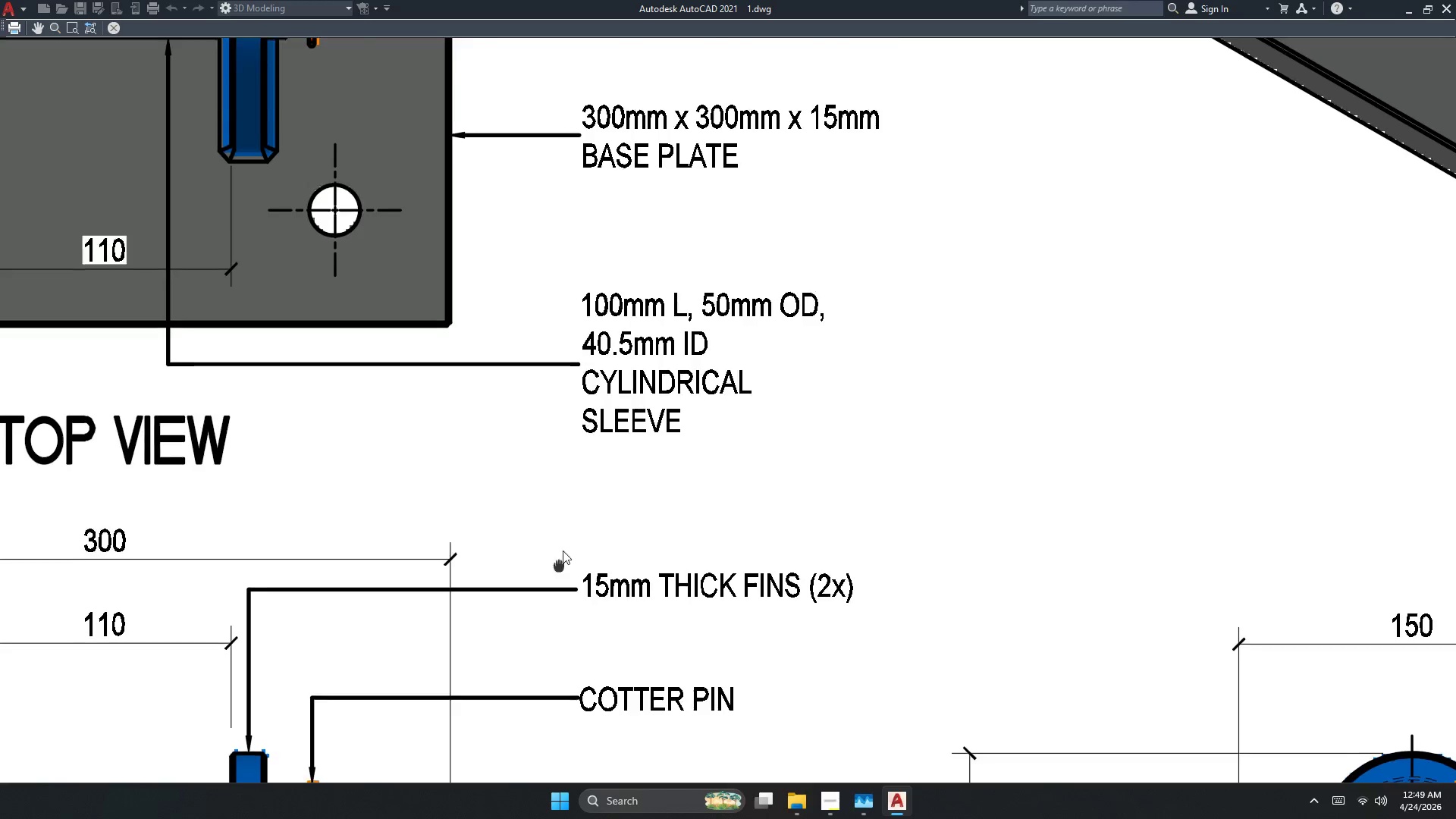 
key(Escape)
 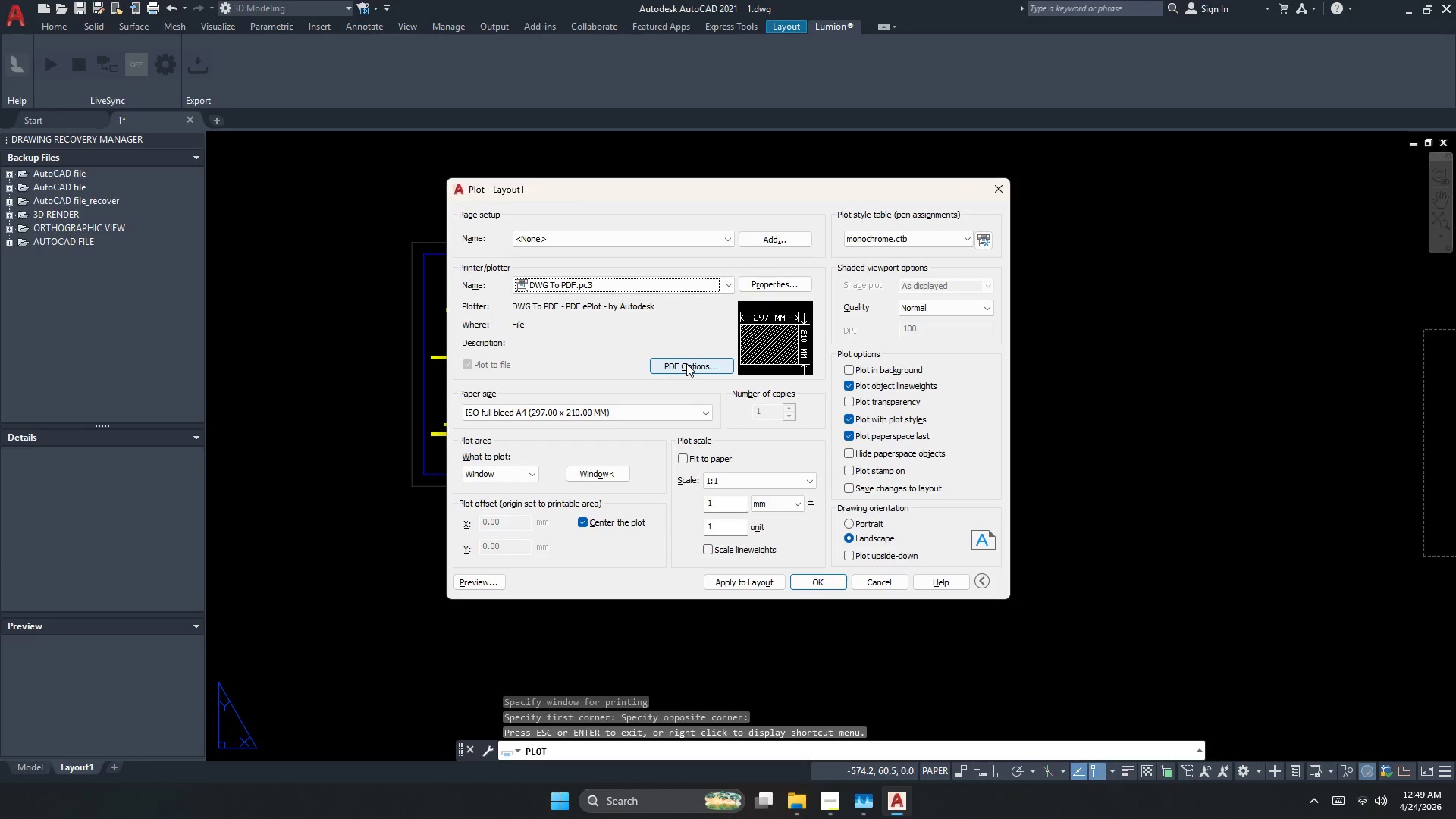 
scroll: coordinate [584, 460], scroll_direction: down, amount: 2.0
 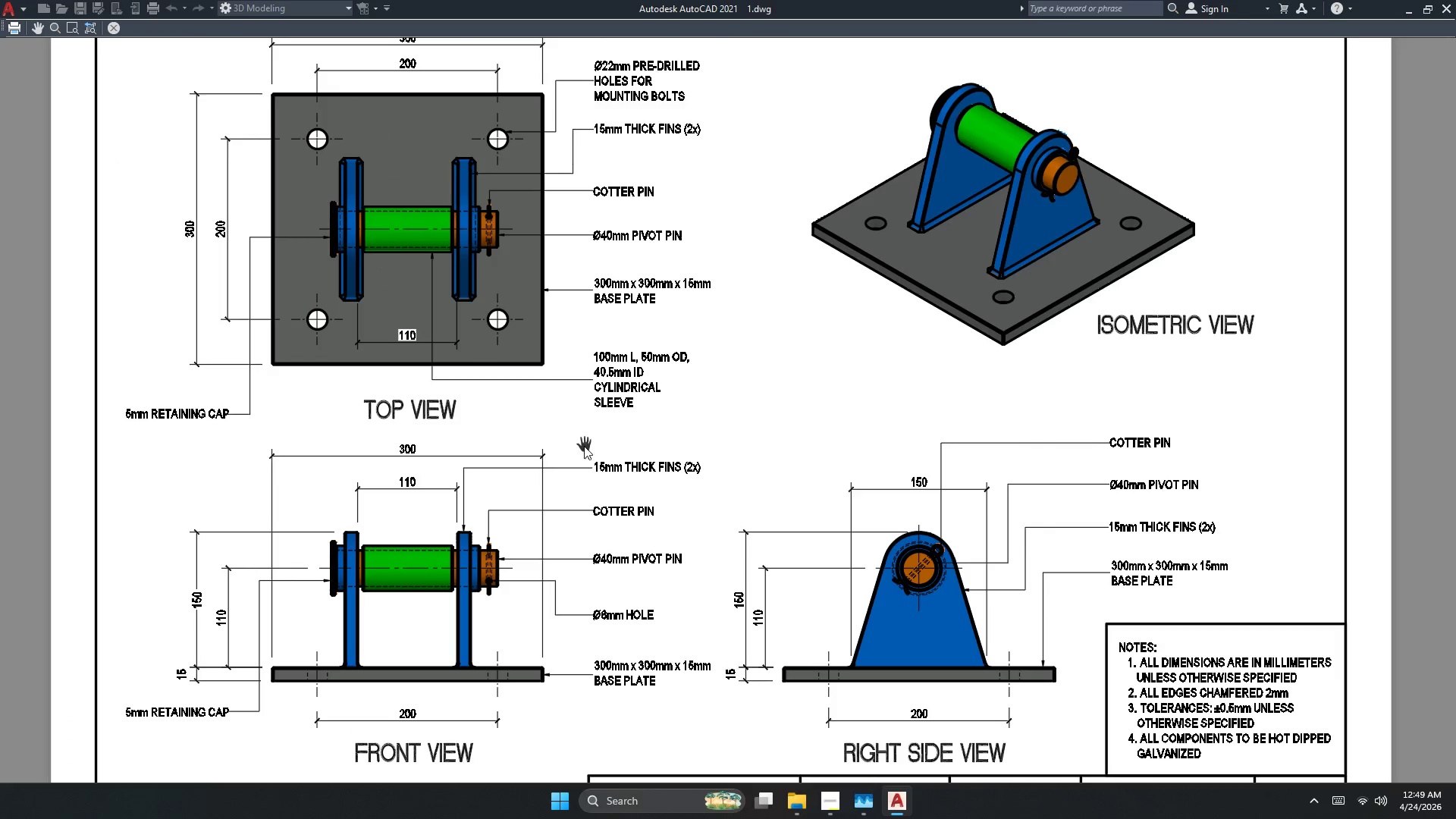 
key(Escape)
 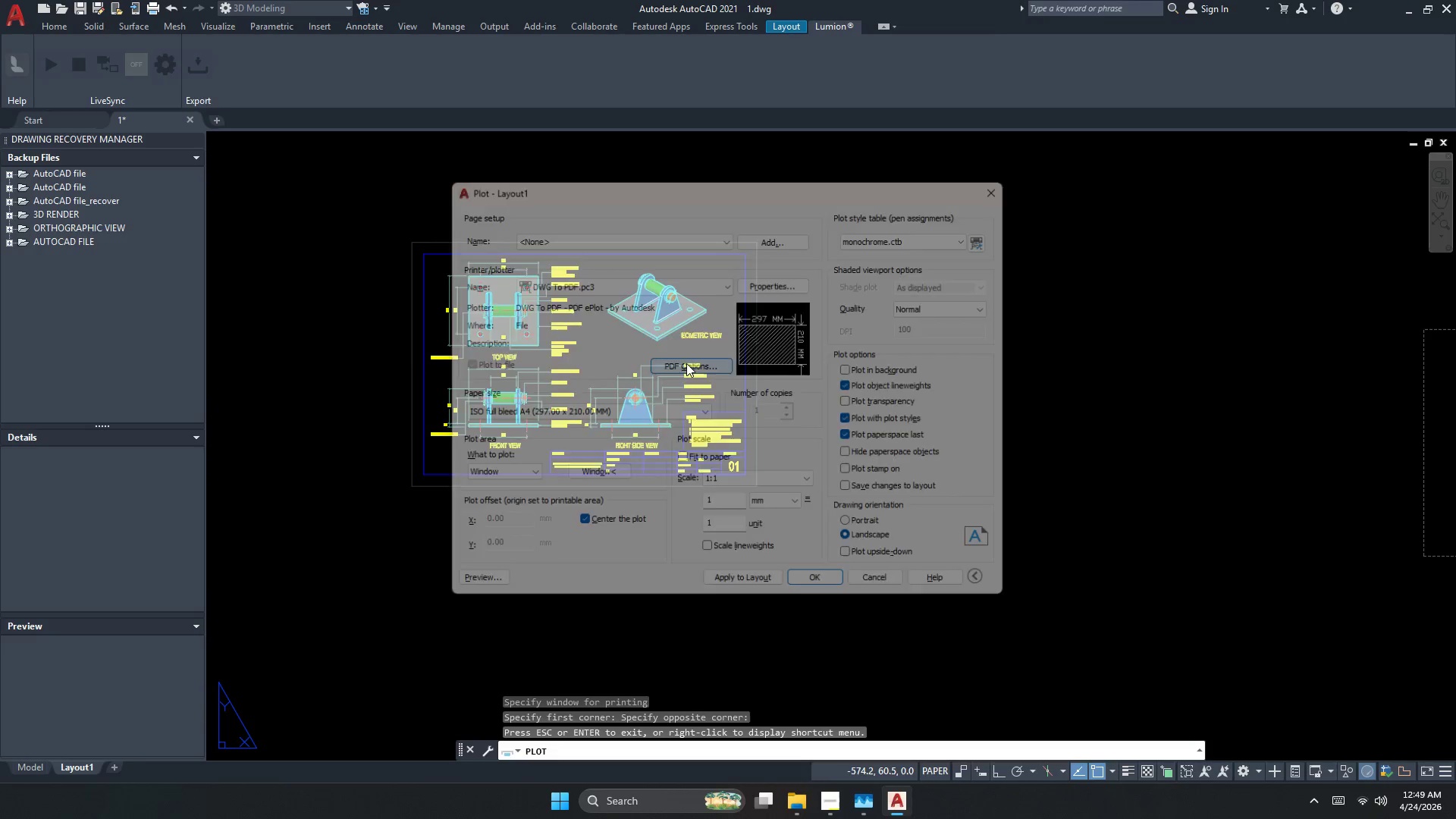 
key(Escape)
 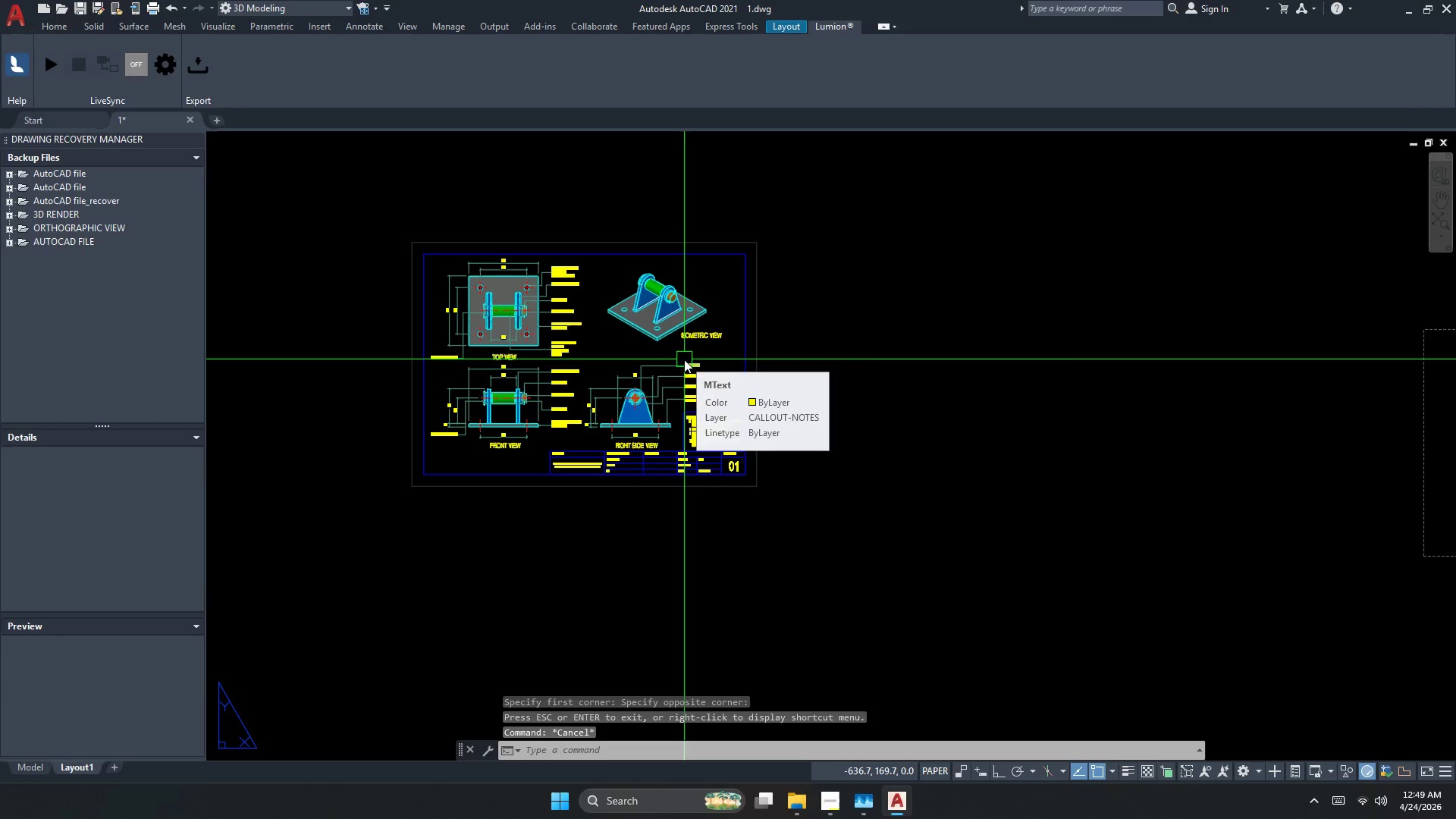 
type(la )
 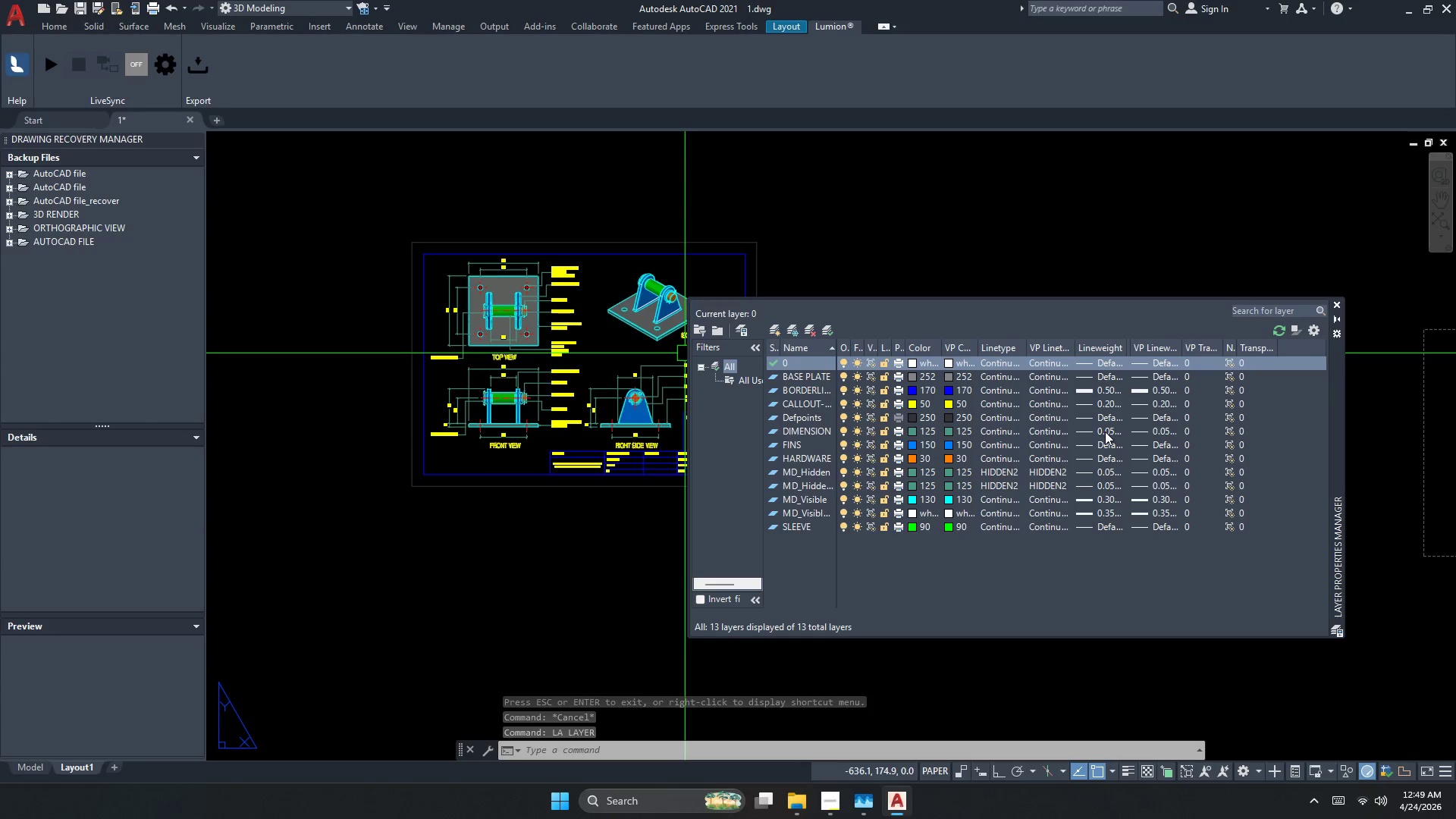 
wait(9.09)
 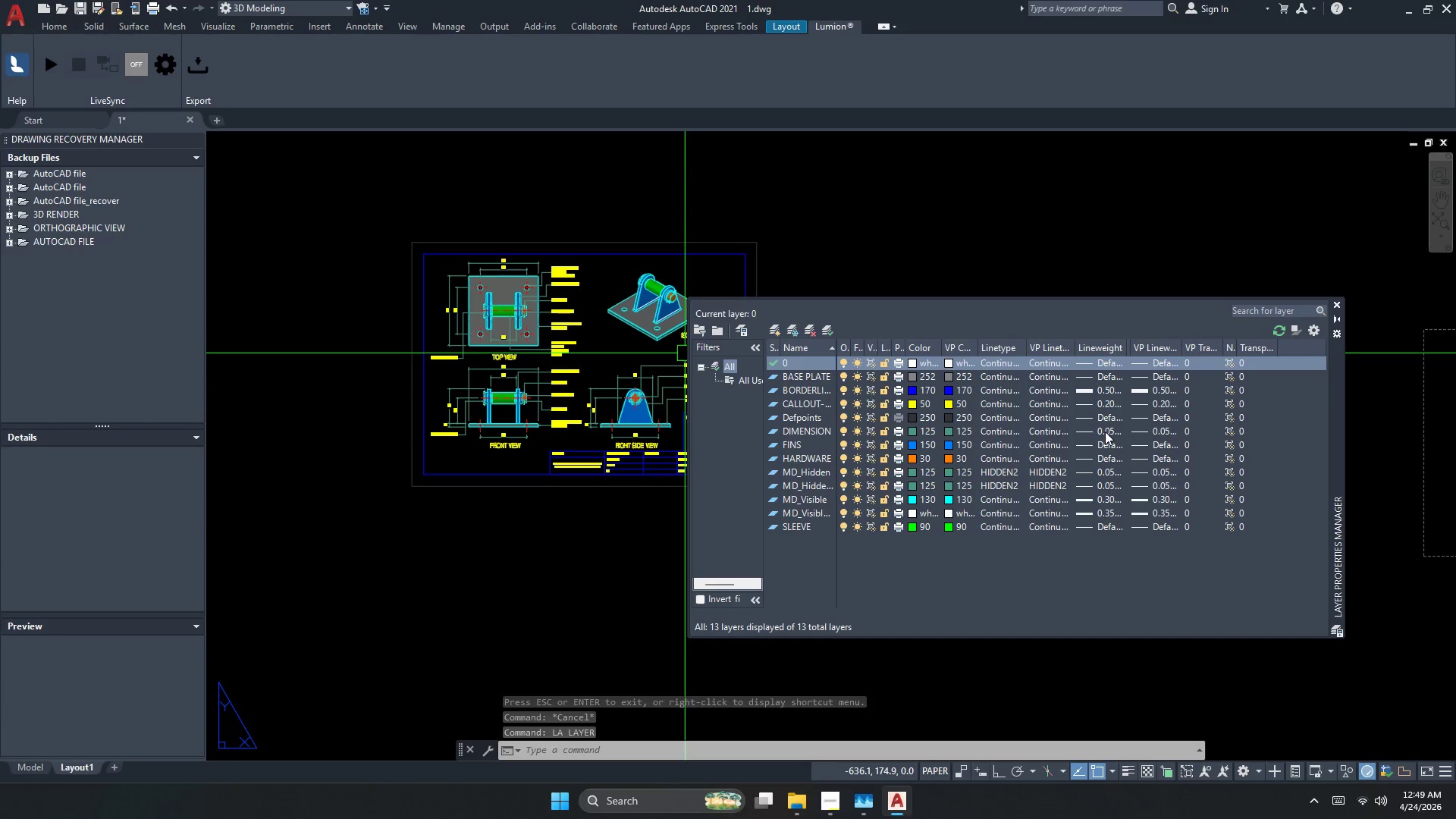 
scroll: coordinate [541, 360], scroll_direction: up, amount: 3.0
 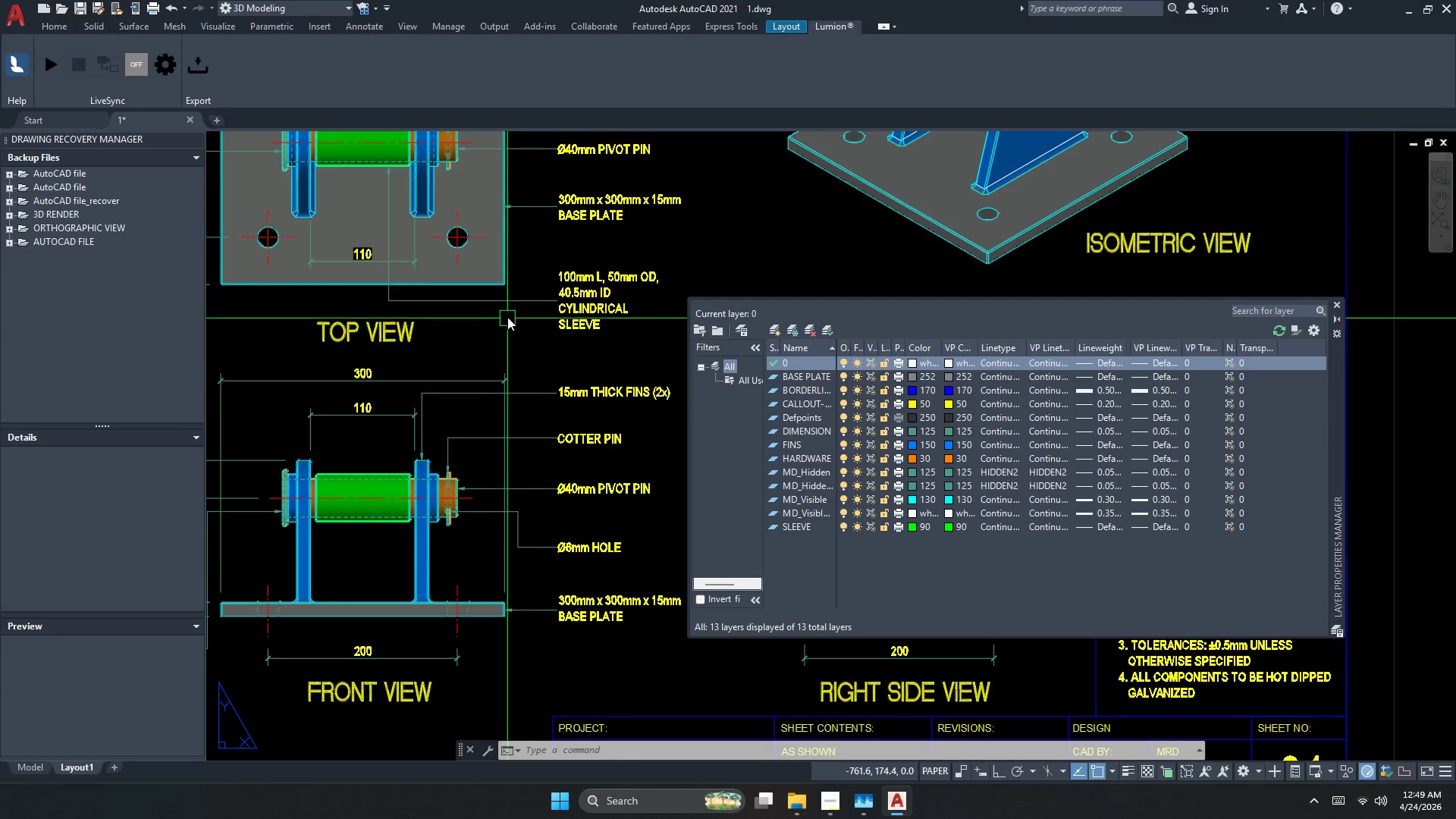 
left_click([516, 298])
 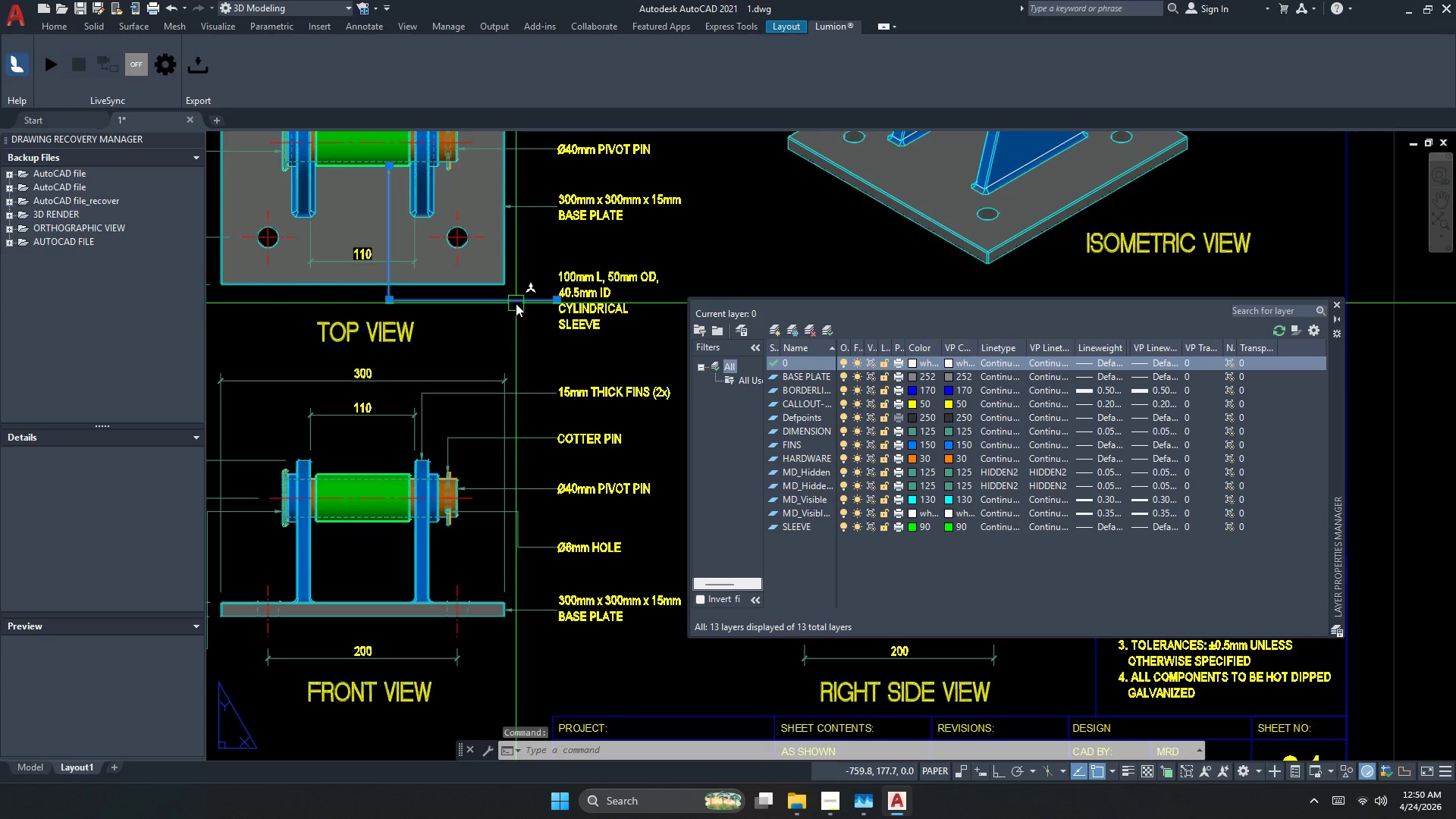 
key(Escape)
type(ch )
 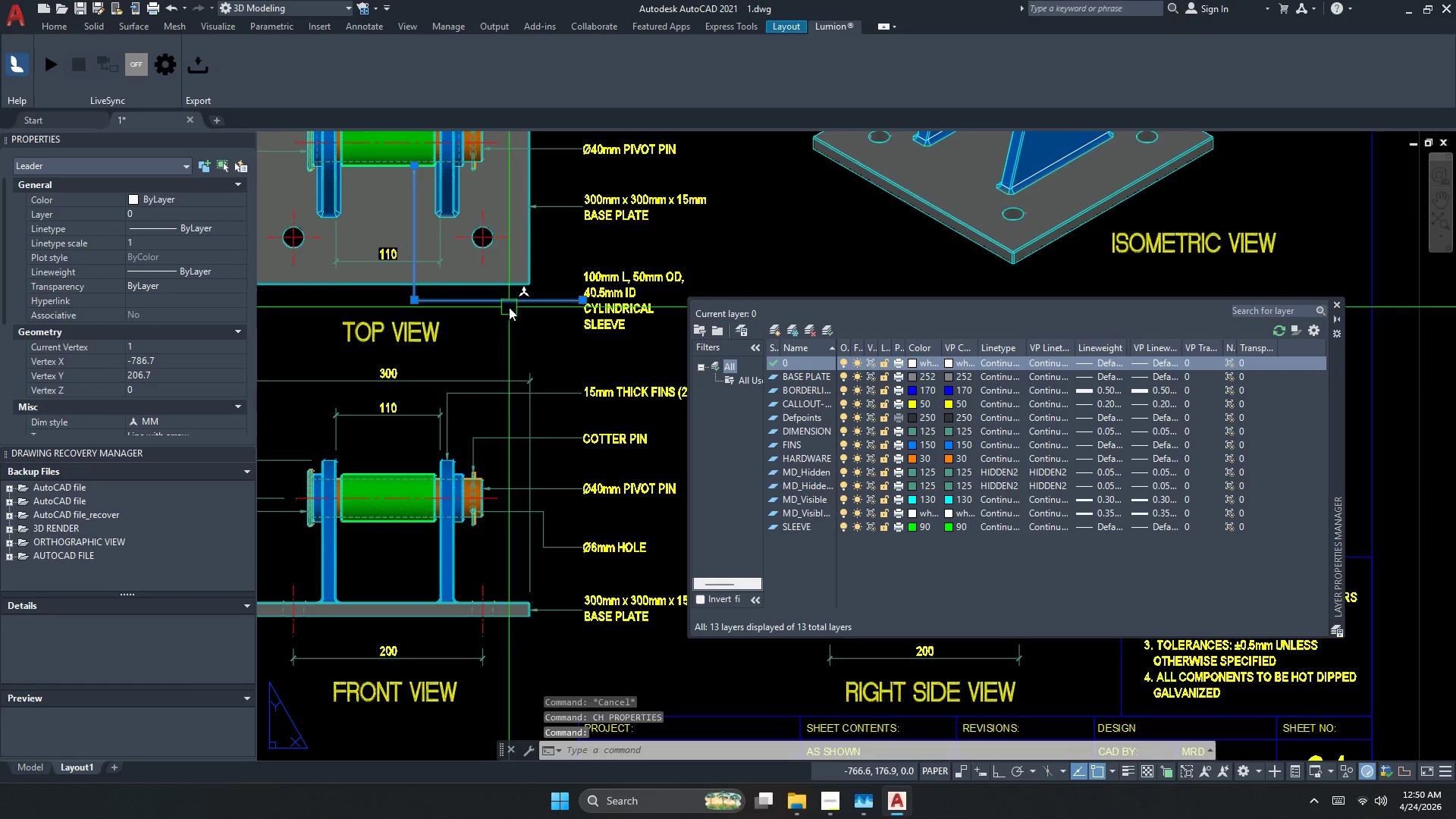 
key(Escape)
 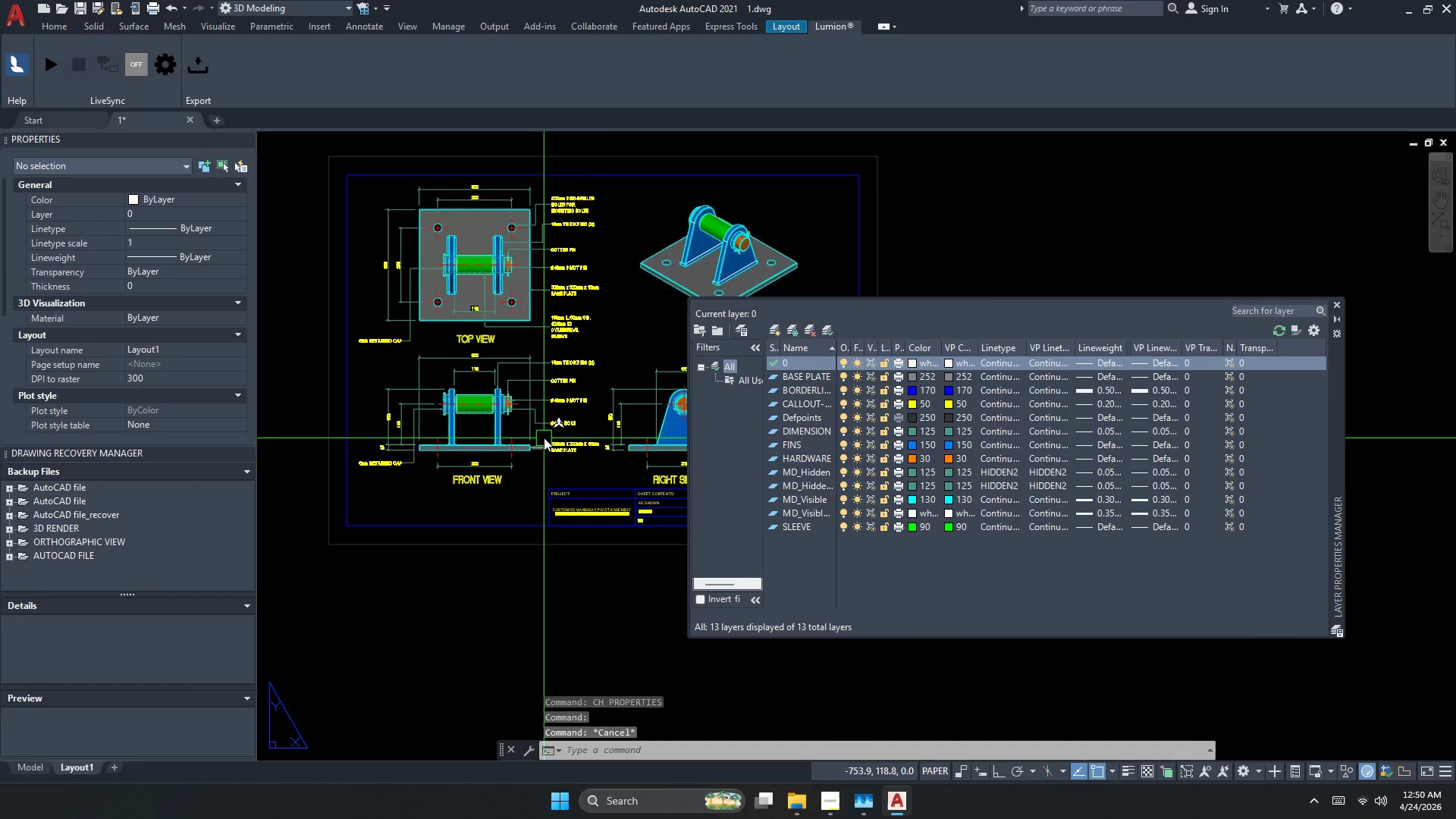 
scroll: coordinate [530, 343], scroll_direction: down, amount: 2.0
 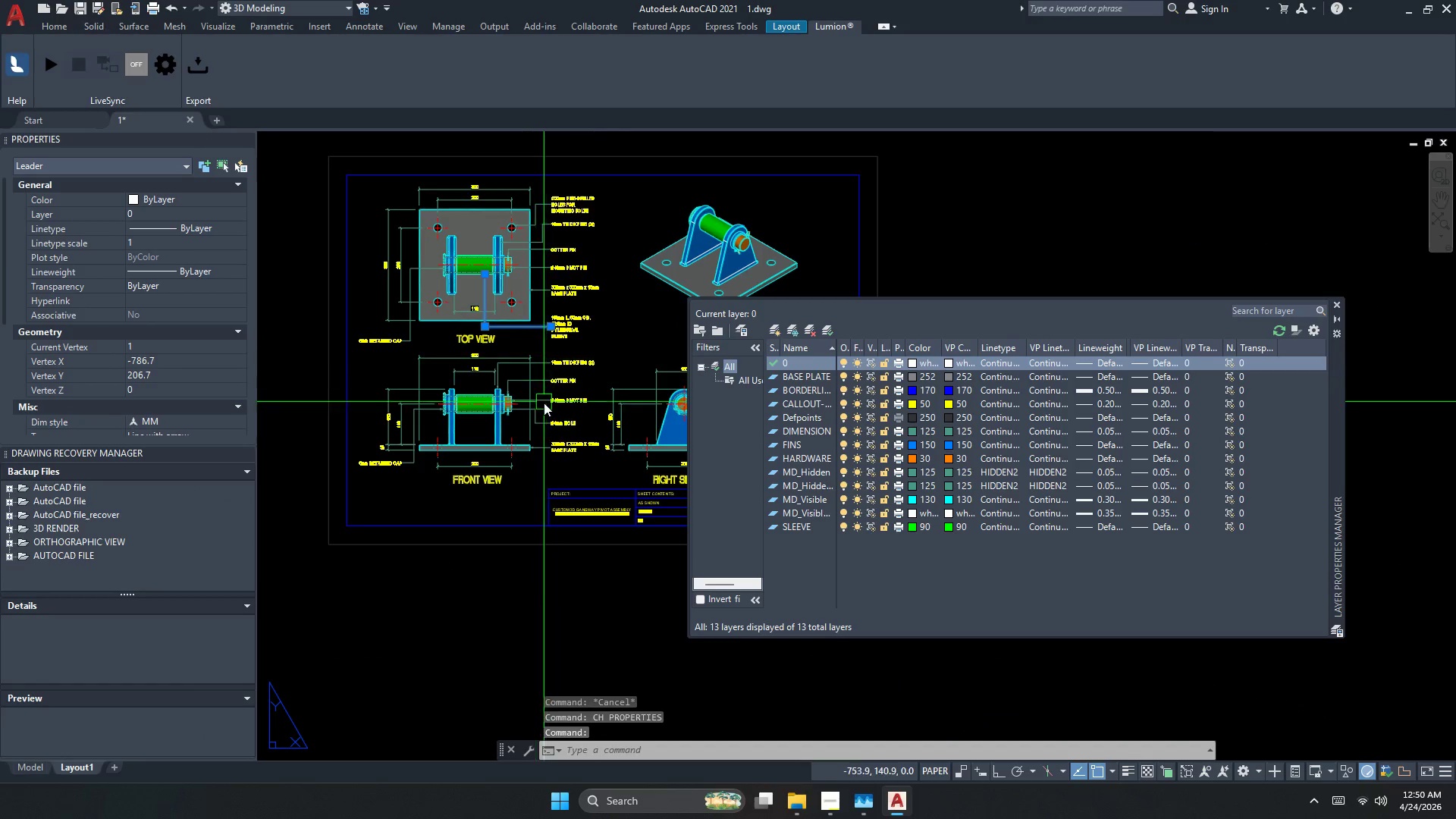 
left_click_drag(start_coordinate=[544, 492], to_coordinate=[544, 470])
 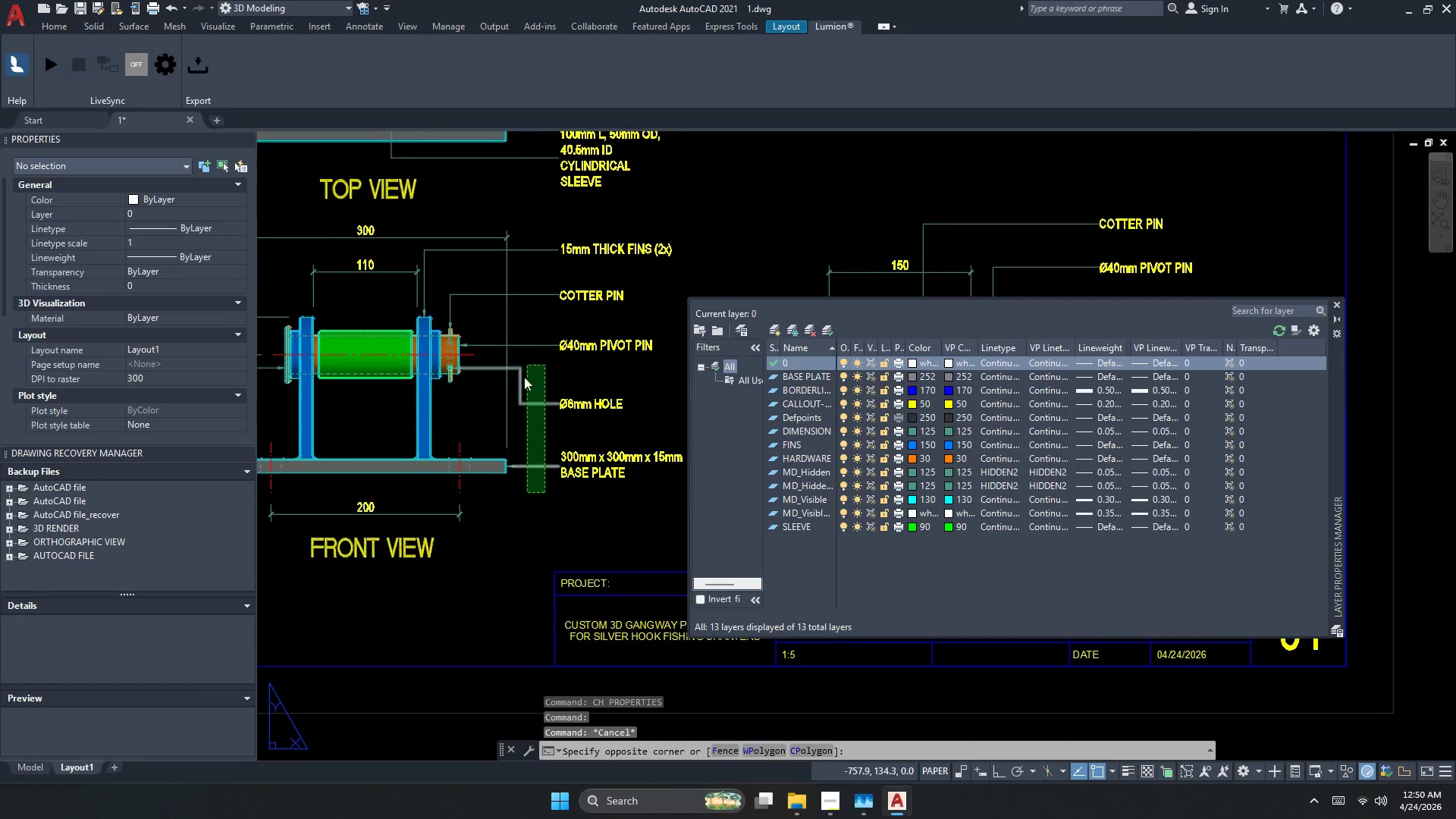 
scroll: coordinate [544, 435], scroll_direction: up, amount: 2.0
 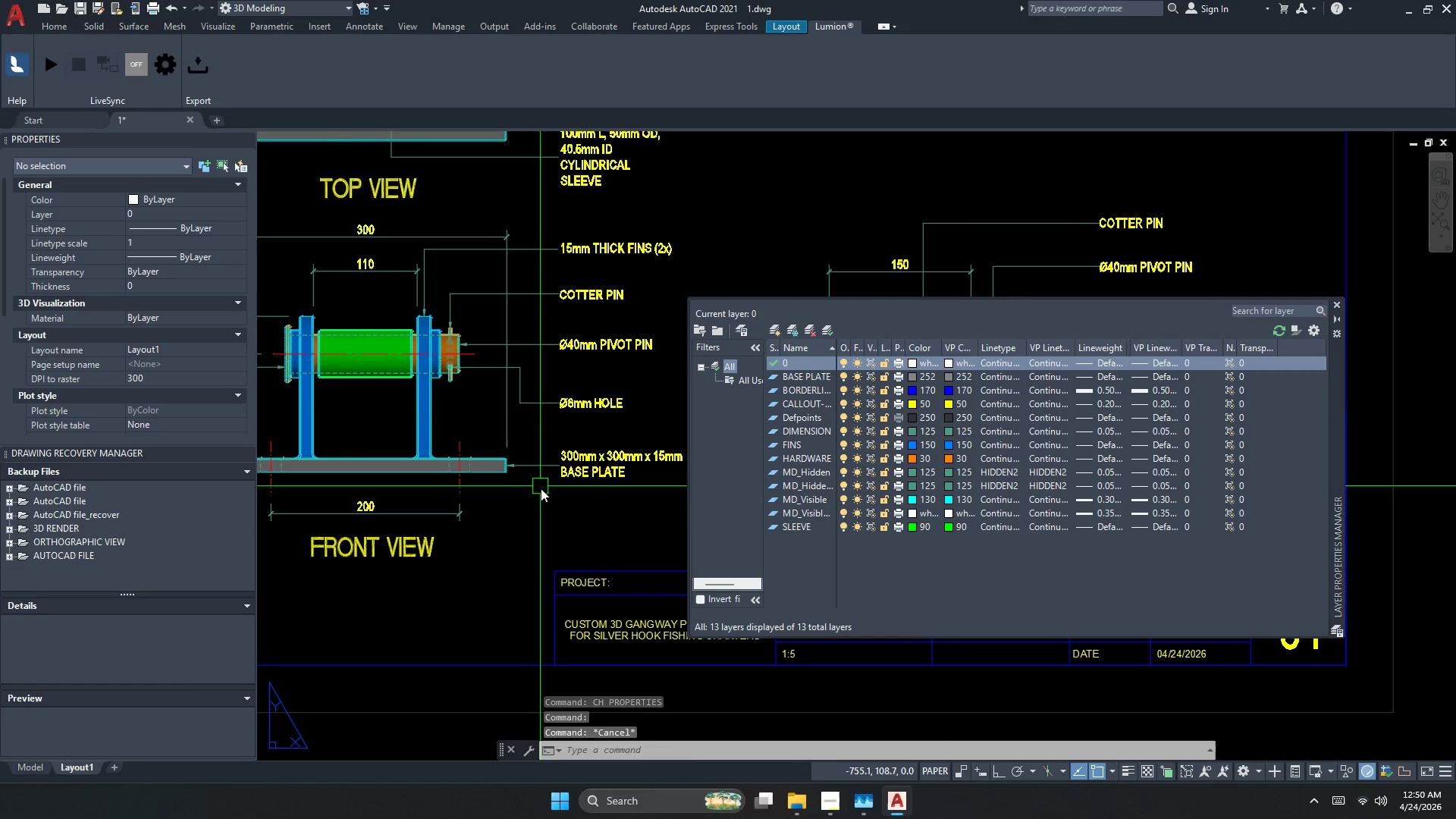 
scroll: coordinate [510, 450], scroll_direction: down, amount: 2.0
 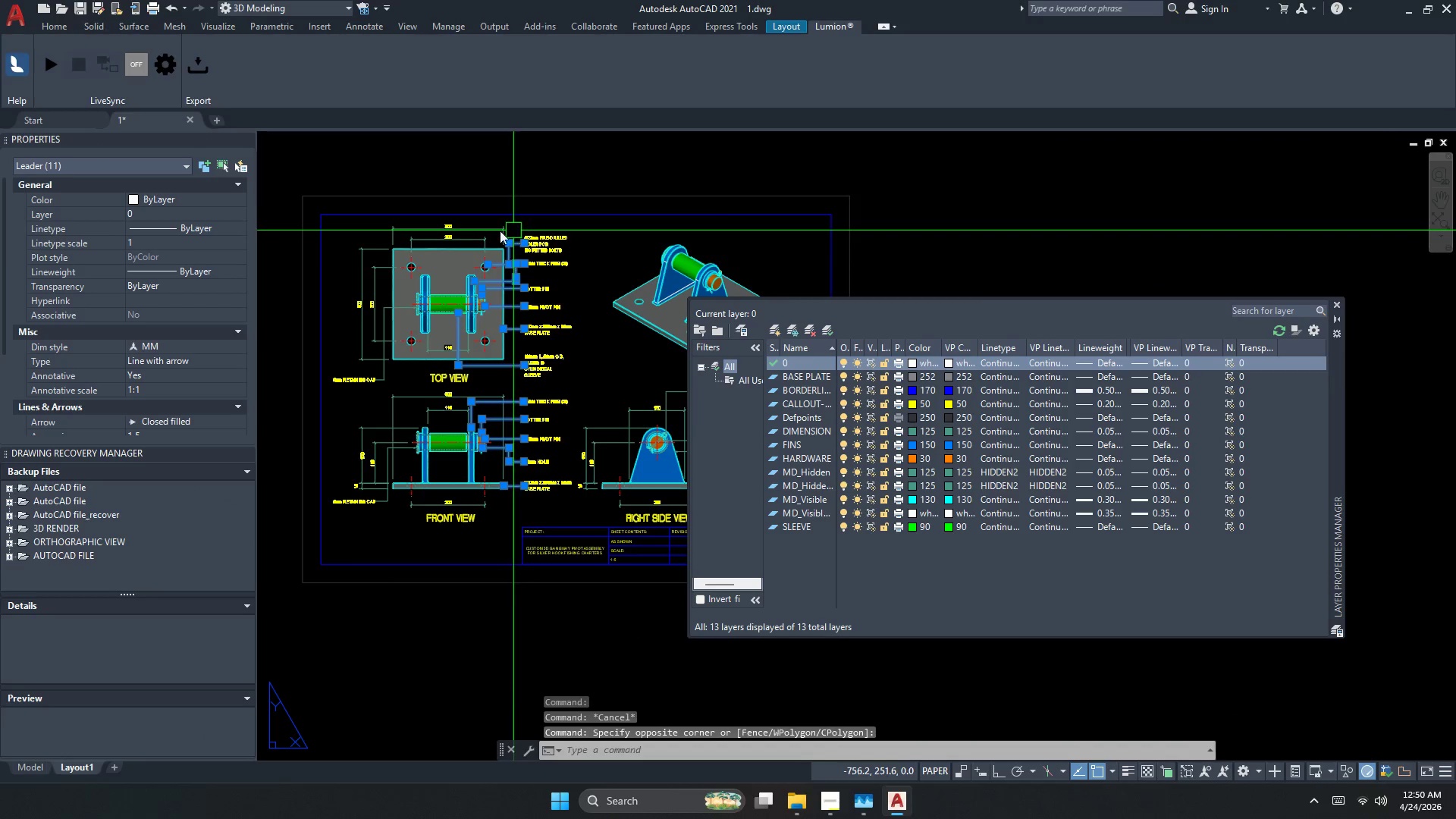 
scroll: coordinate [380, 369], scroll_direction: up, amount: 1.0
 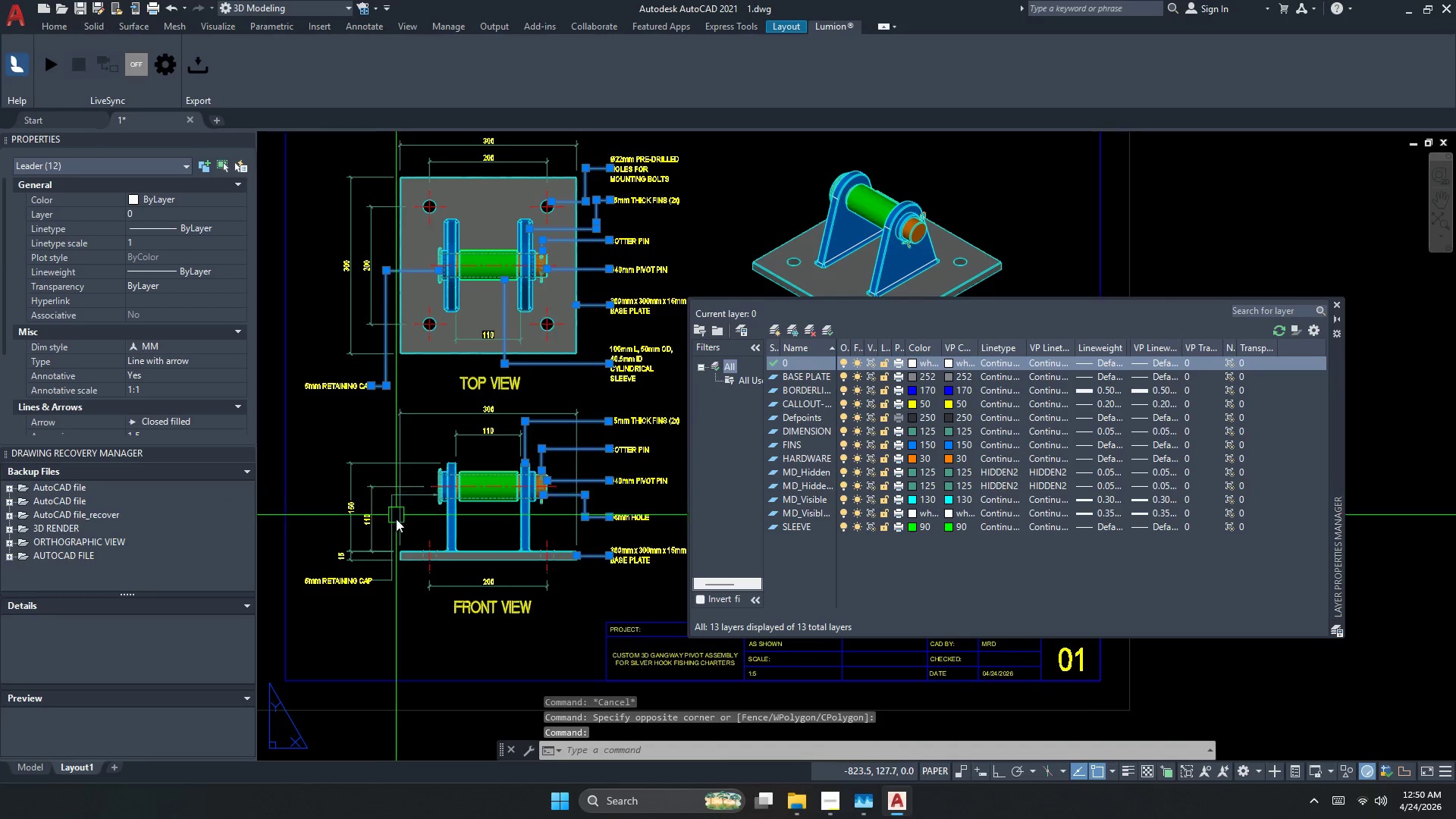 
left_click([395, 588])
 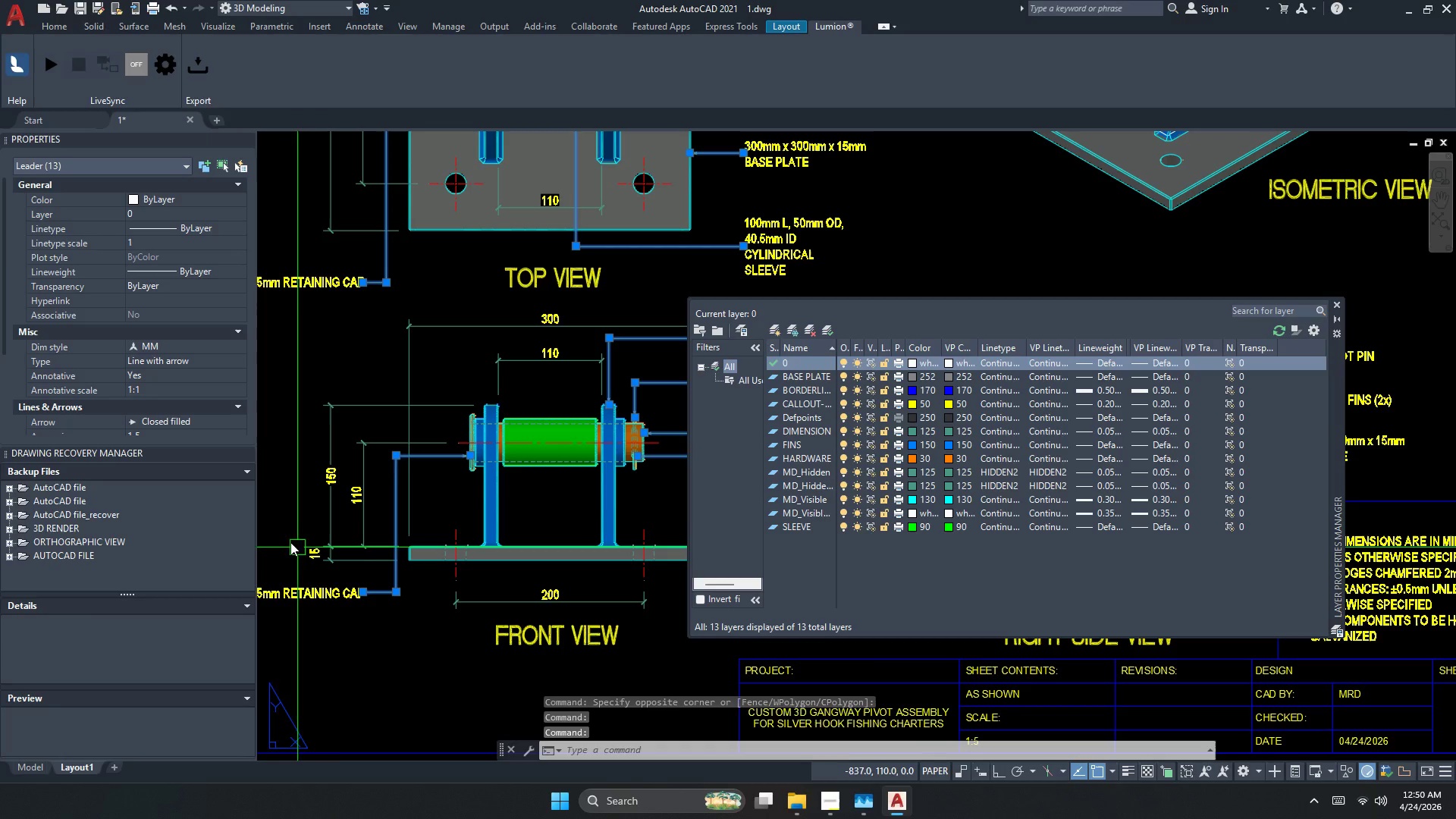 
scroll: coordinate [384, 562], scroll_direction: up, amount: 1.0
 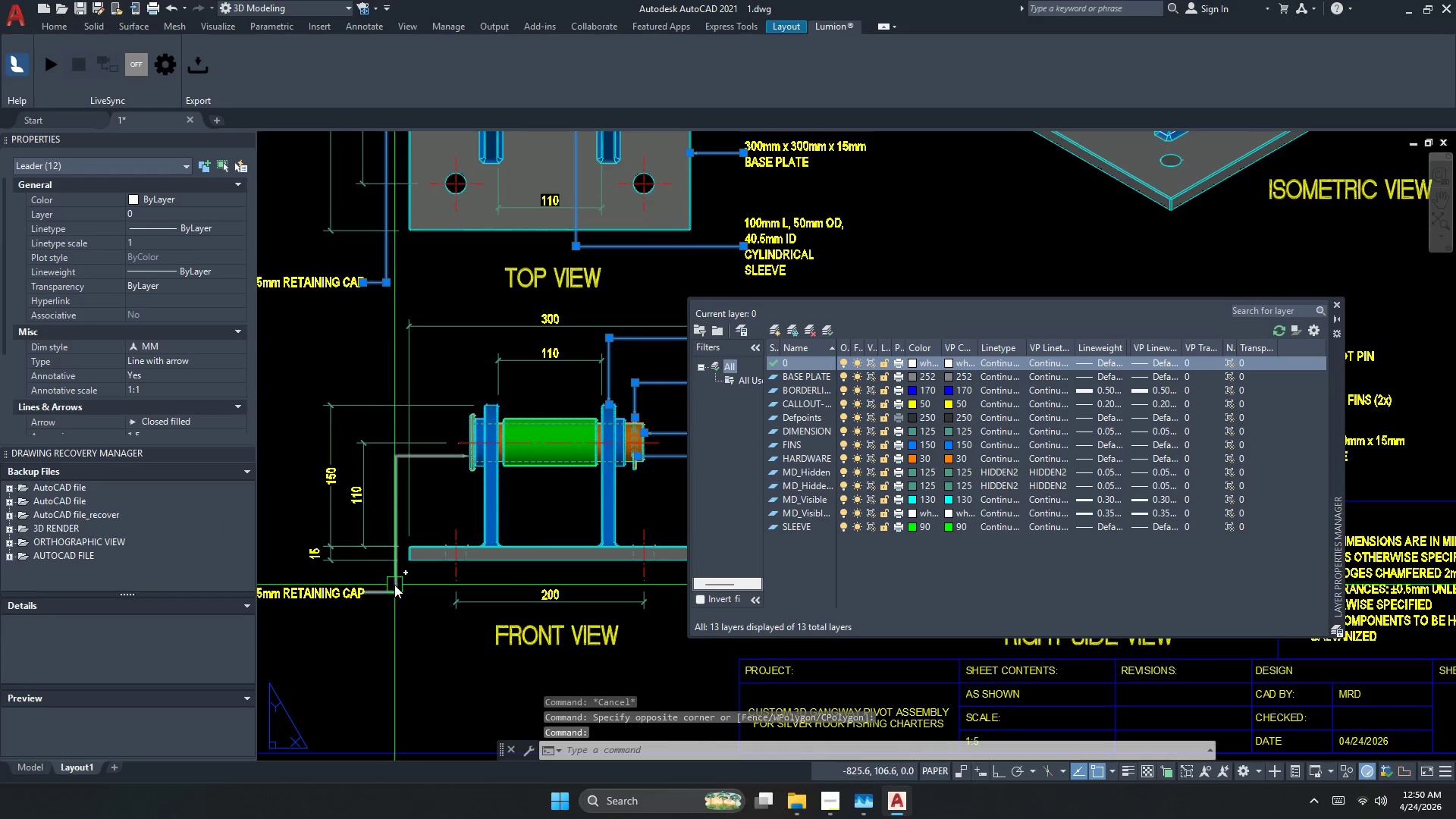 
scroll: coordinate [372, 418], scroll_direction: down, amount: 8.0
 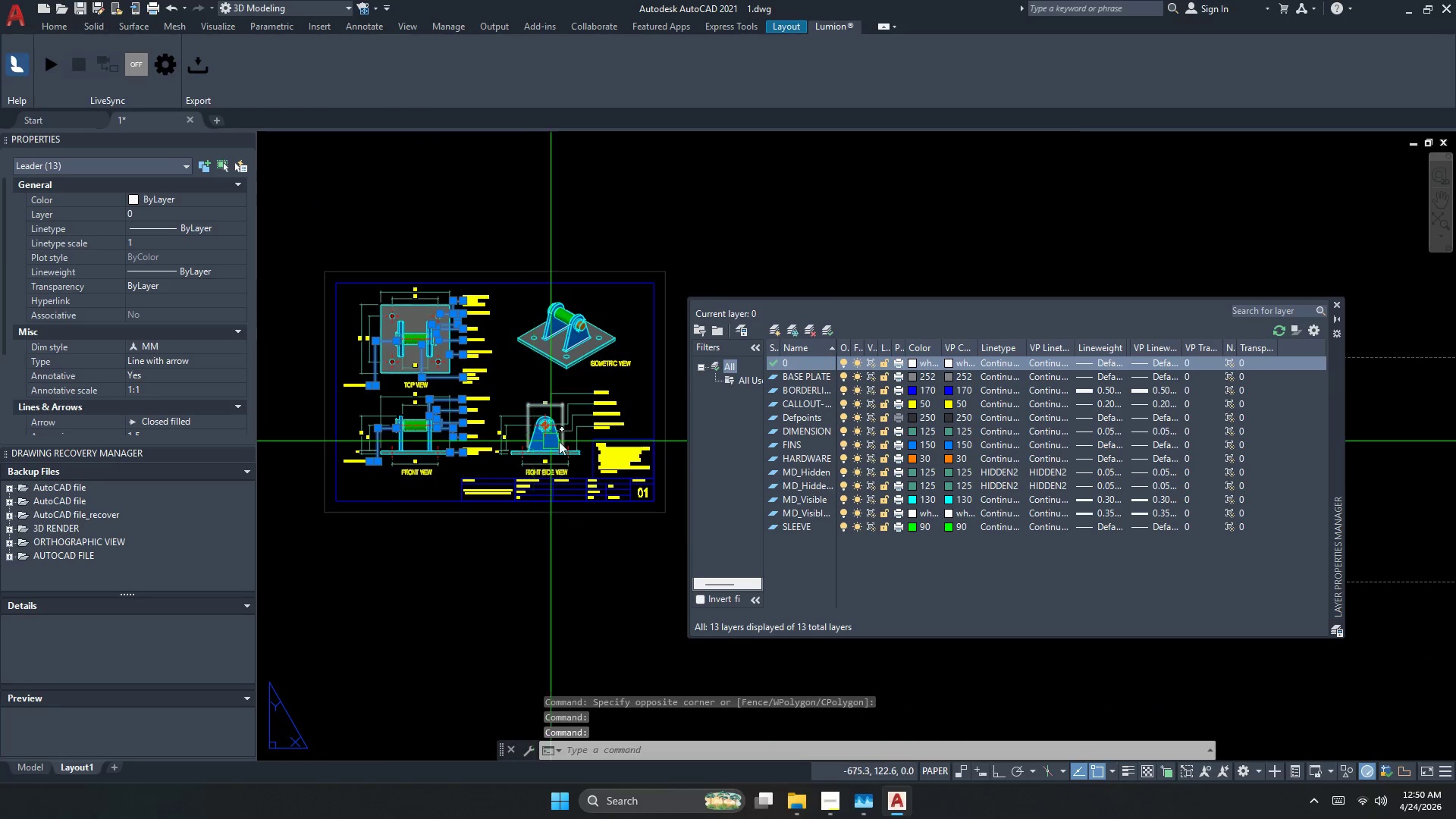 
scroll: coordinate [579, 425], scroll_direction: up, amount: 2.0
 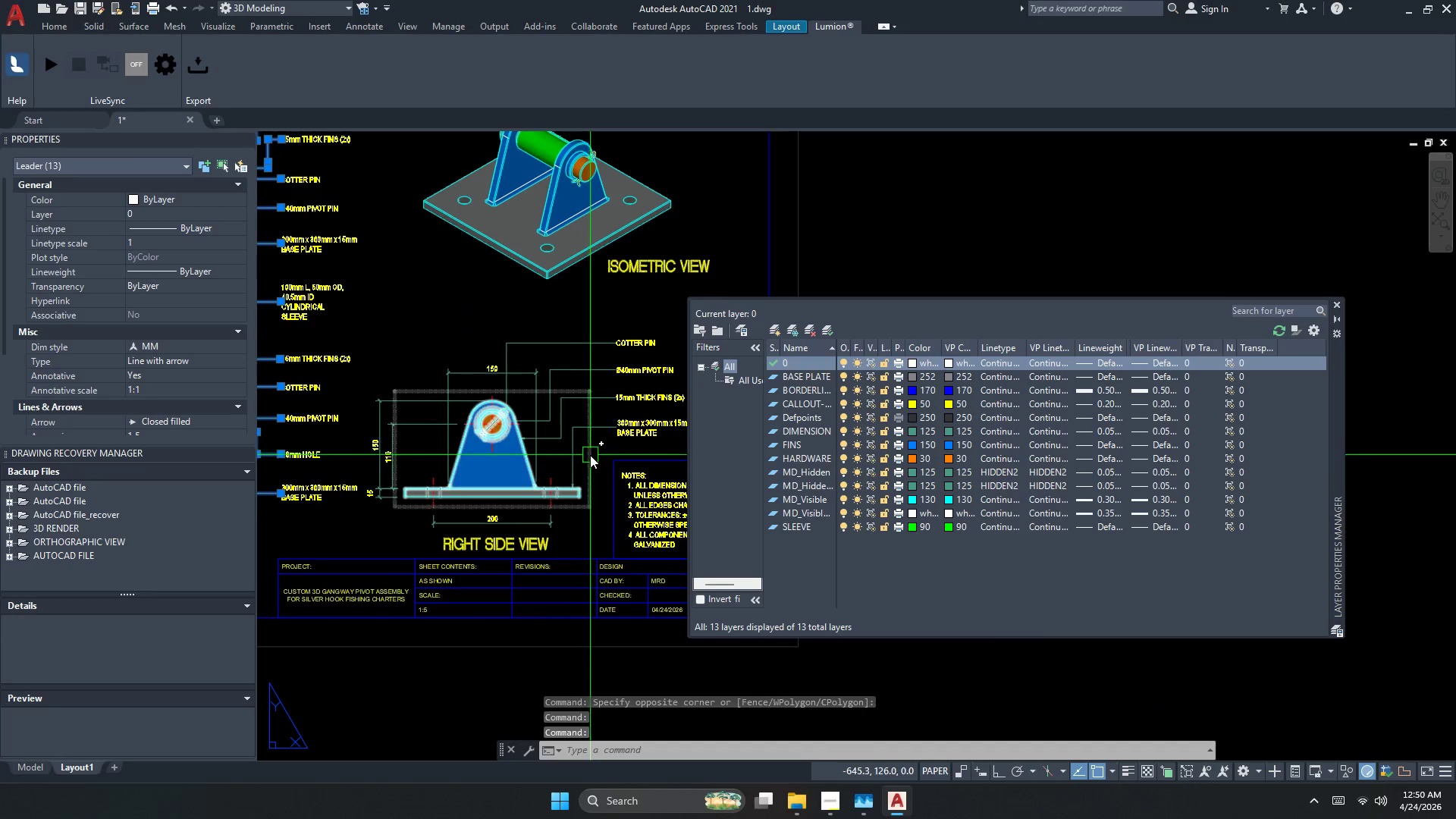 
left_click_drag(start_coordinate=[592, 454], to_coordinate=[592, 422])
 